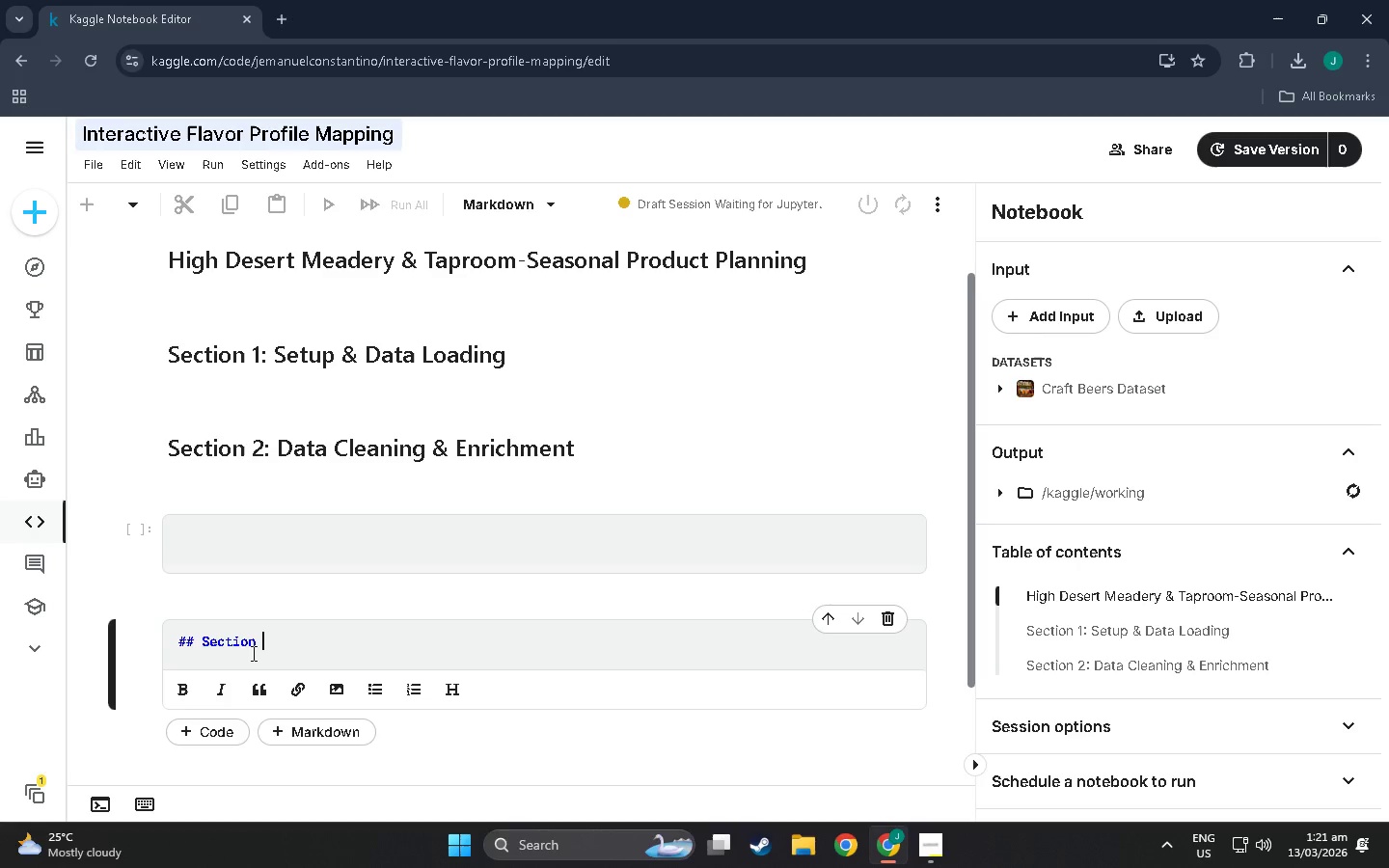 
type( 33)
key(Backspace)
type(: Interactive Scatter Po)
key(Backspace)
type(lo)
 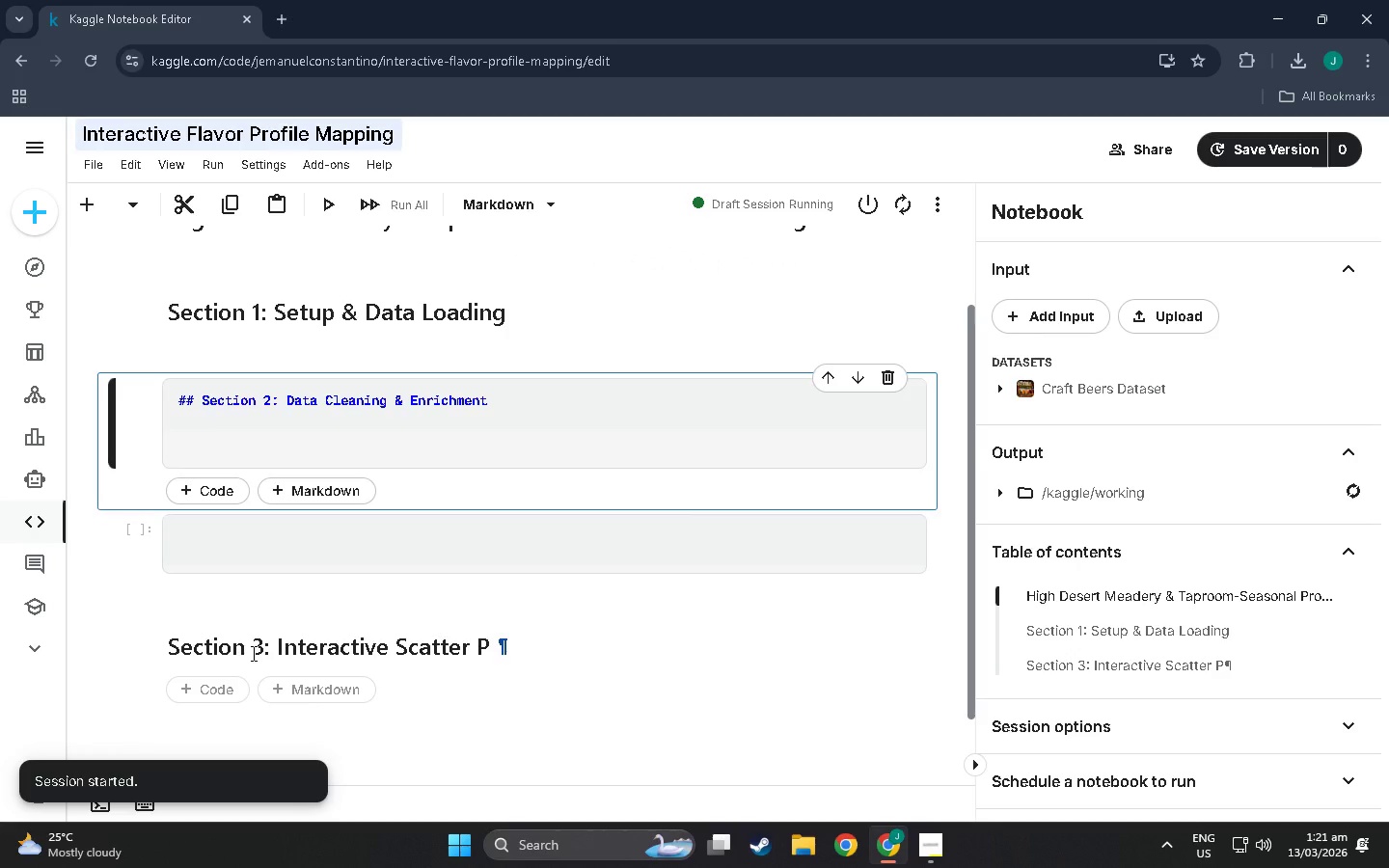 
left_click([498, 640])
 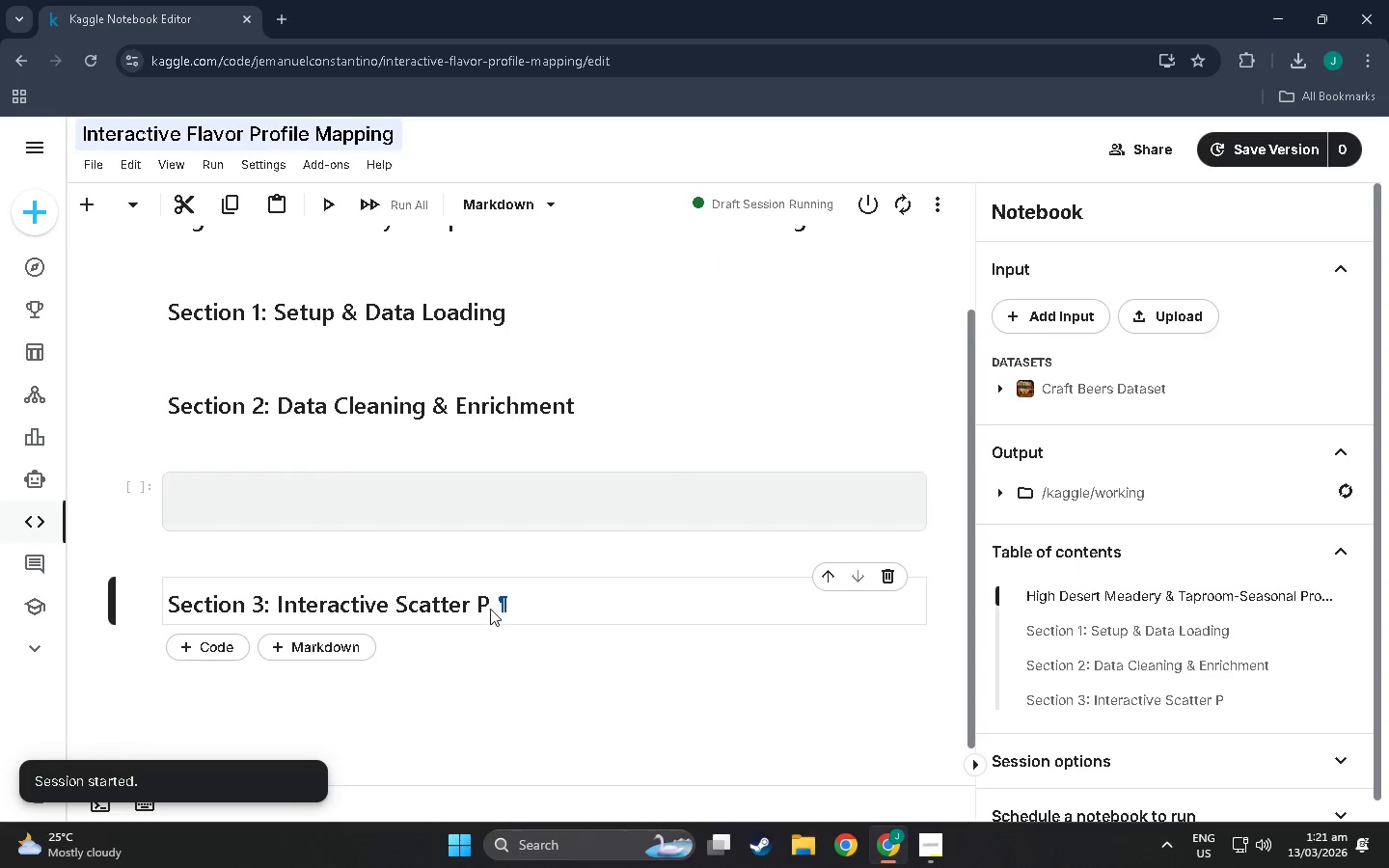 
left_click([498, 607])
 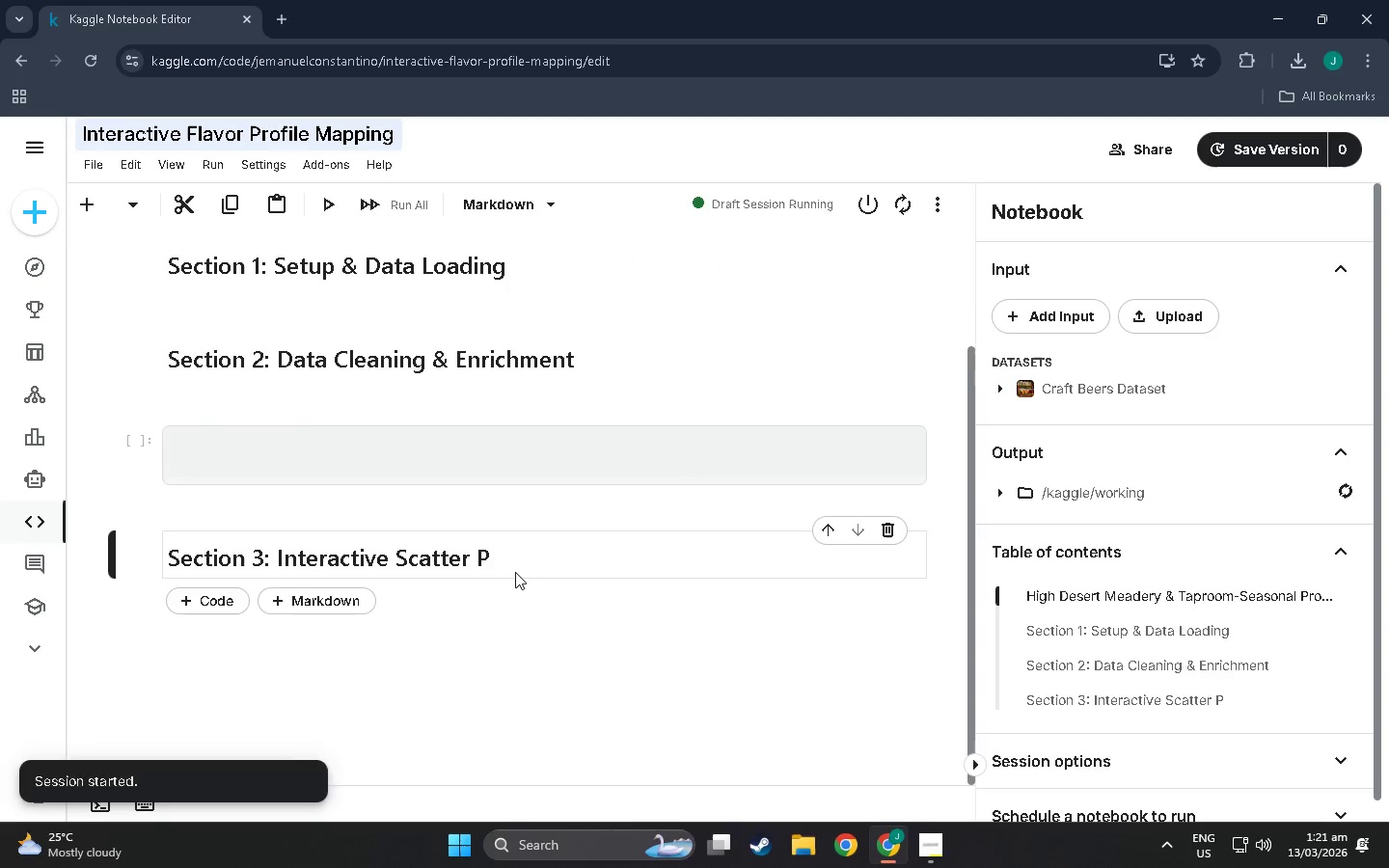 
double_click([513, 566])
 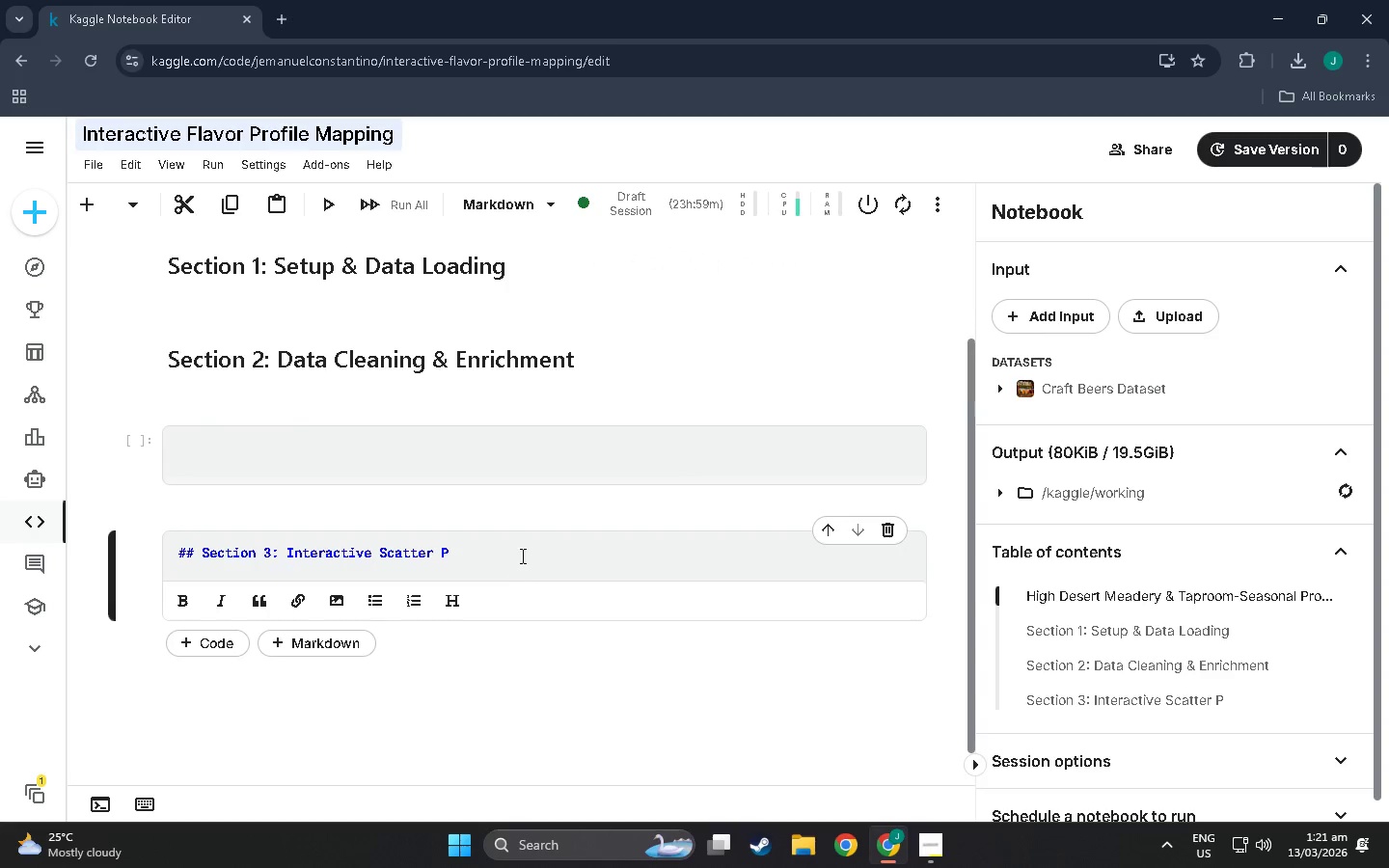 
triple_click([523, 553])
 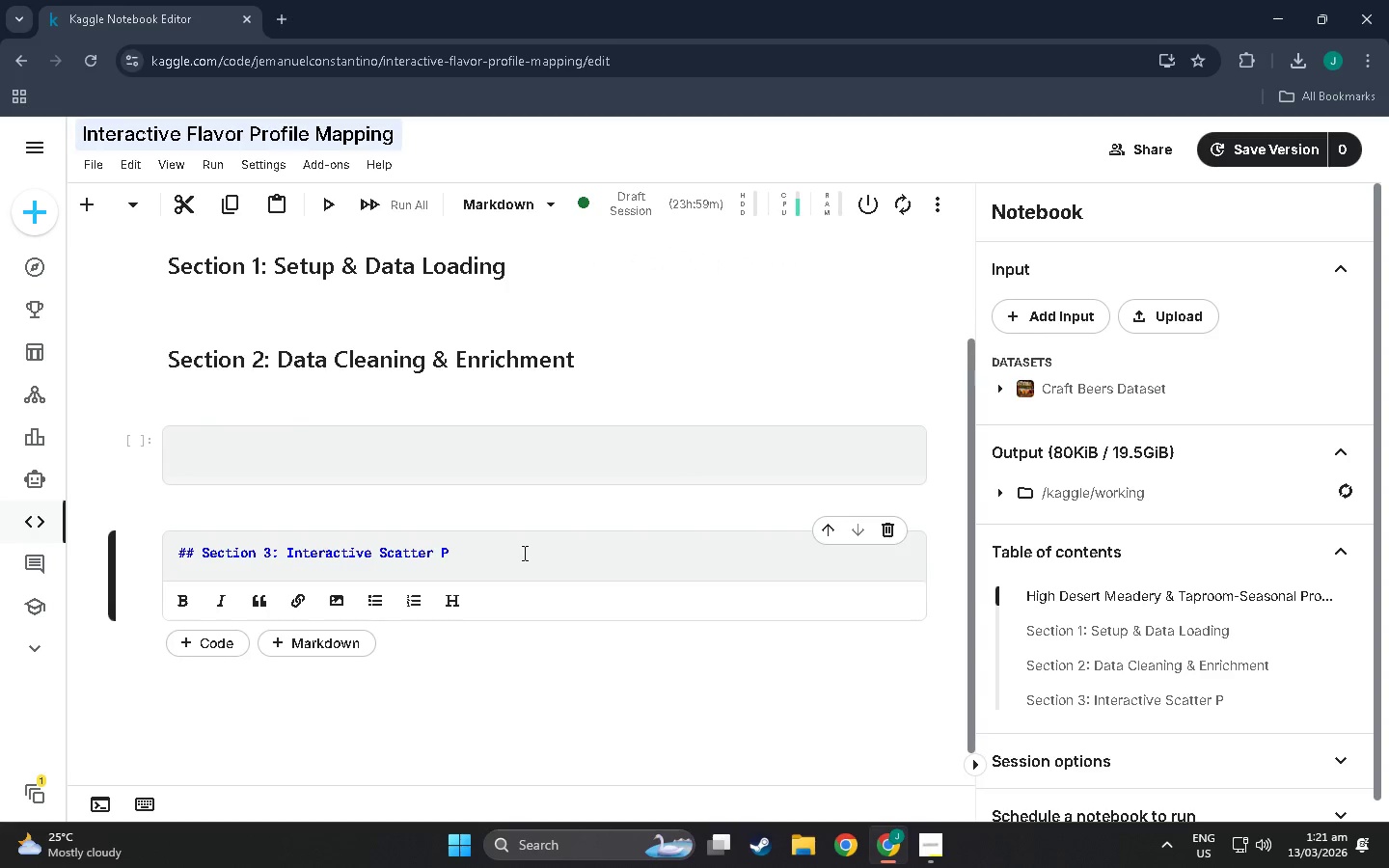 
type(lot)
 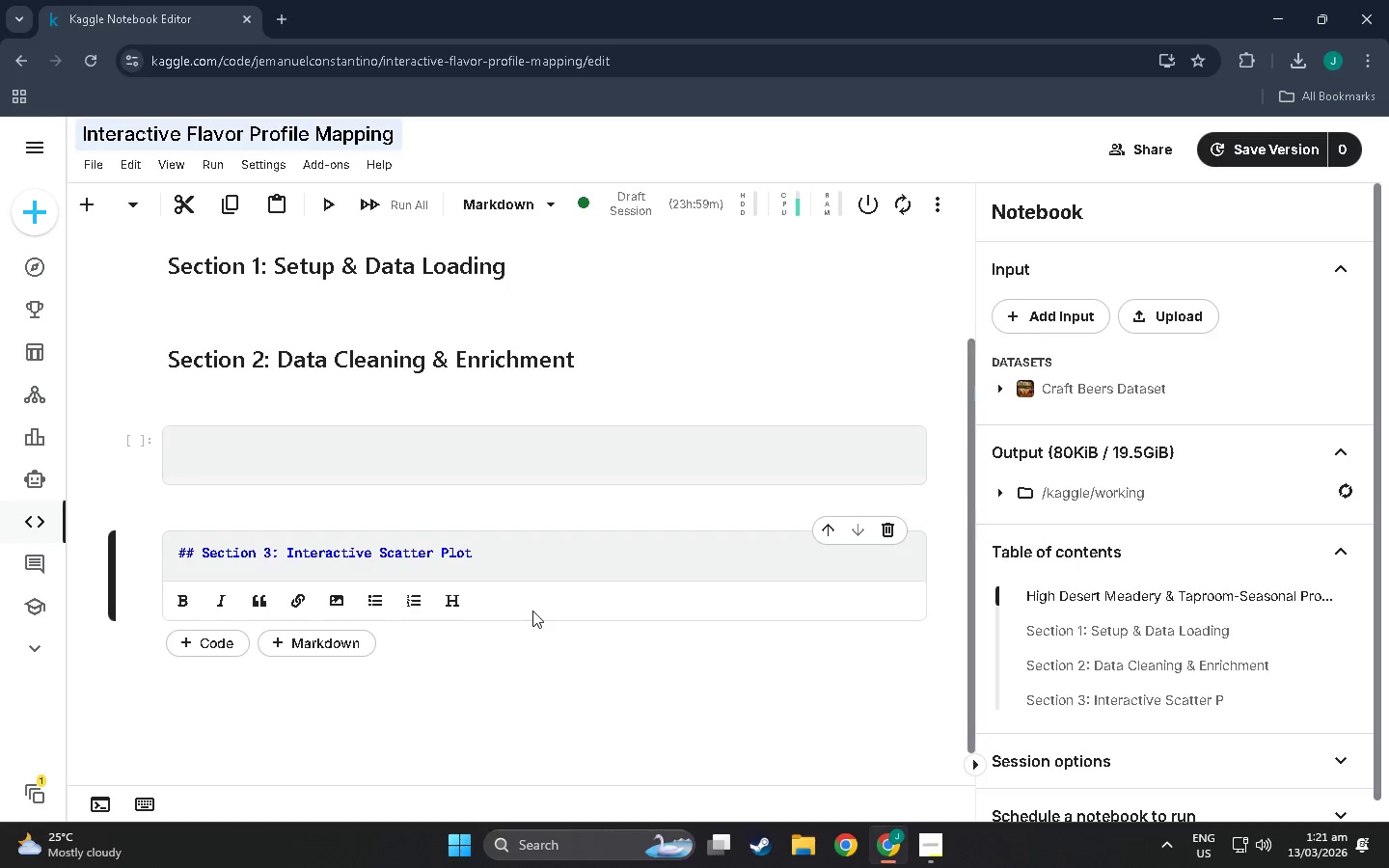 
left_click([532, 610])
 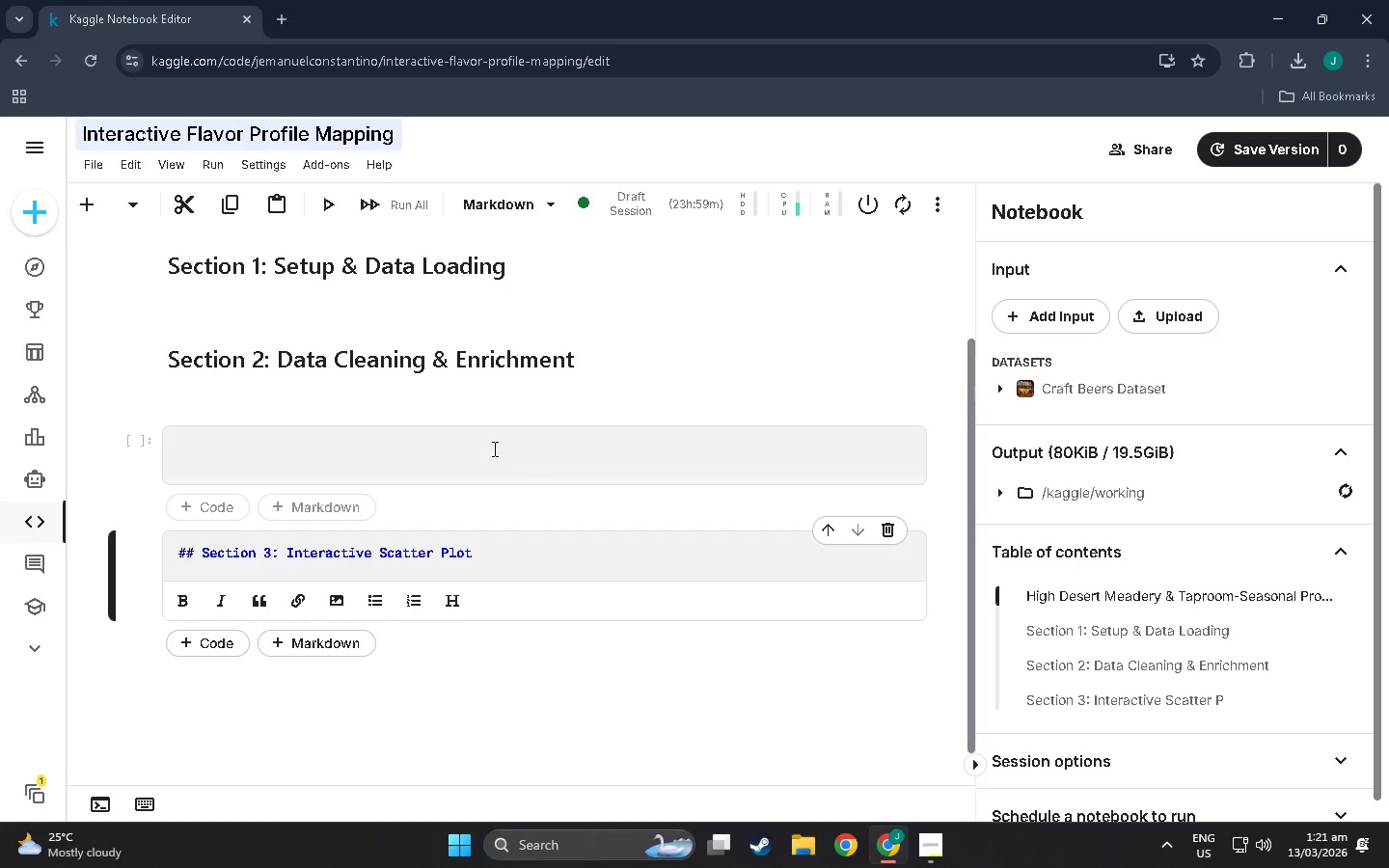 
left_click([543, 397])
 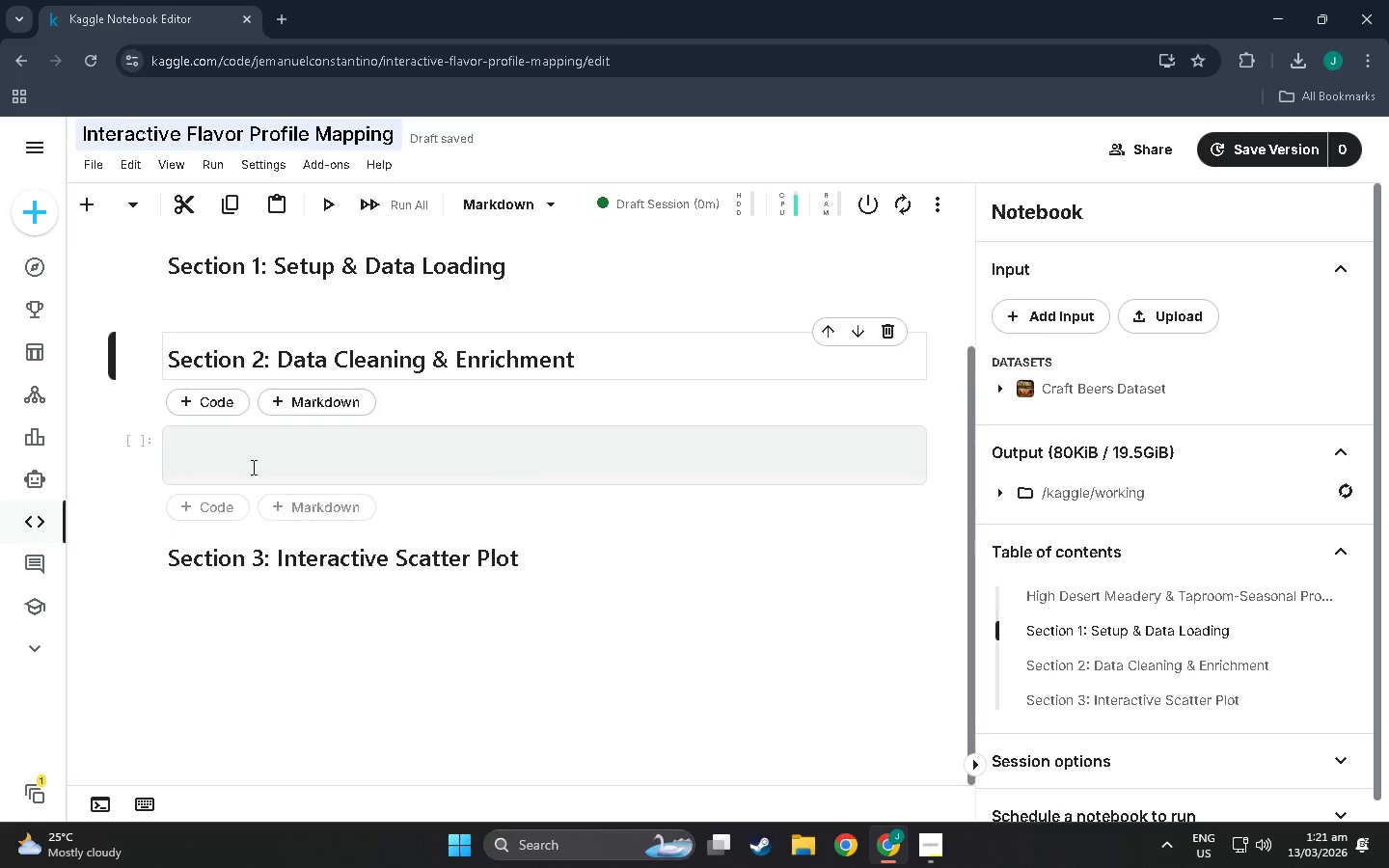 
left_click([426, 452])
 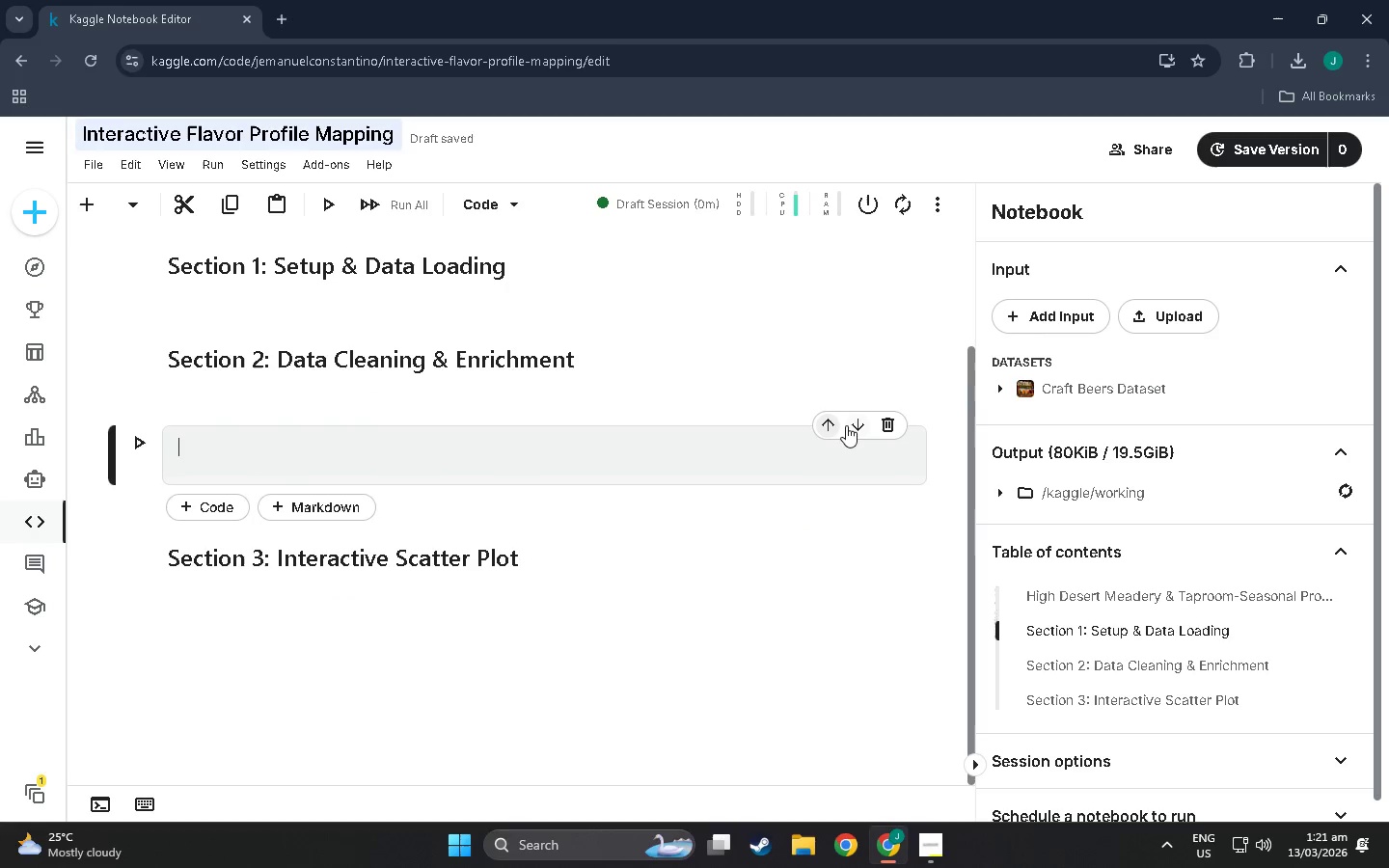 
left_click([852, 425])
 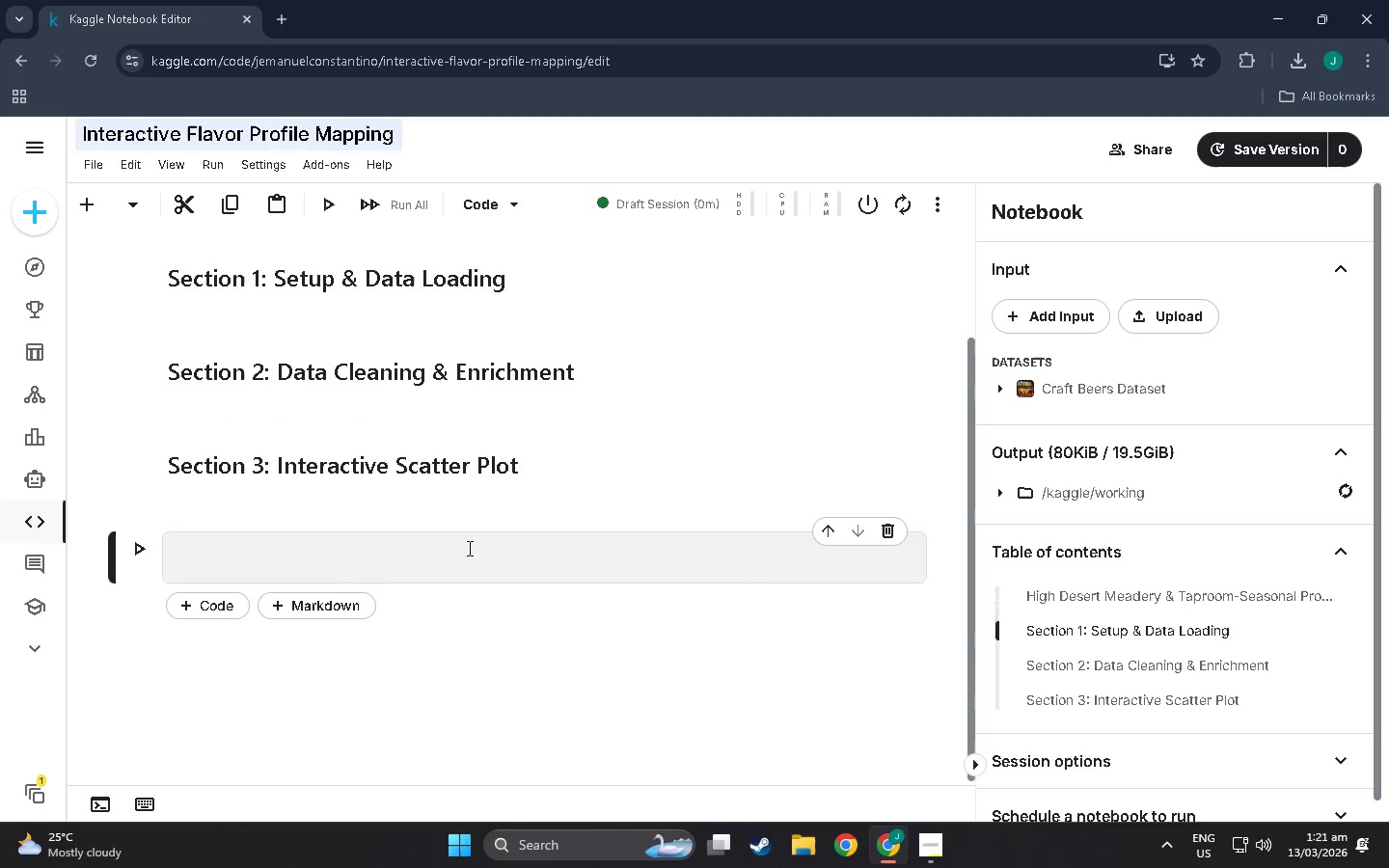 
left_click([333, 607])
 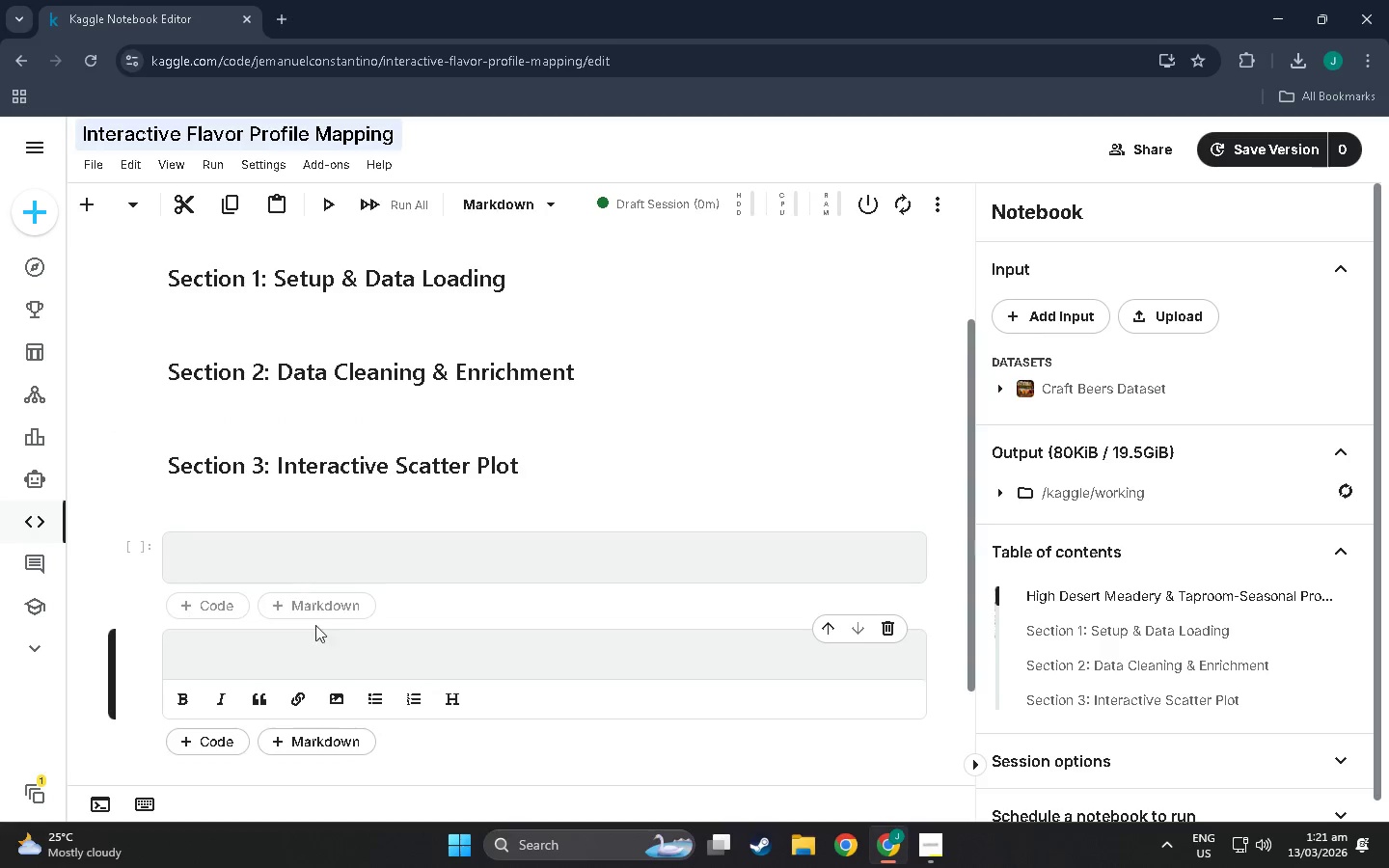 
left_click([315, 646])
 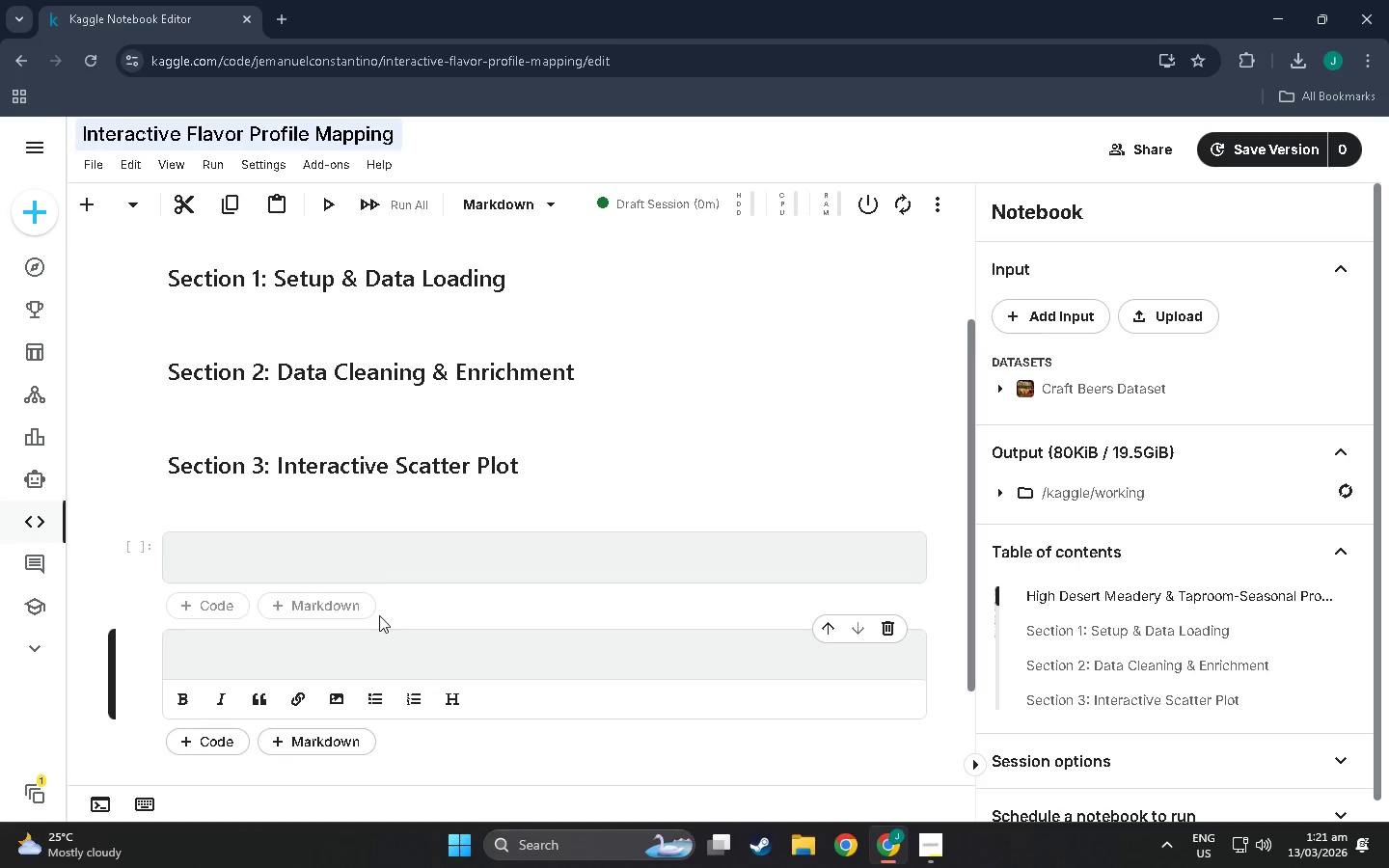 
key(Control+V)
 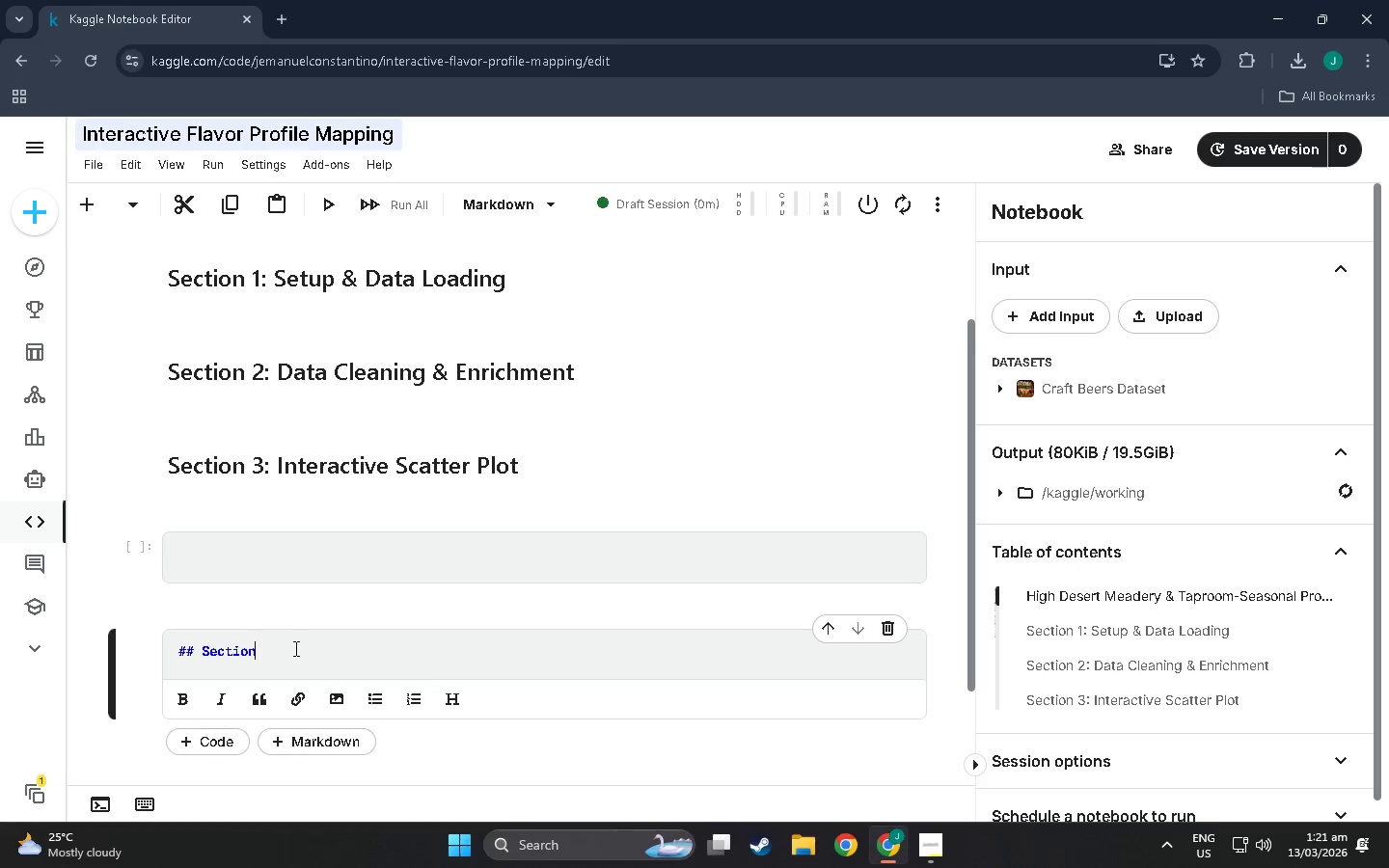 
type( 4: Filtered View by Style)
 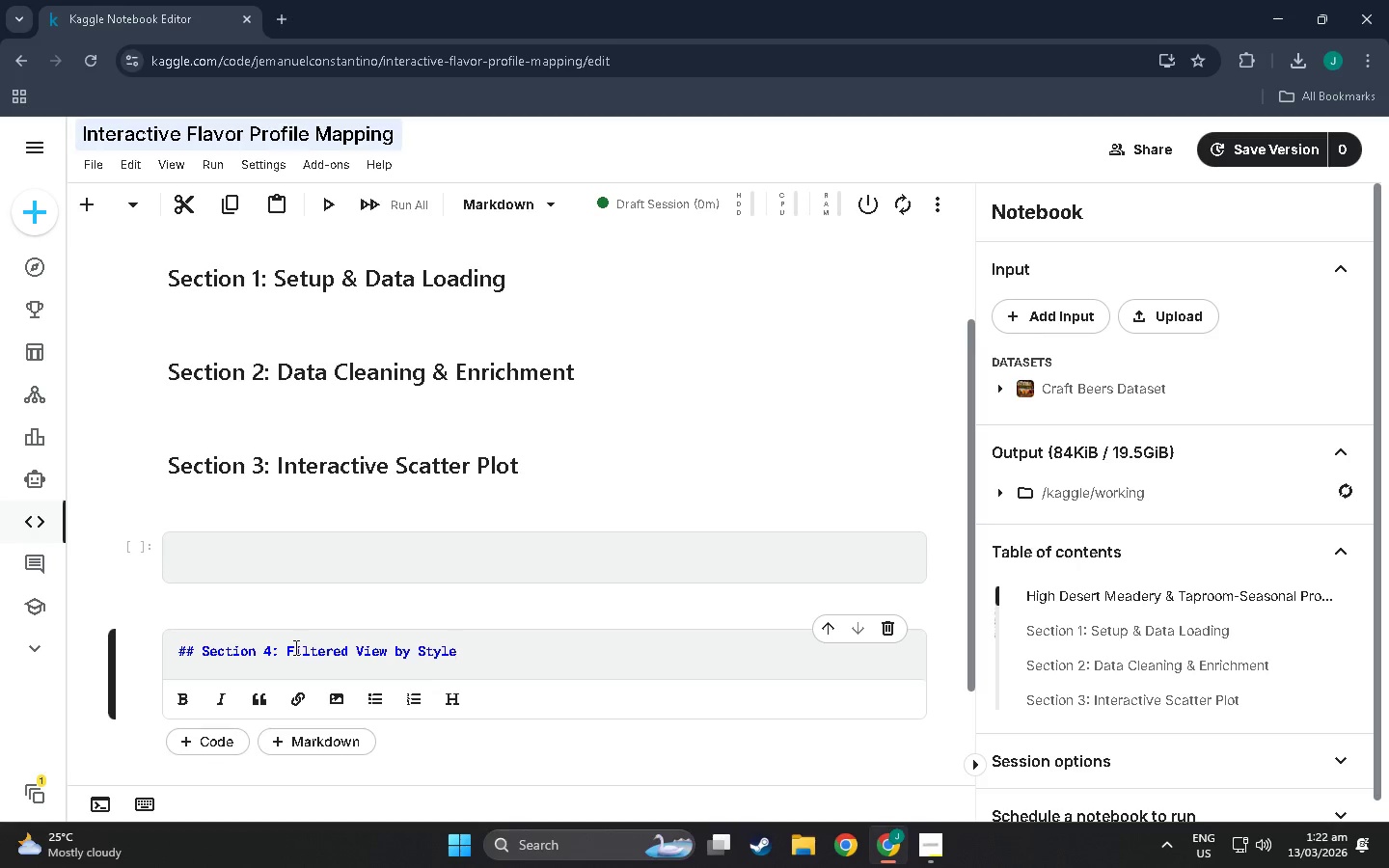 
wait(6.52)
 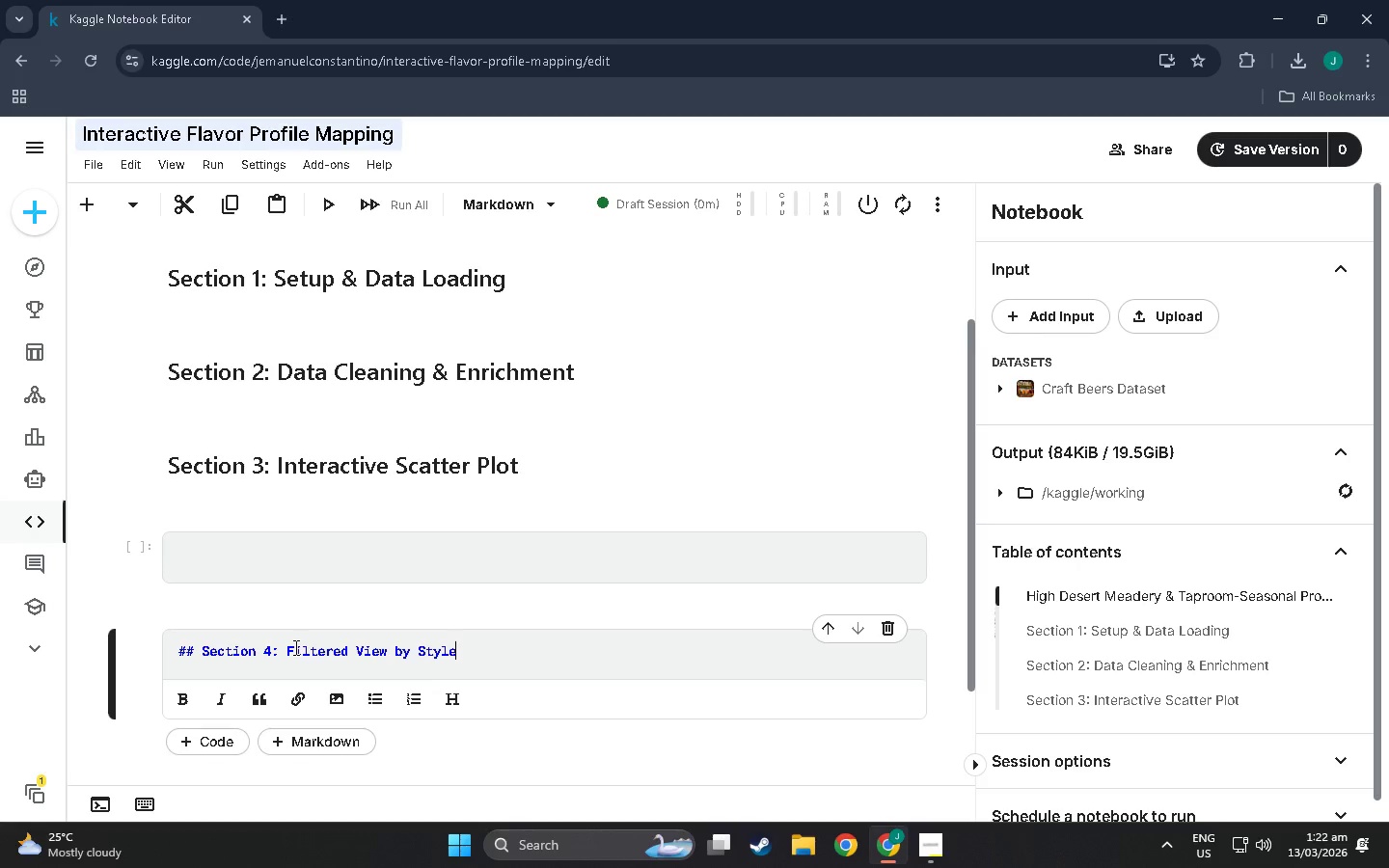 
key(Enter)
 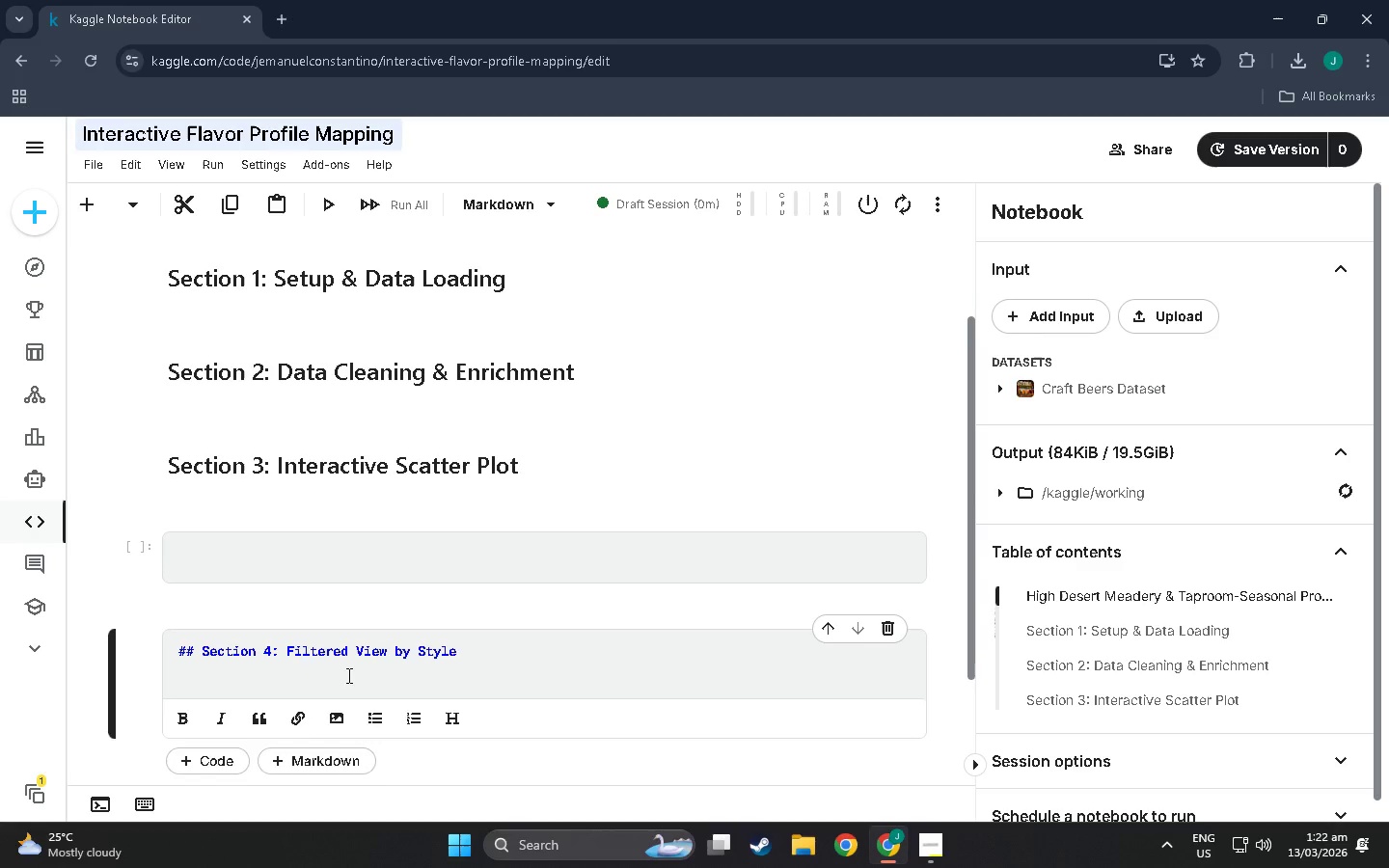 
key(Backspace)
 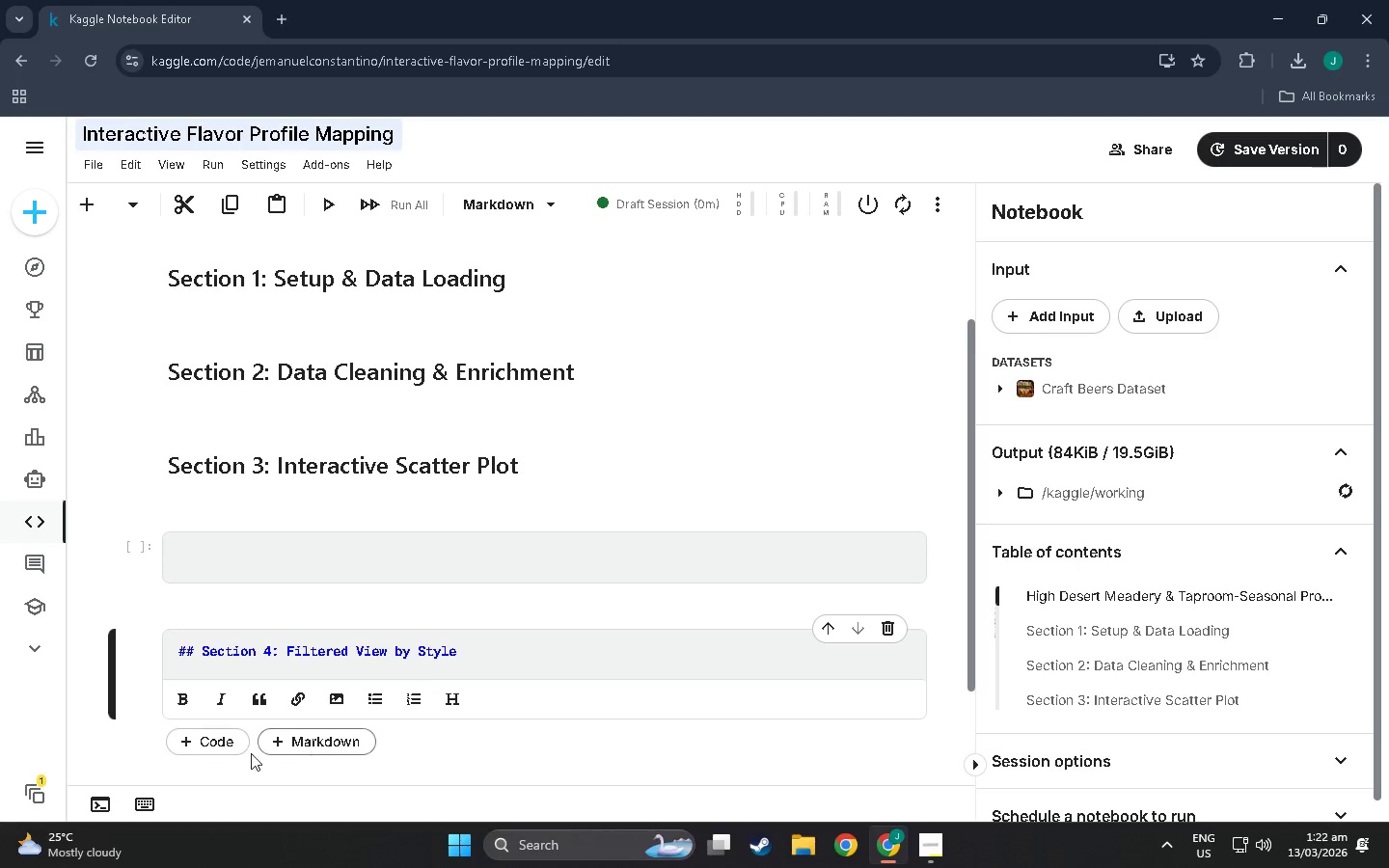 
key(Shift+Enter)
 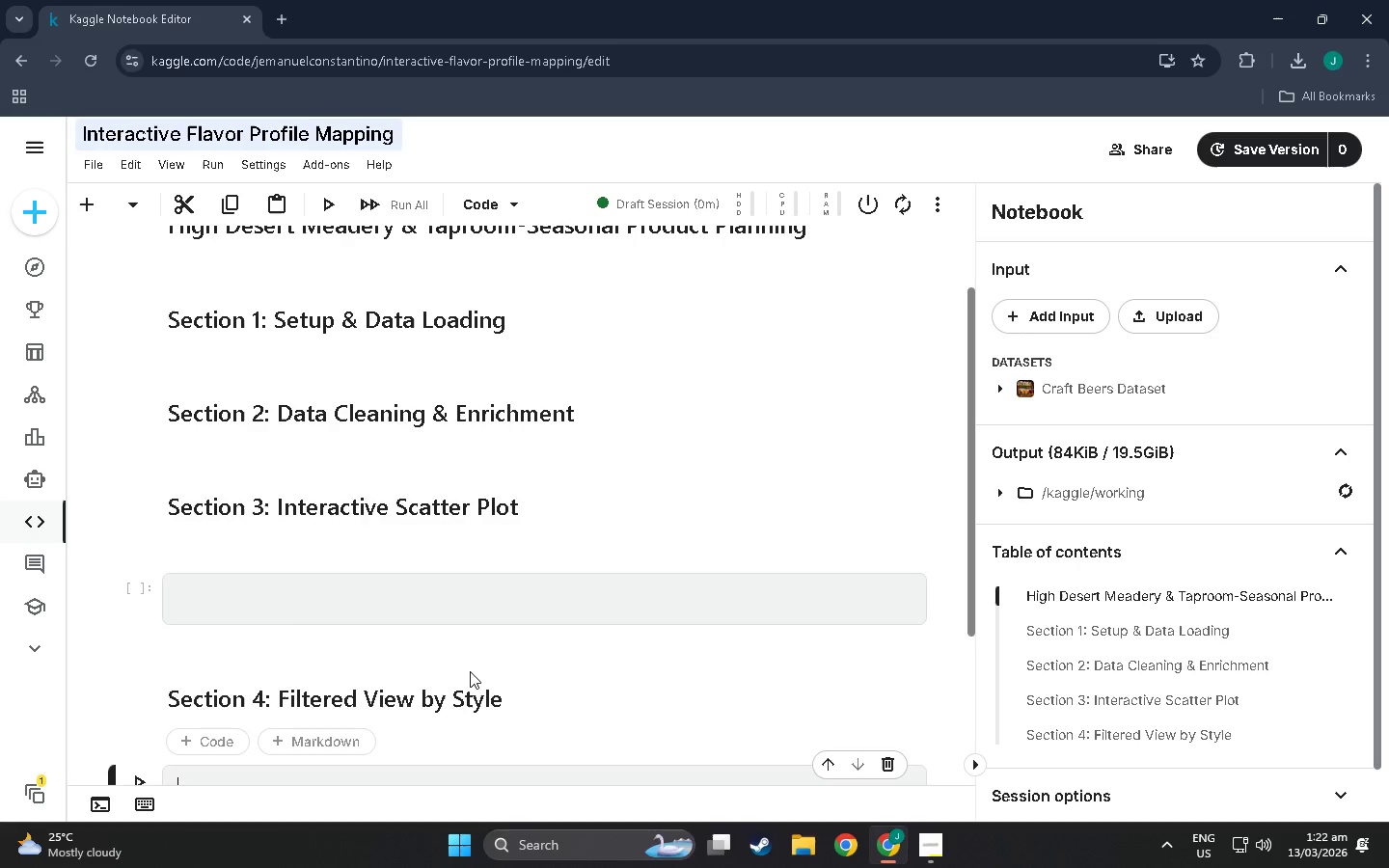 
scroll: coordinate [470, 671], scroll_direction: down, amount: 3.0
 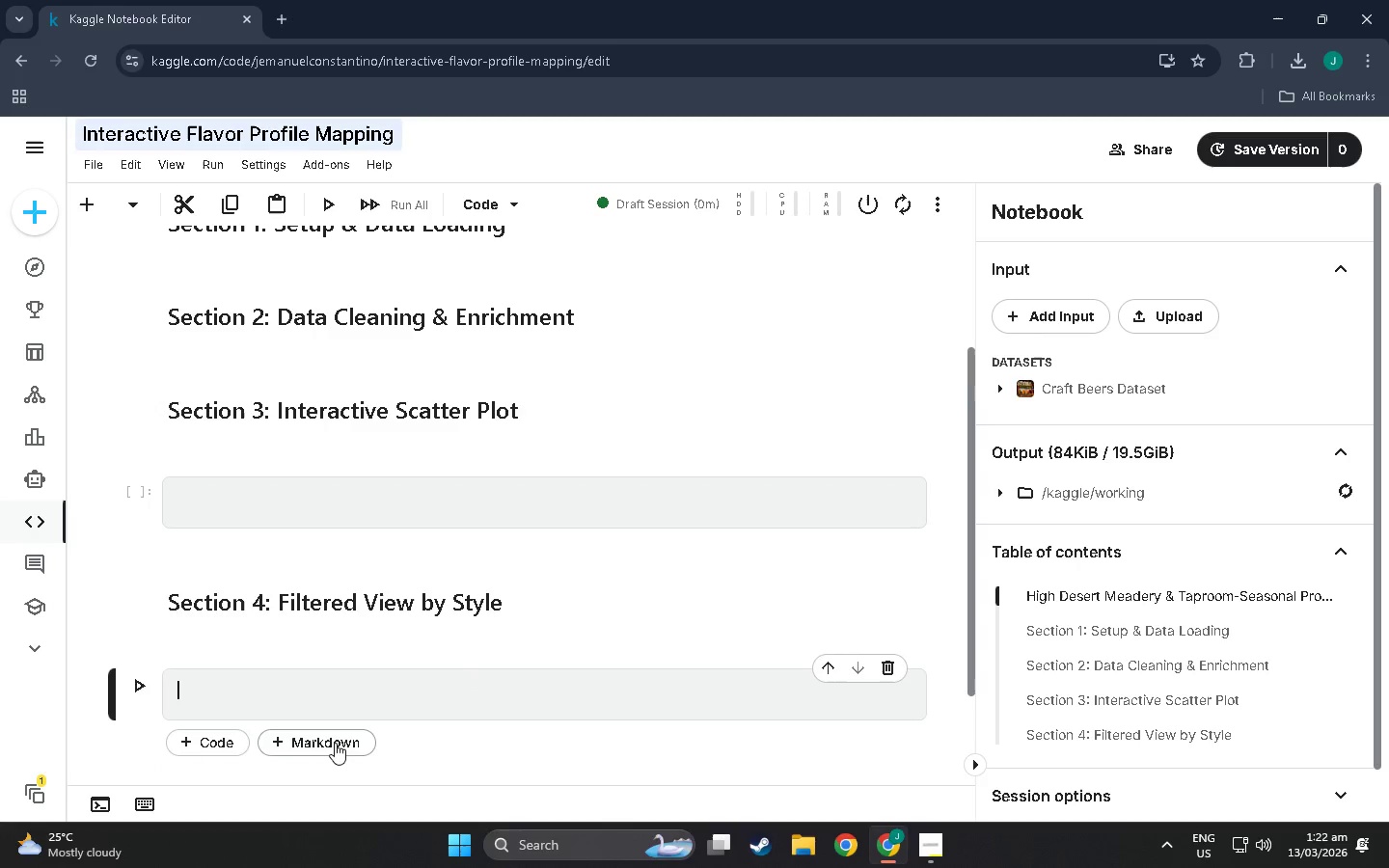 
left_click([335, 743])
 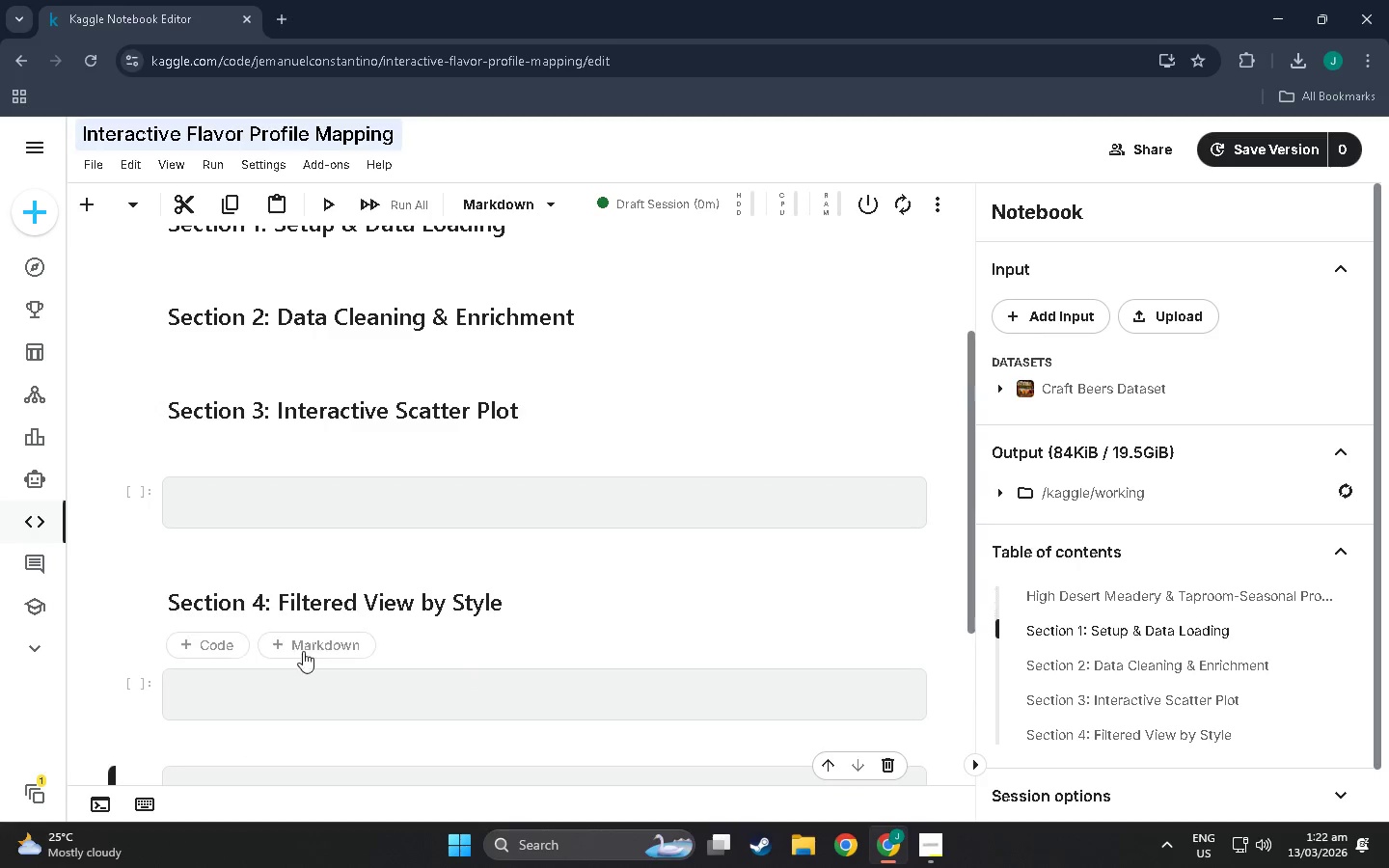 
scroll: coordinate [305, 663], scroll_direction: down, amount: 4.0
 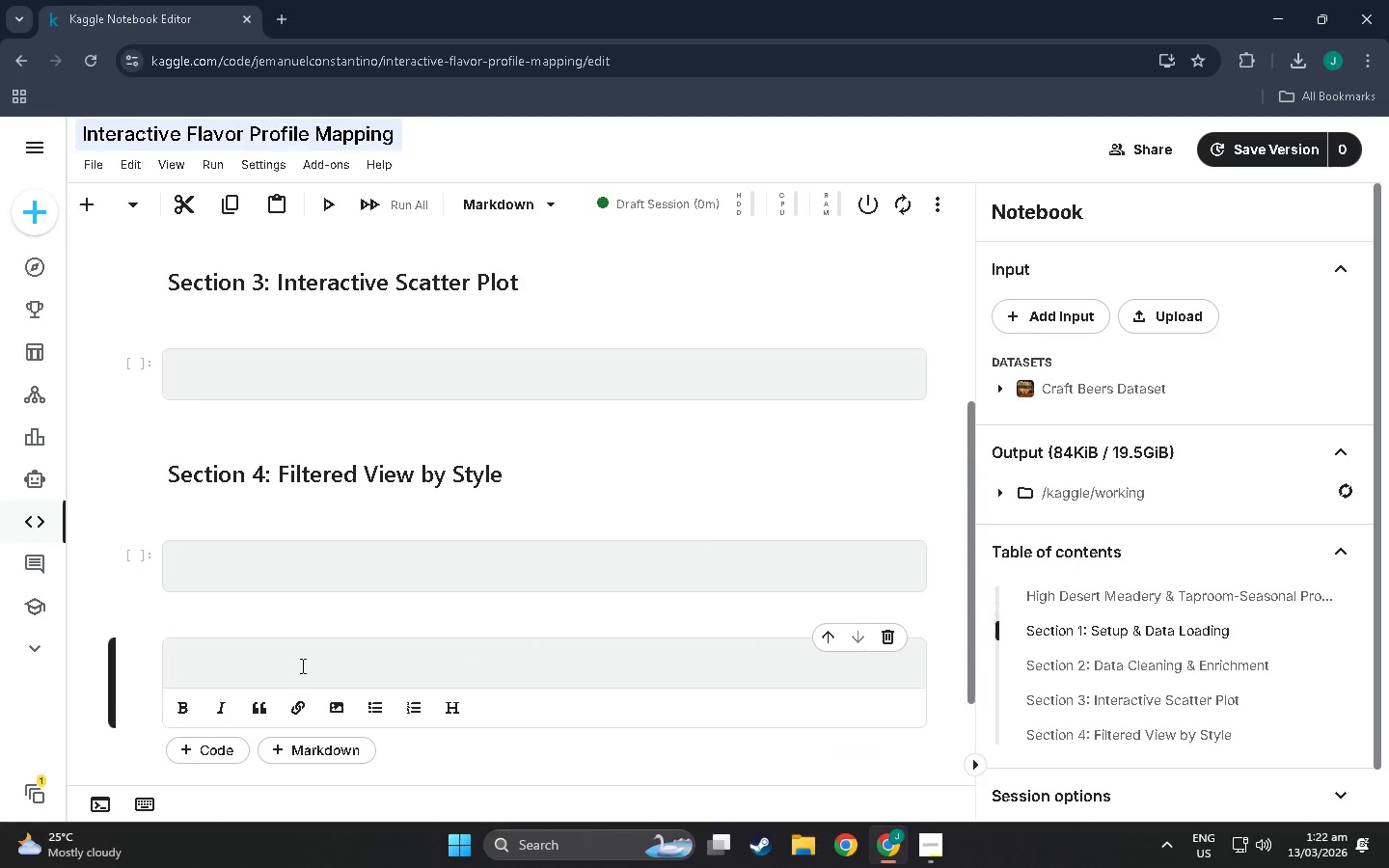 
left_click([301, 665])
 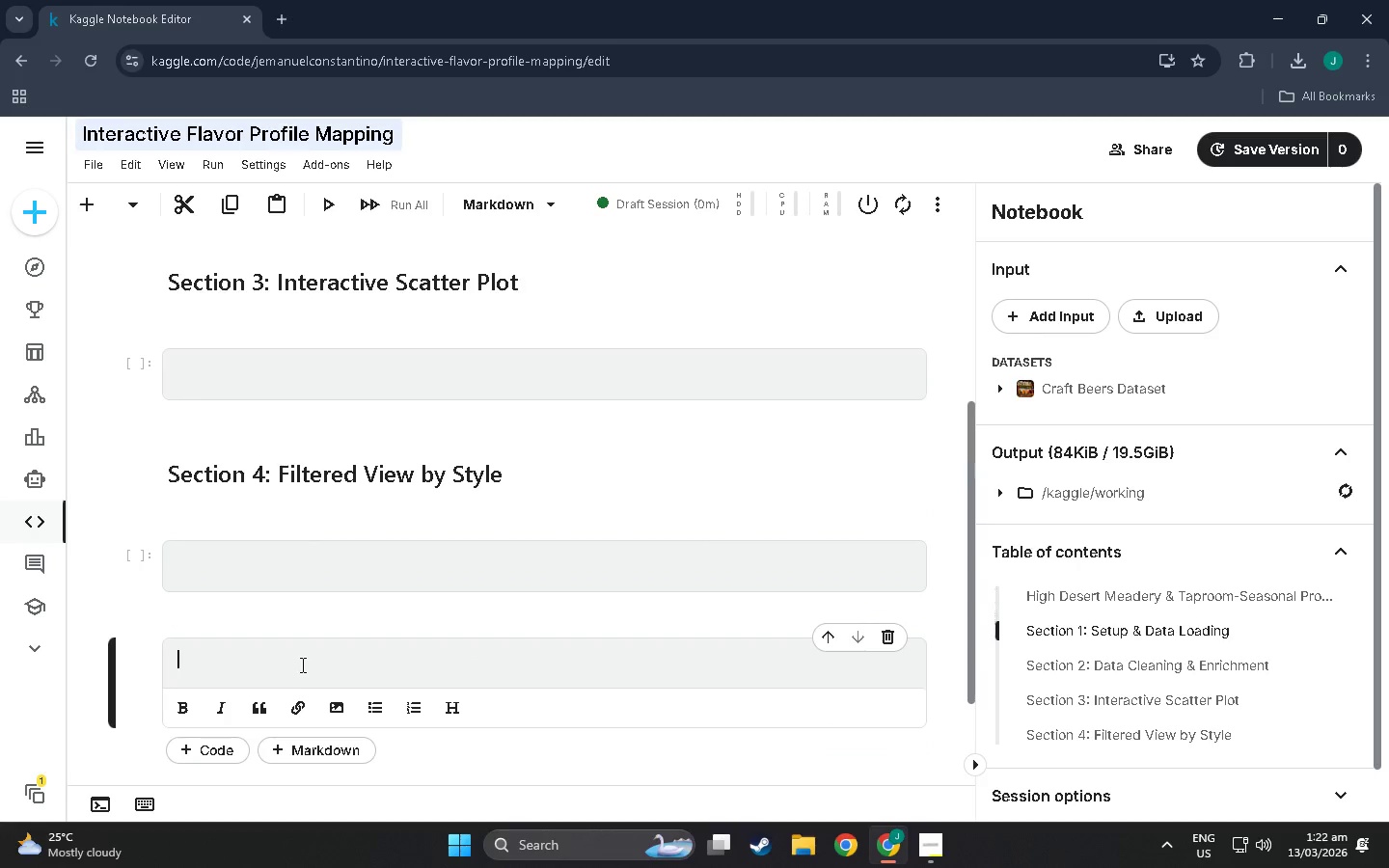 
key(Control+V)
 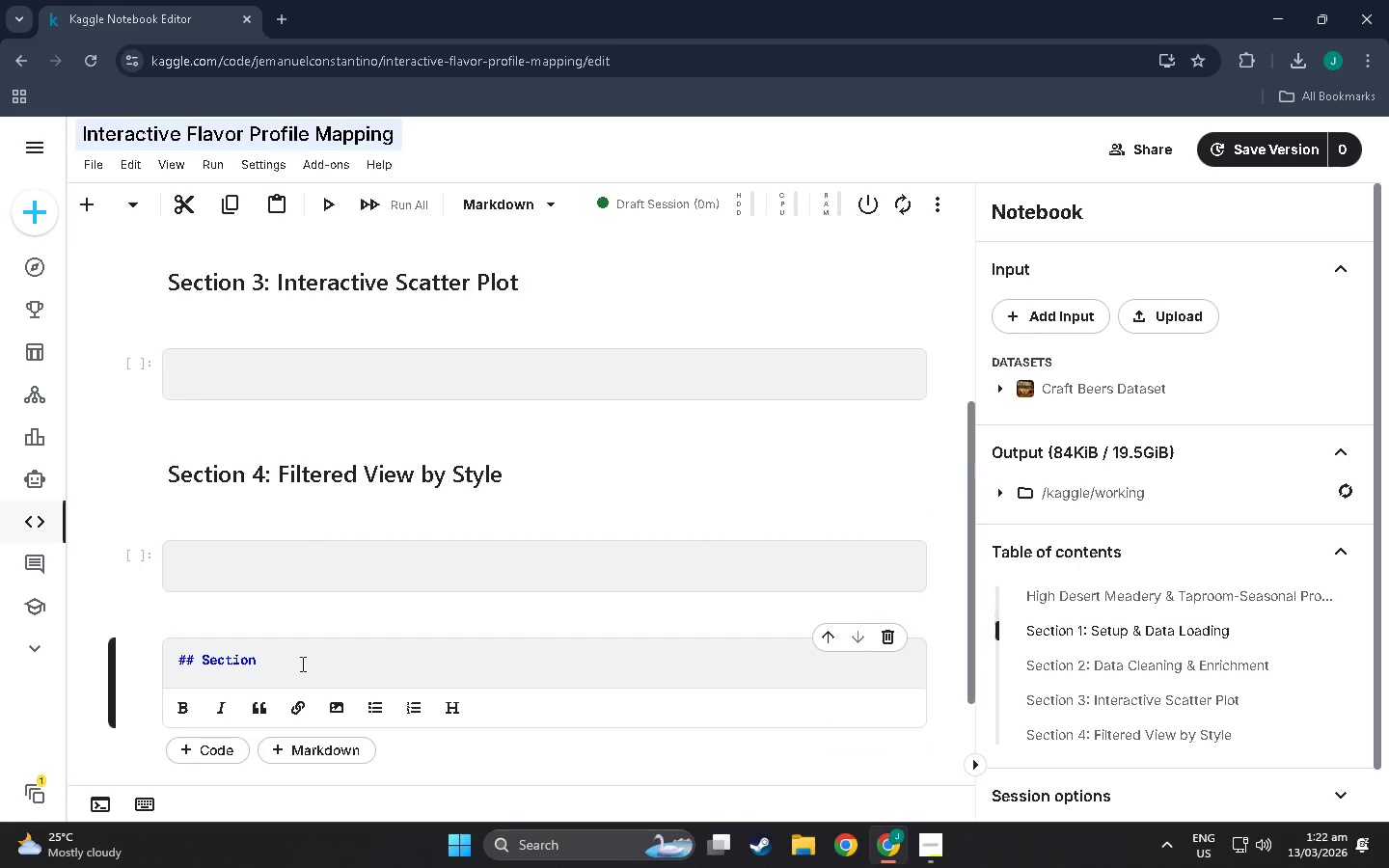 
type(  5: Gap Analysis &  P)
key(Backspace)
key(Backspace)
type(Product Recommendation)
 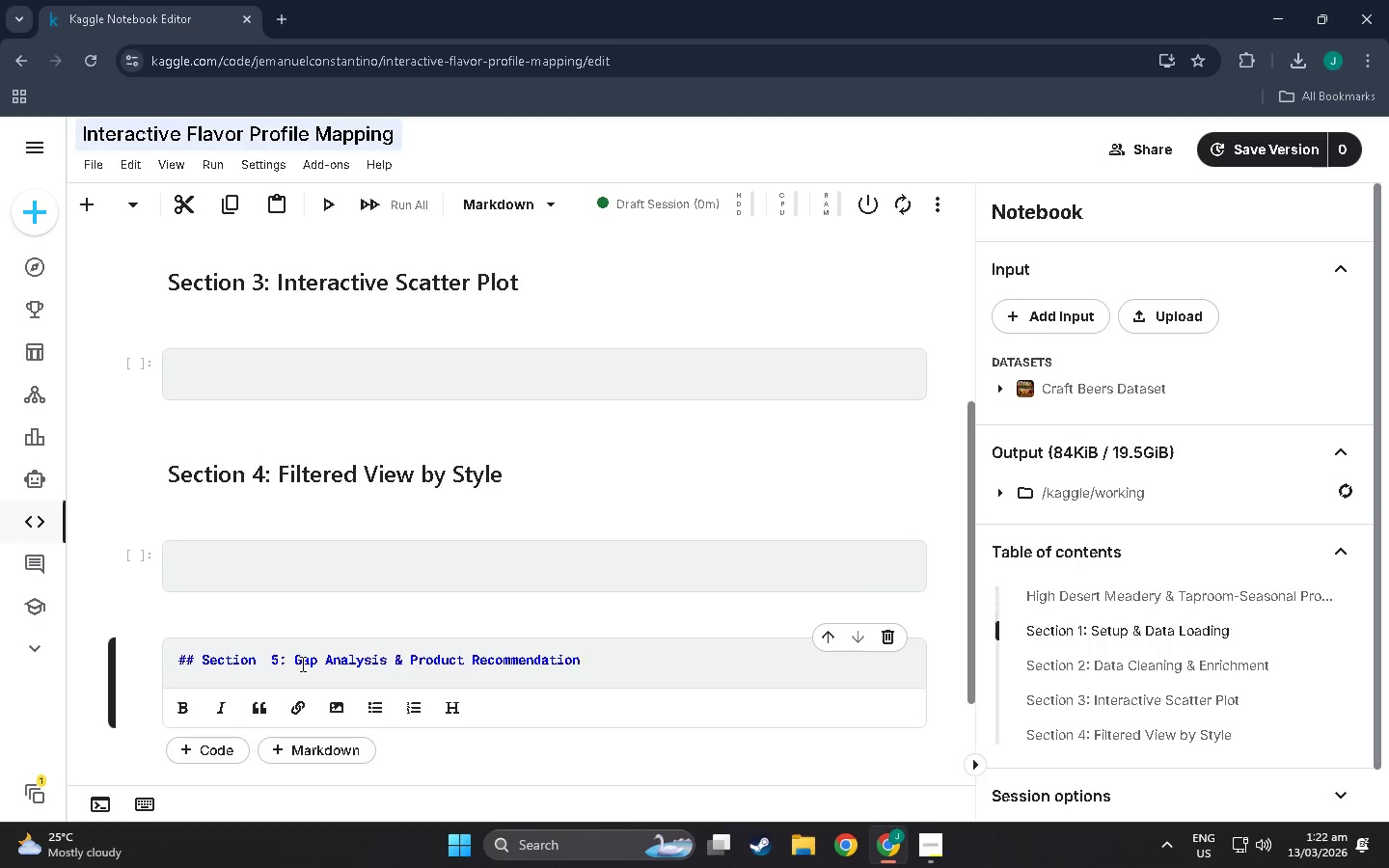 
scroll: coordinate [306, 587], scroll_direction: up, amount: 10.0
 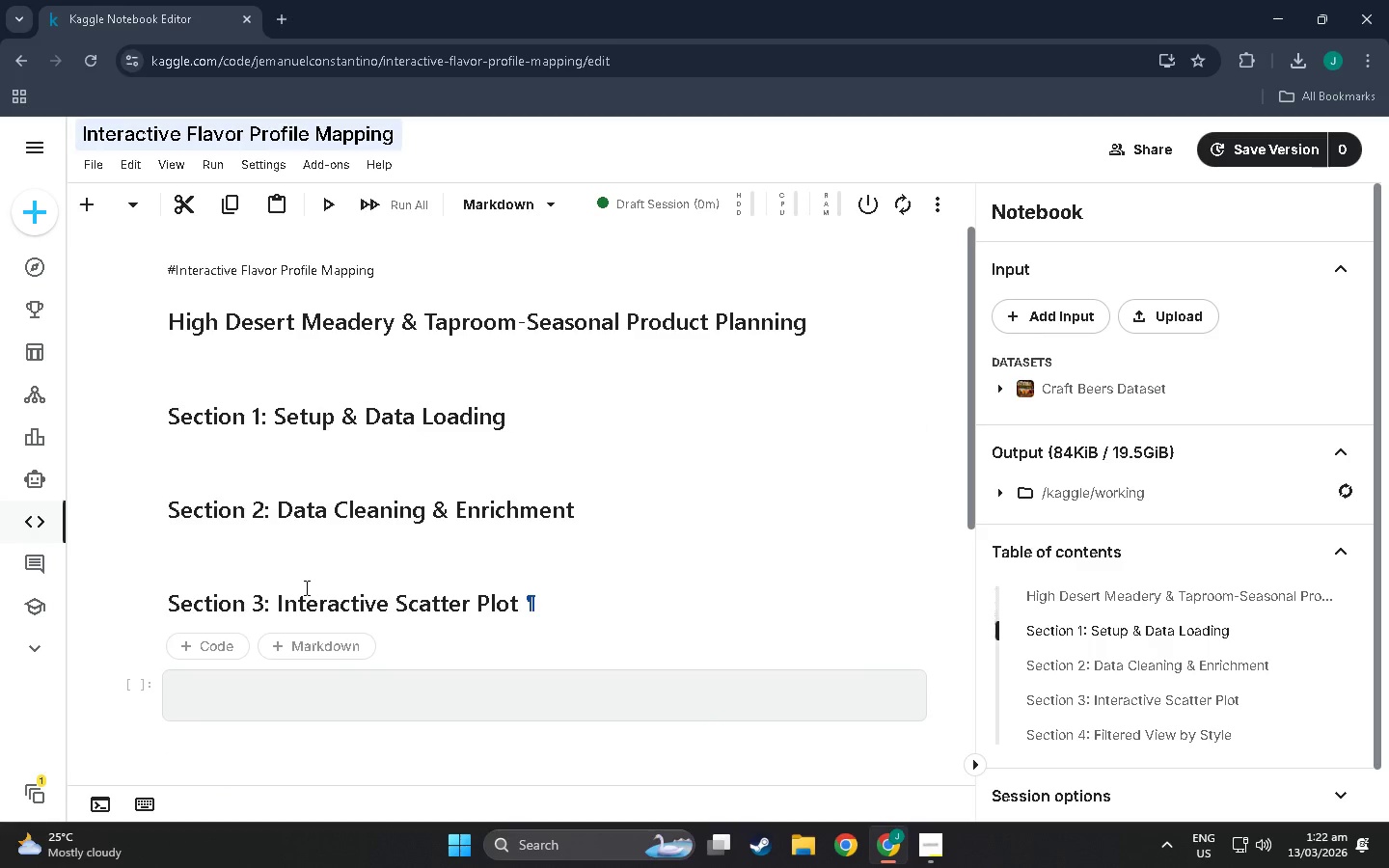 
left_click([394, 430])
 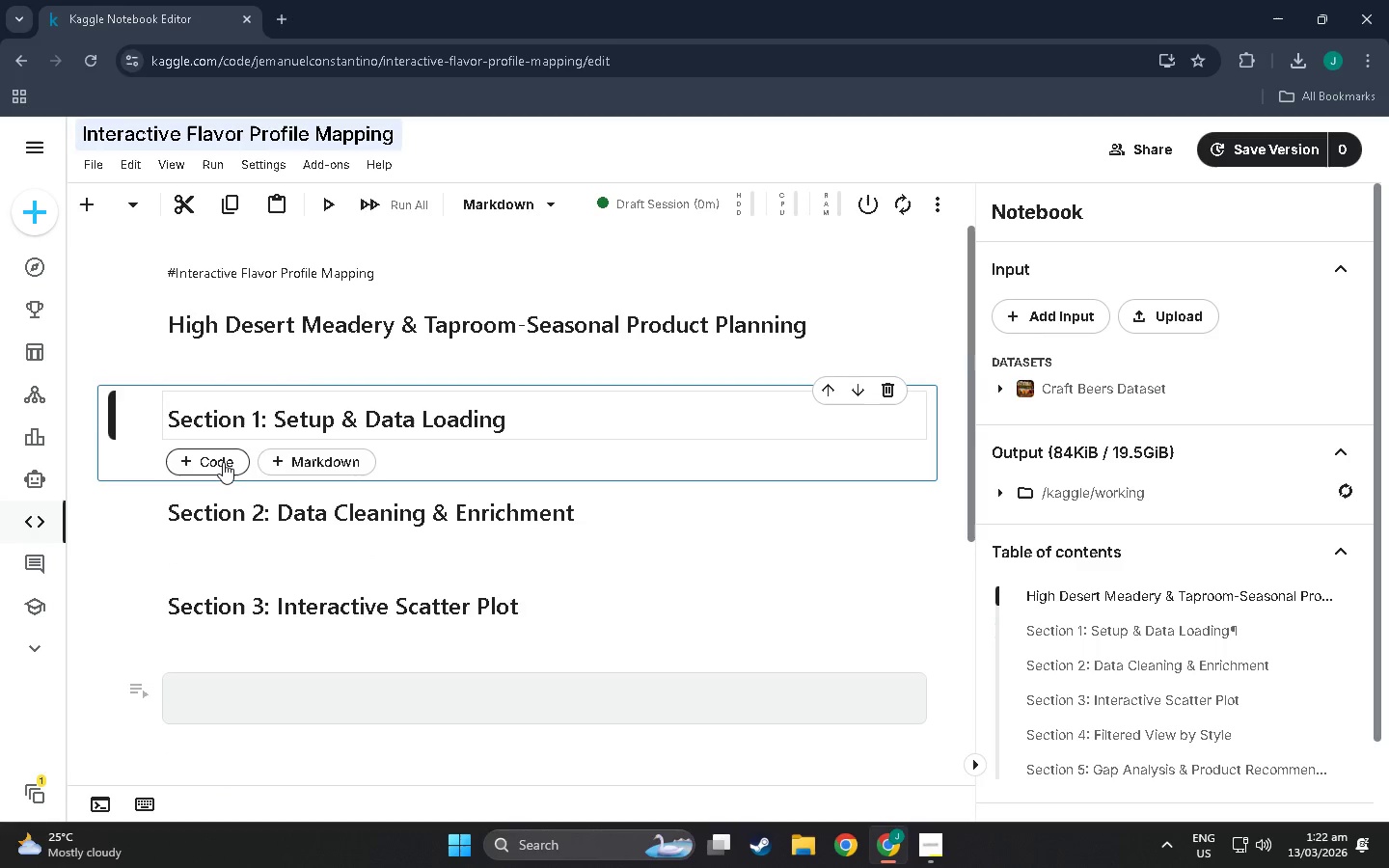 
scroll: coordinate [305, 587], scroll_direction: up, amount: 2.0
 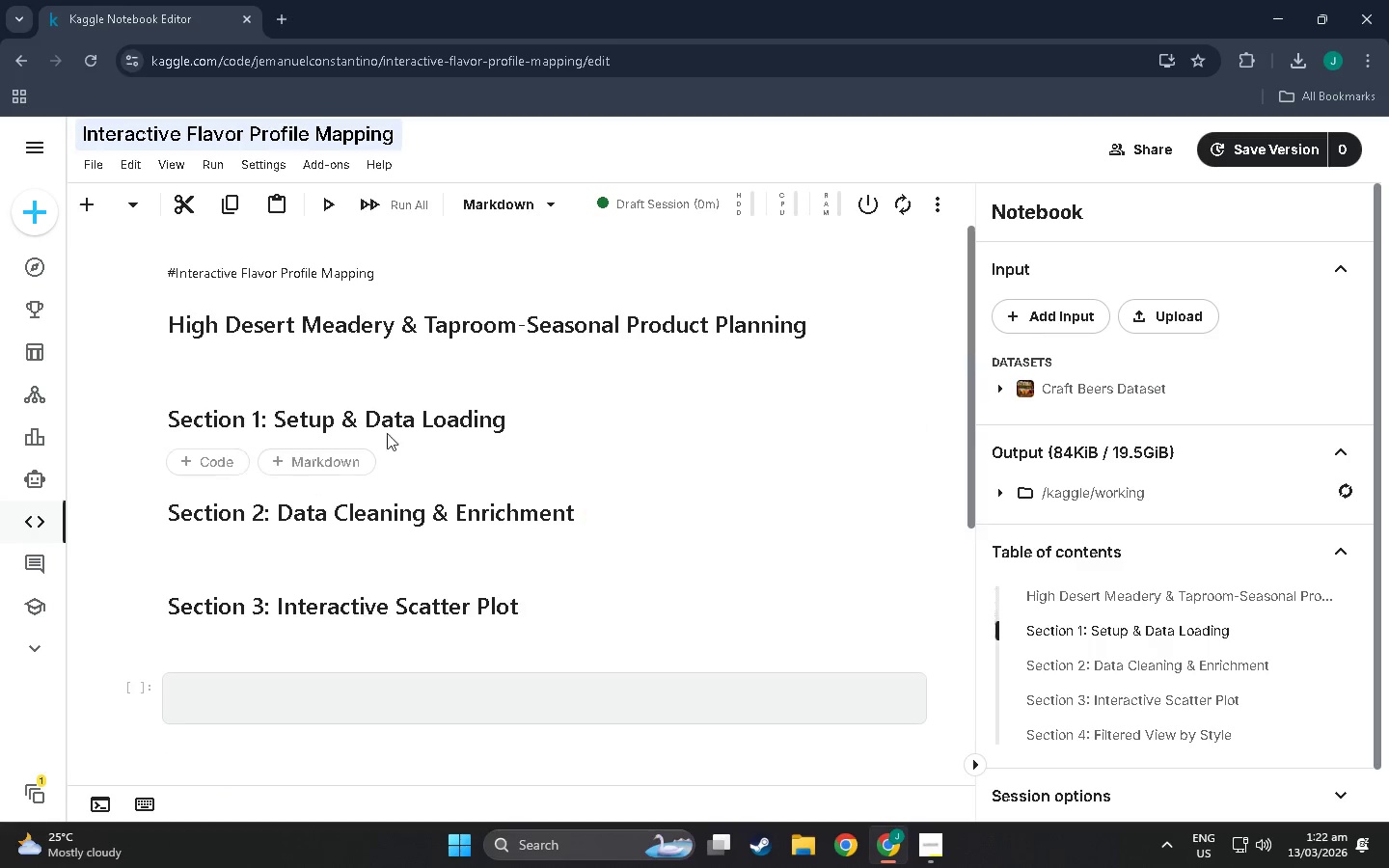 
left_click([223, 462])
 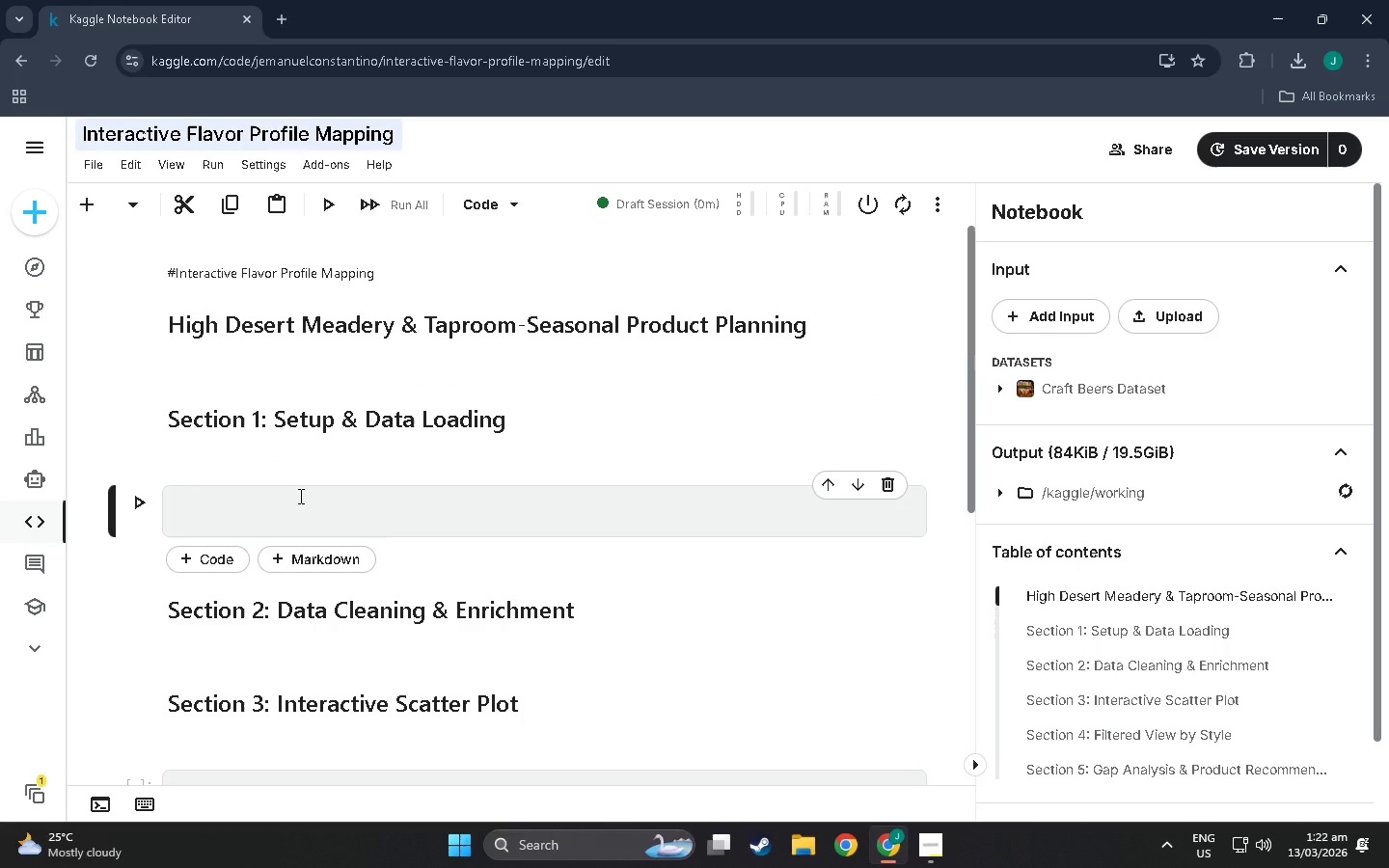 
left_click([299, 496])
 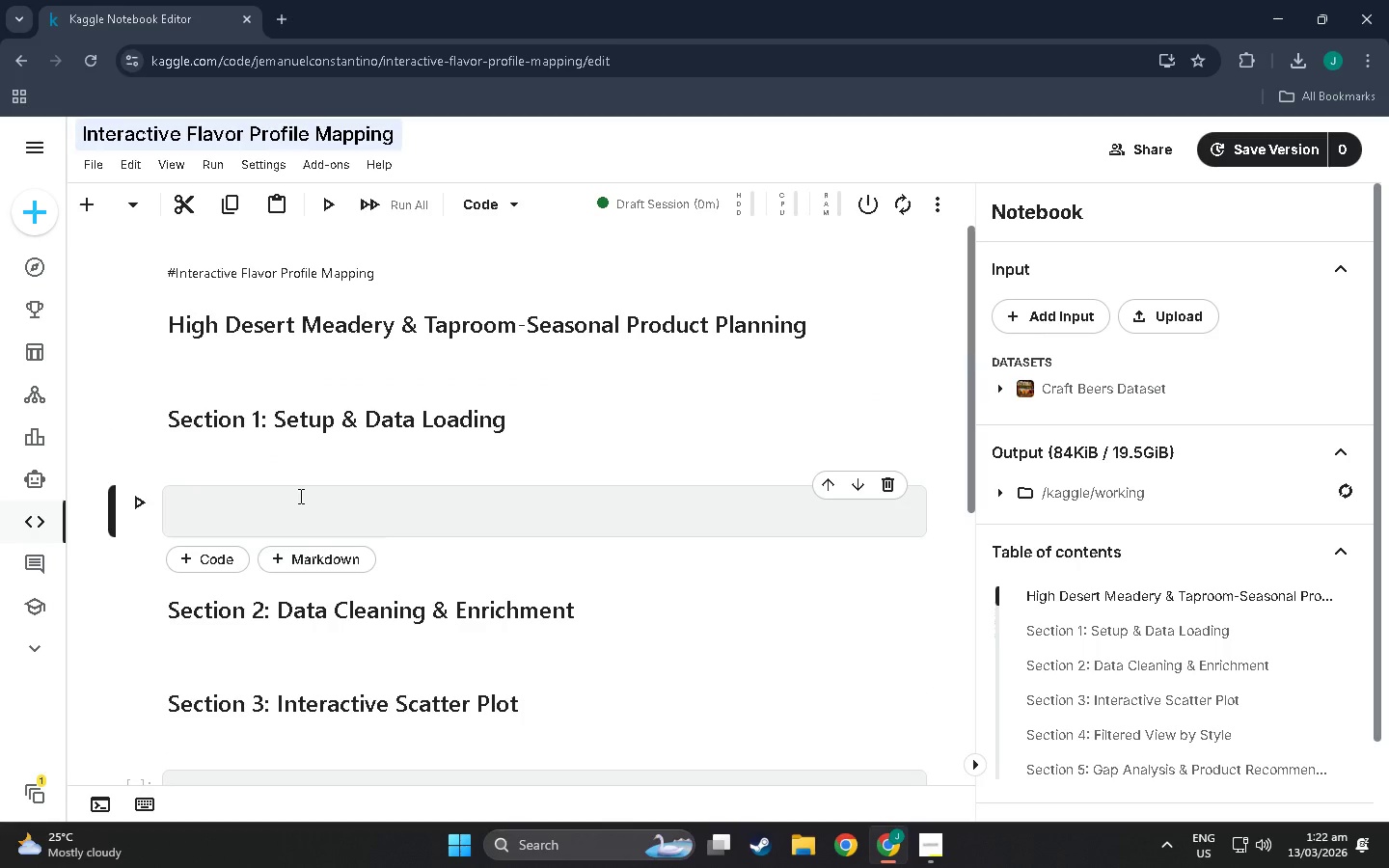 
type(import pandas as pd)
 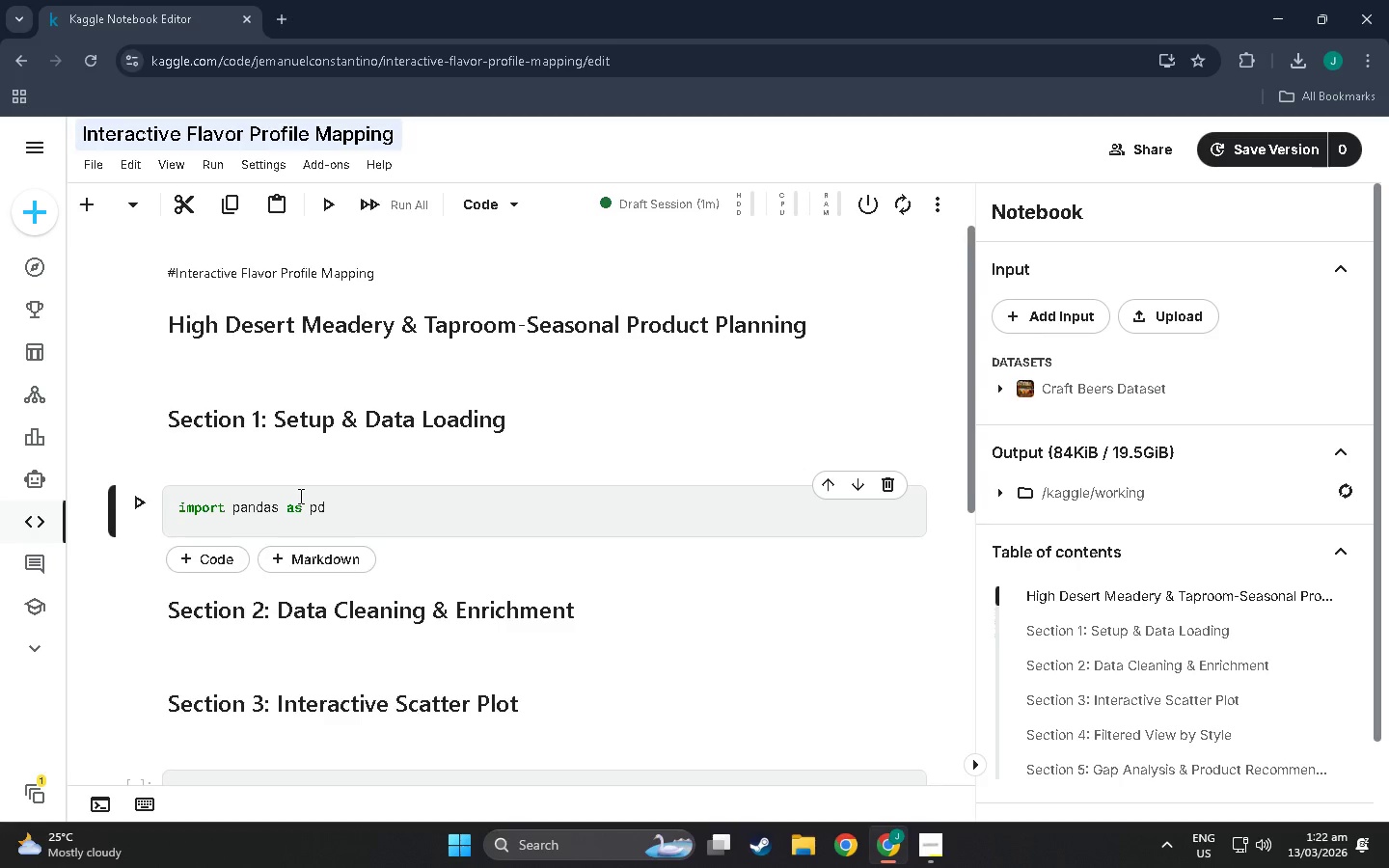 
key(Enter)
 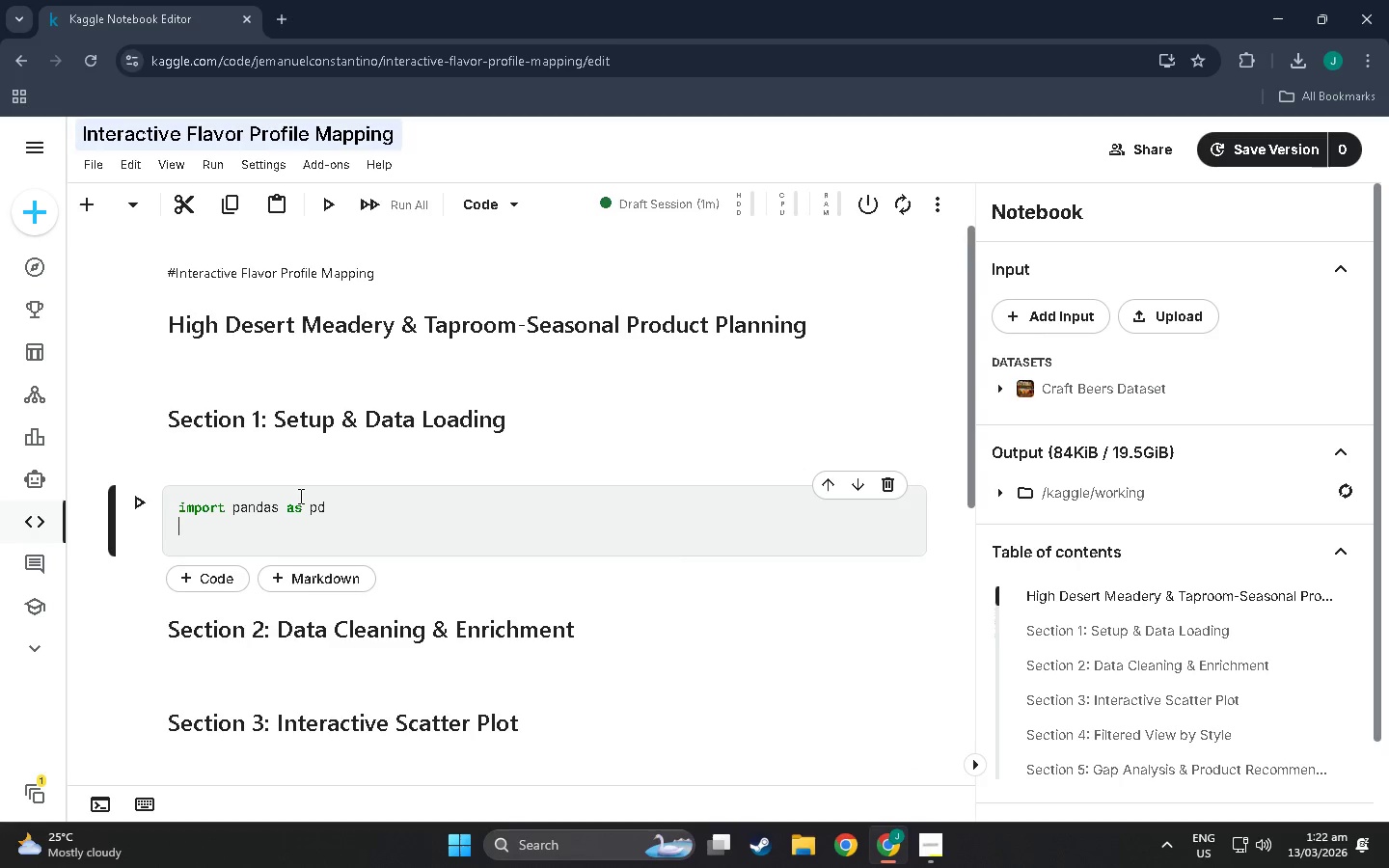 
type(import numpy as np)
 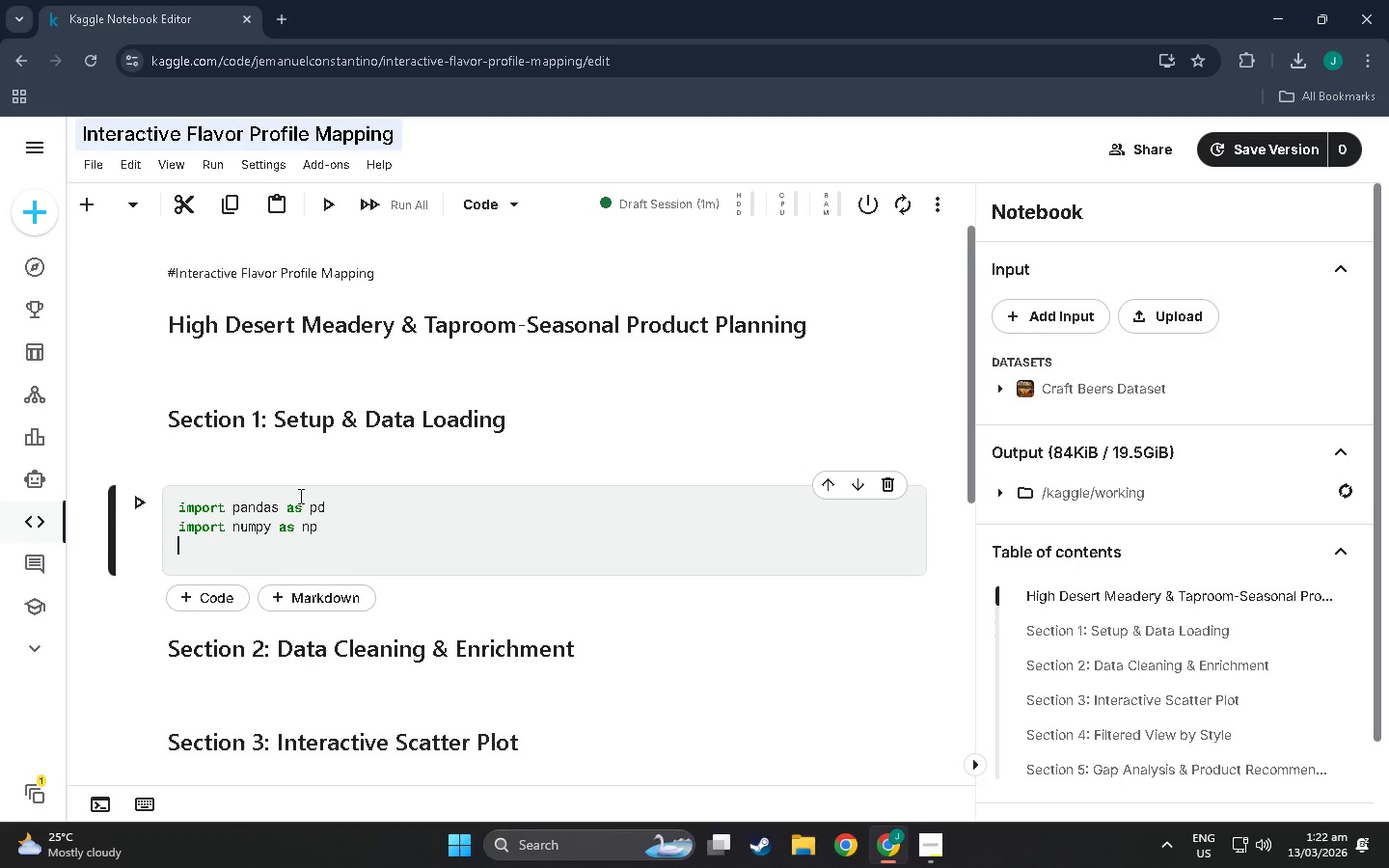 
key(Enter)
 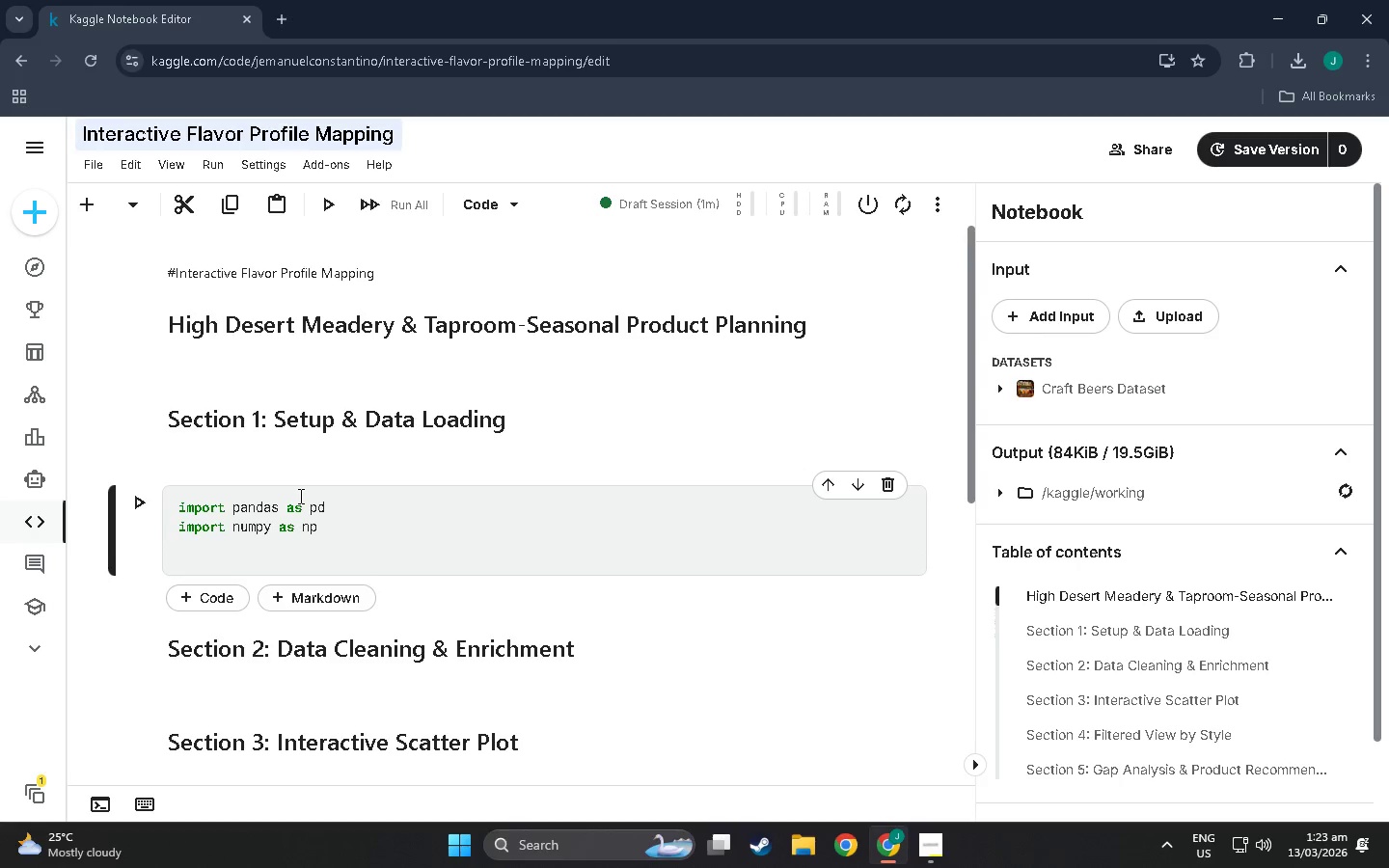 
type(import plotly.express as px)
 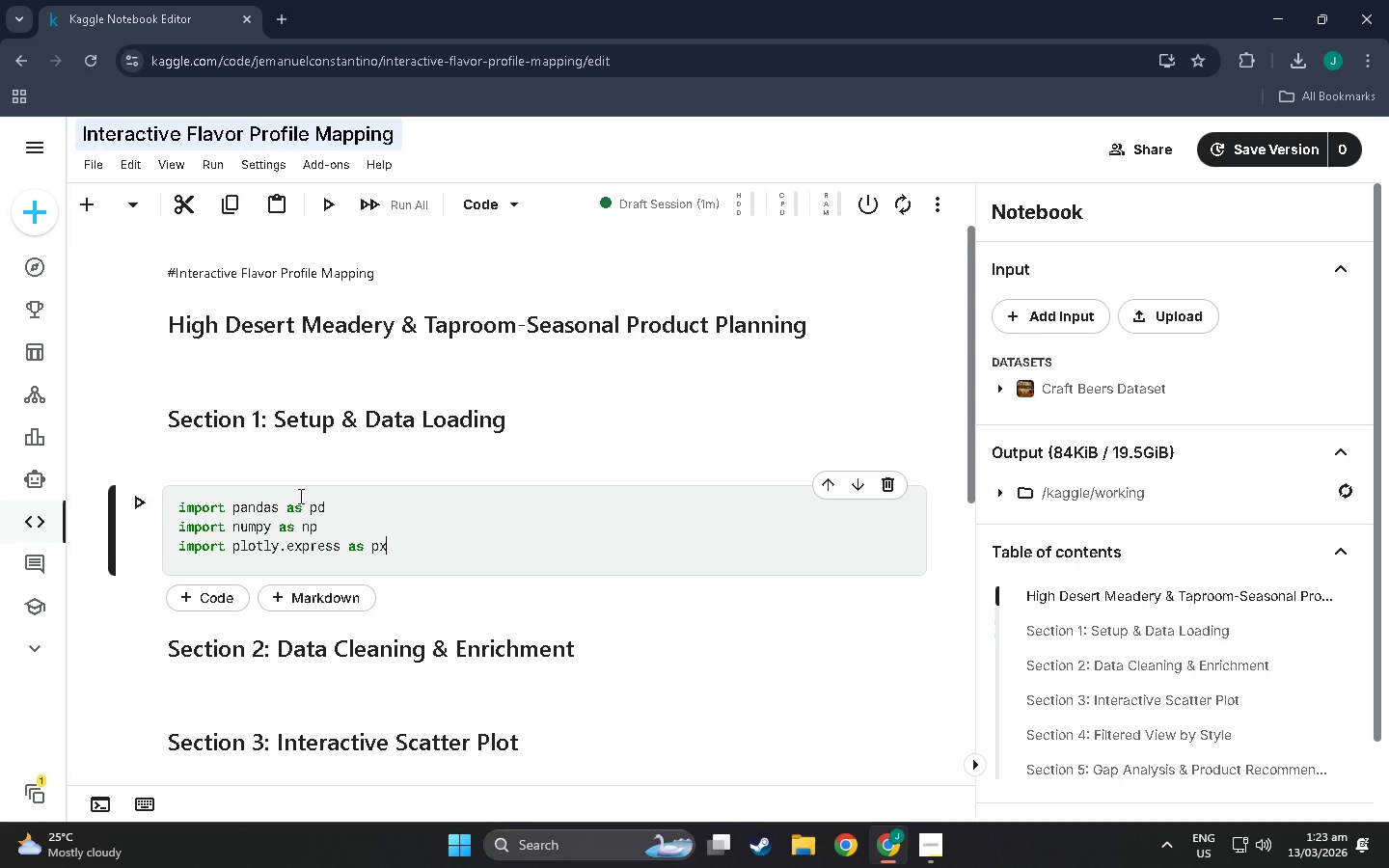 
key(Enter)
 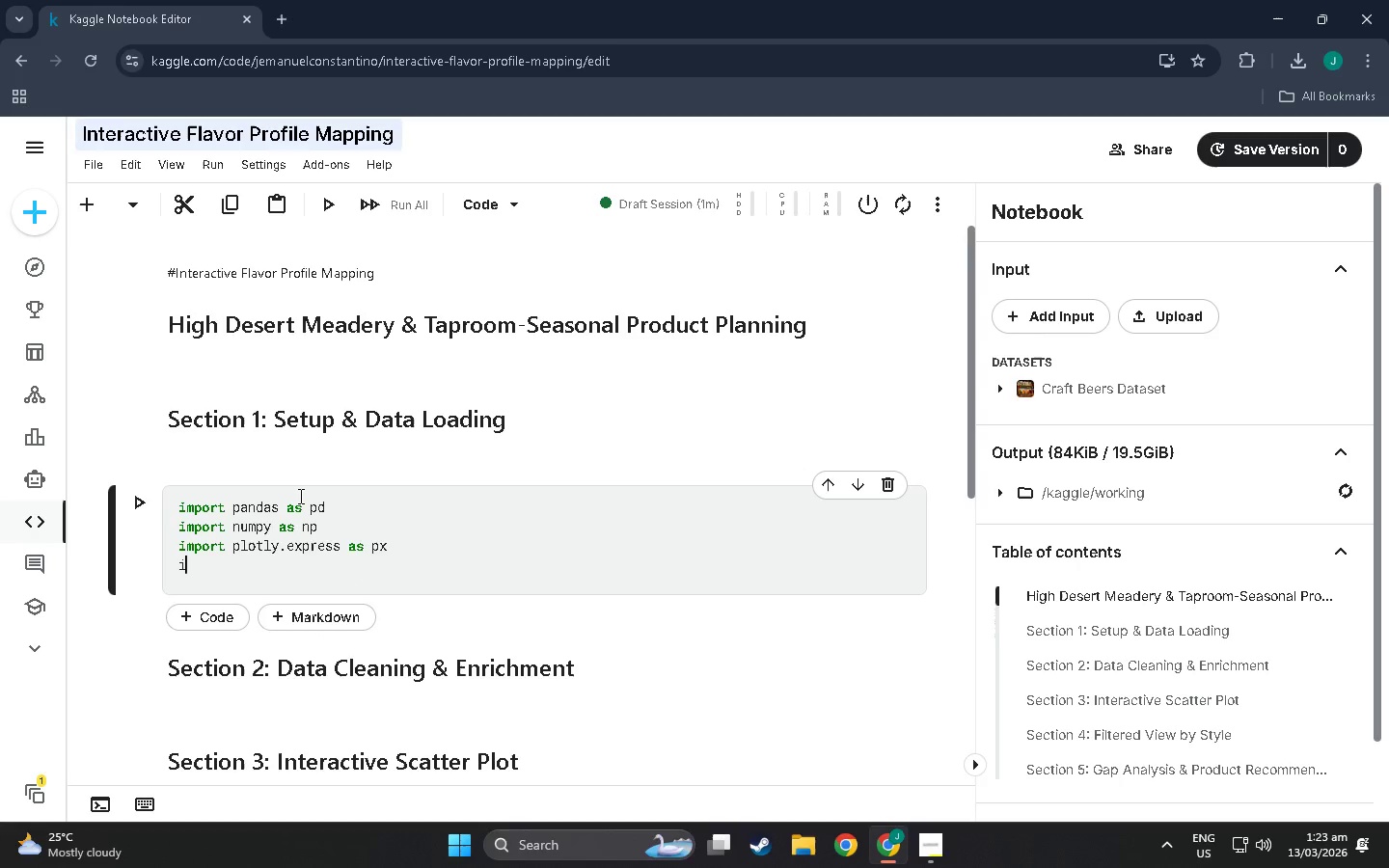 
type(import ploy)
key(Backspace)
type(tly.e)
key(Backspace)
type(graph_obke)
key(Backspace)
key(Backspace)
type(jects as go)
 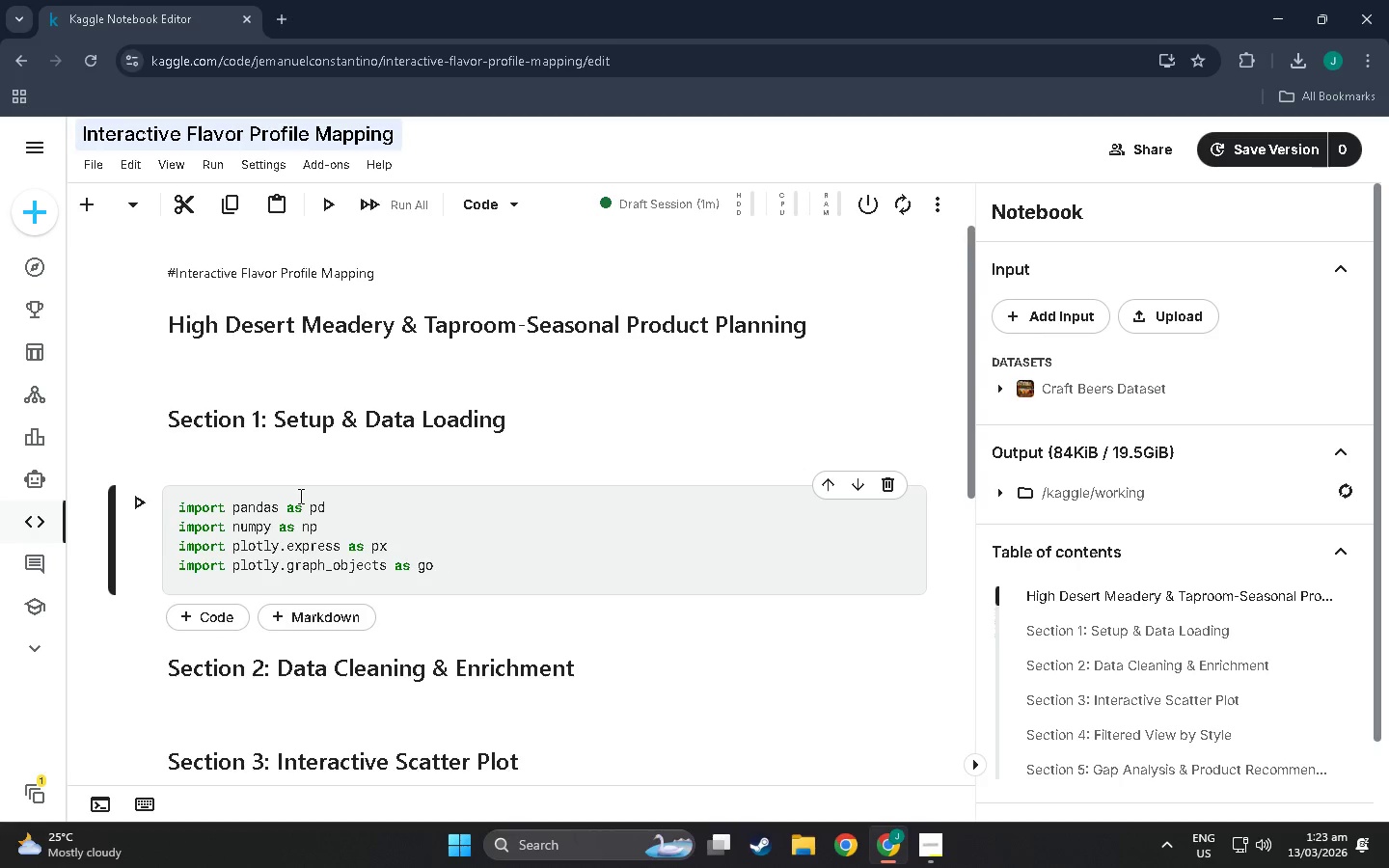 
key(Enter)
 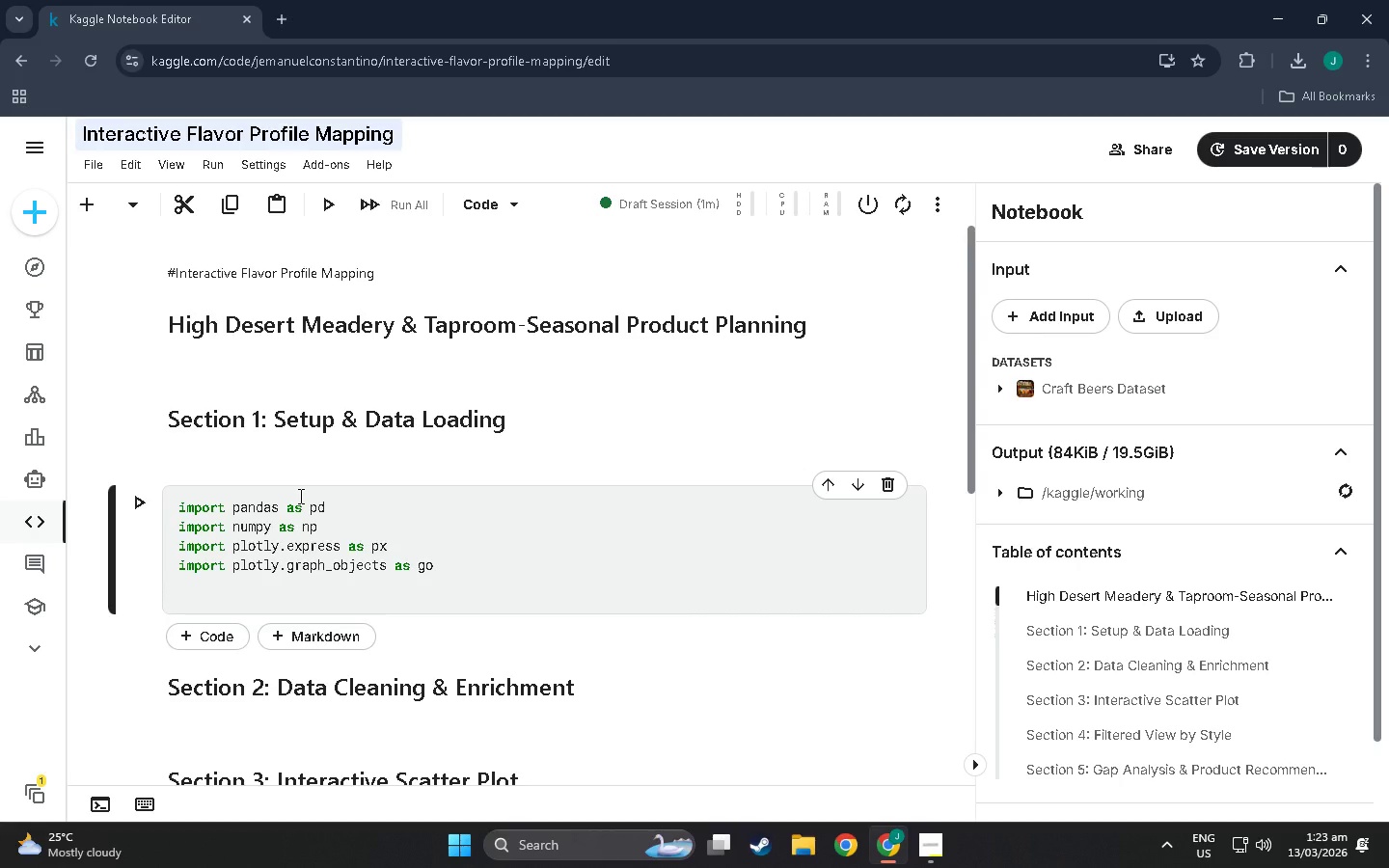 
type(import Ip)
key(Backspace)
type(Python.display import display)
 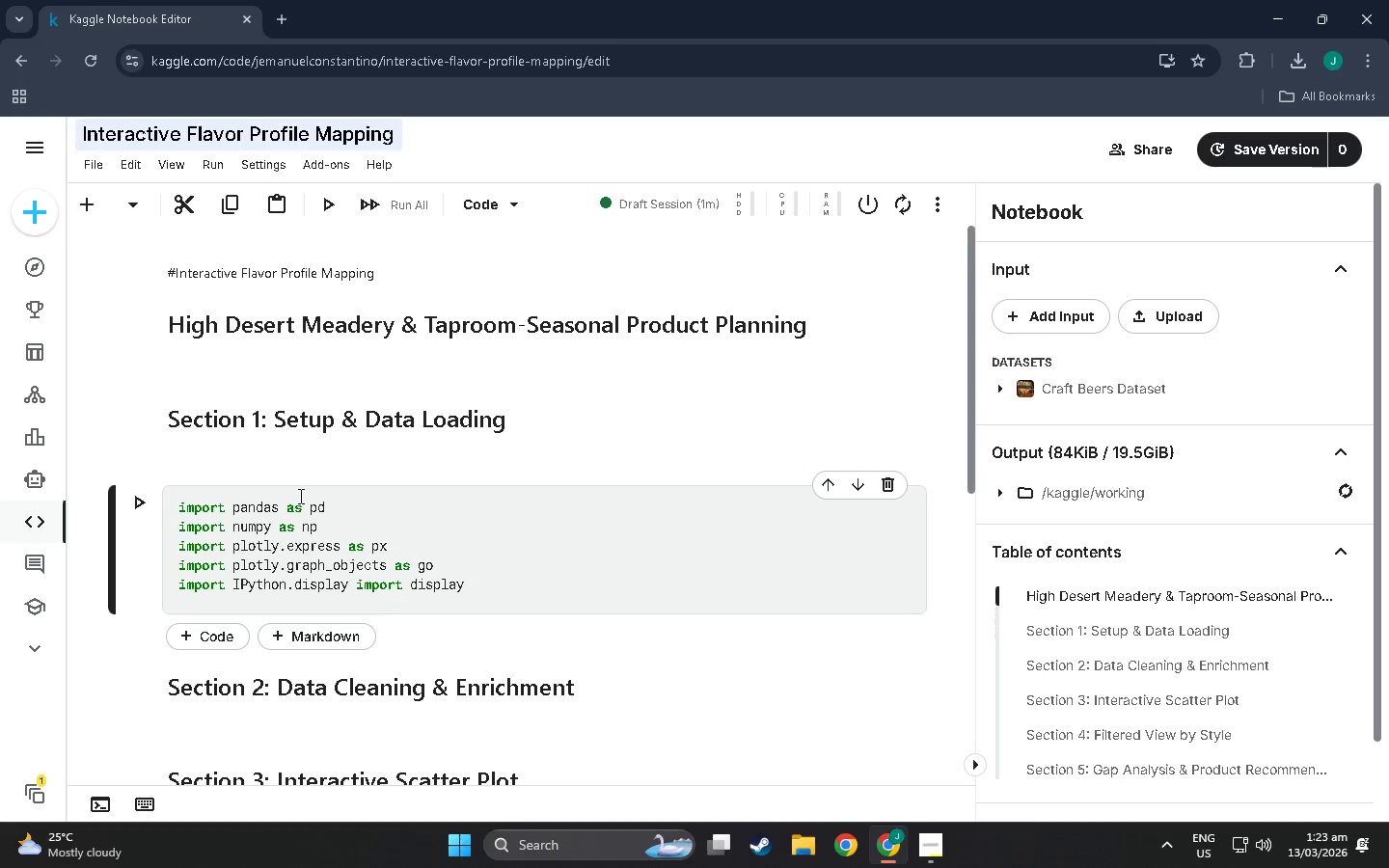 
key(Shift+Enter)
 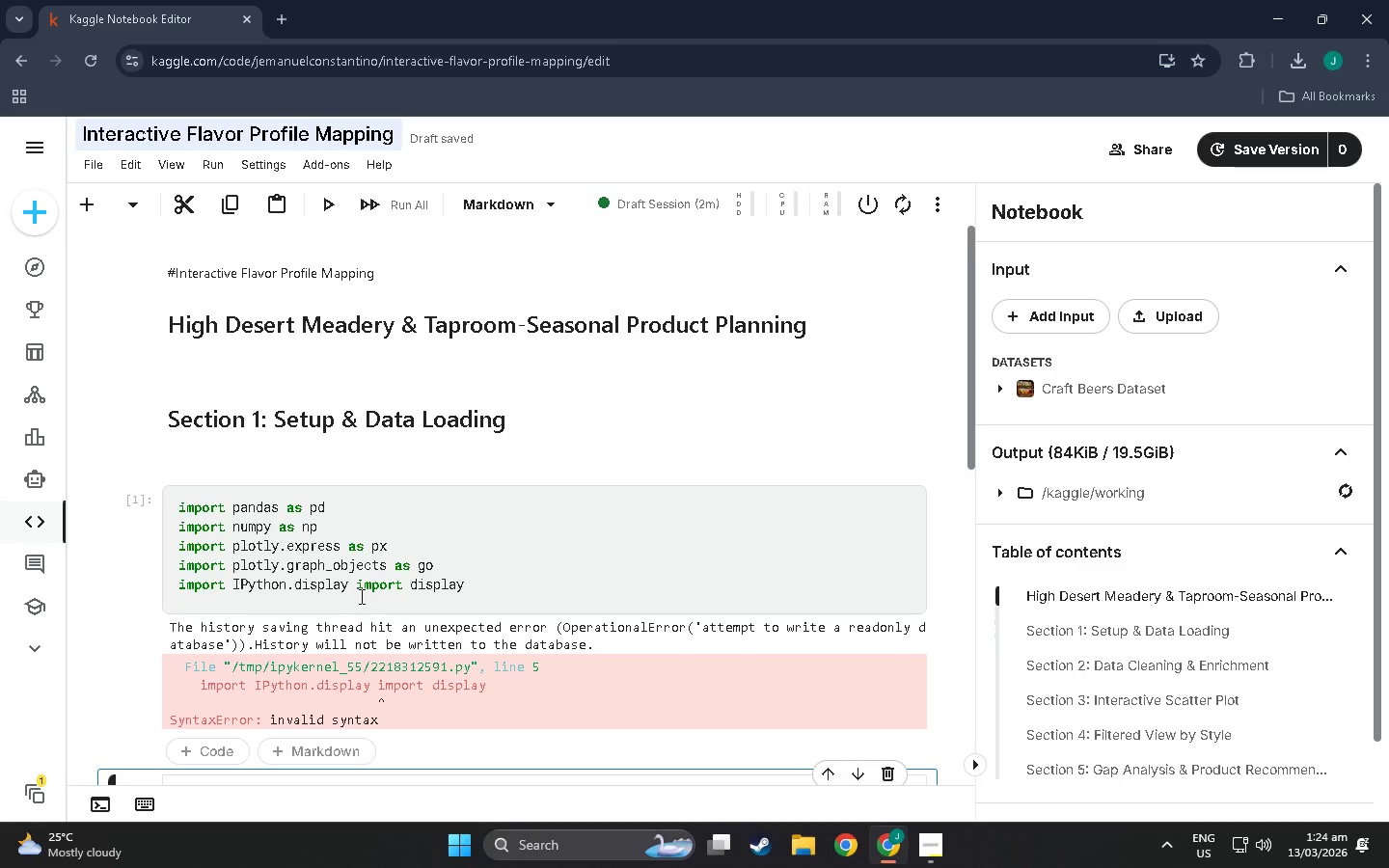 
wait(19.33)
 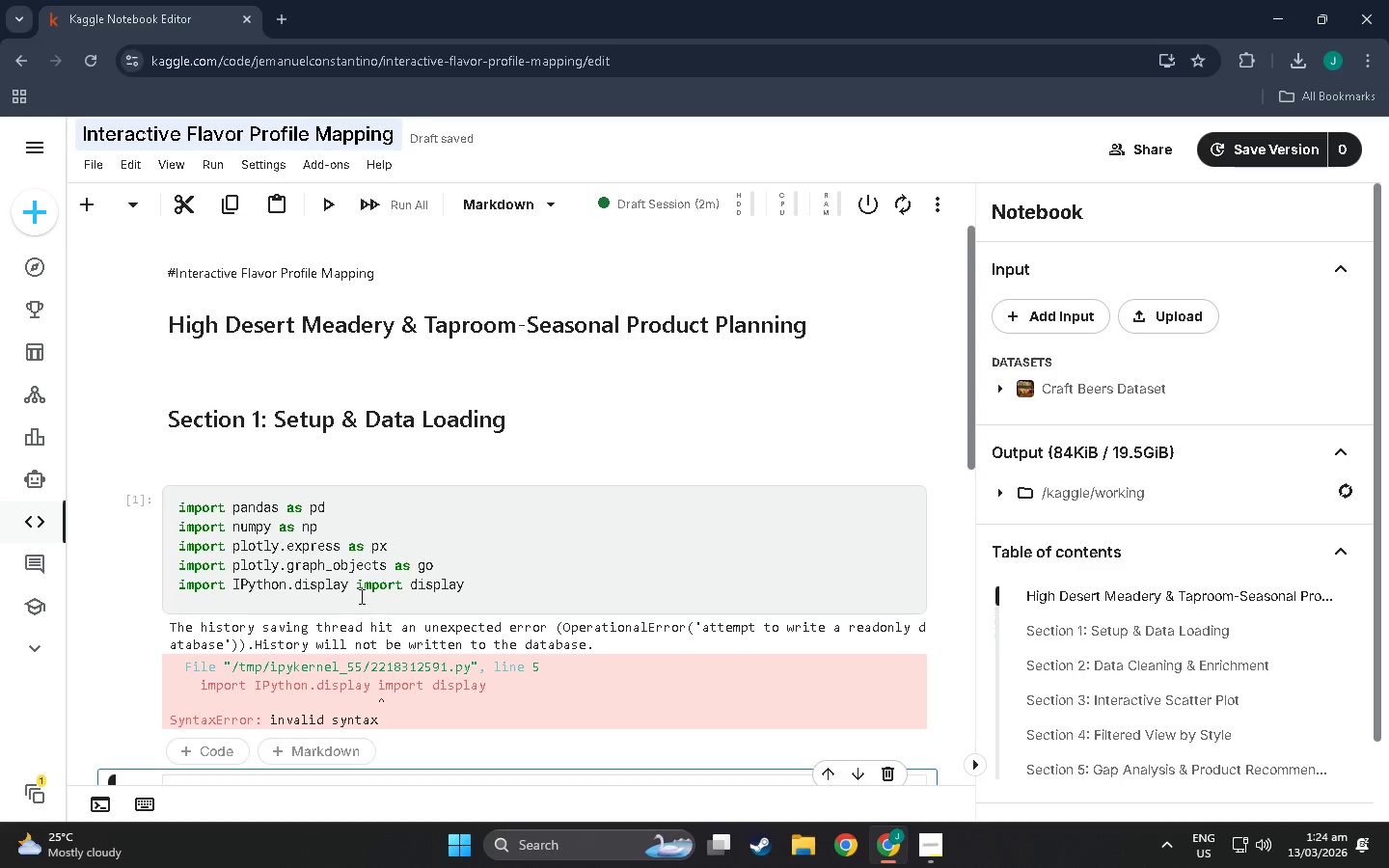 
left_click([231, 580])
 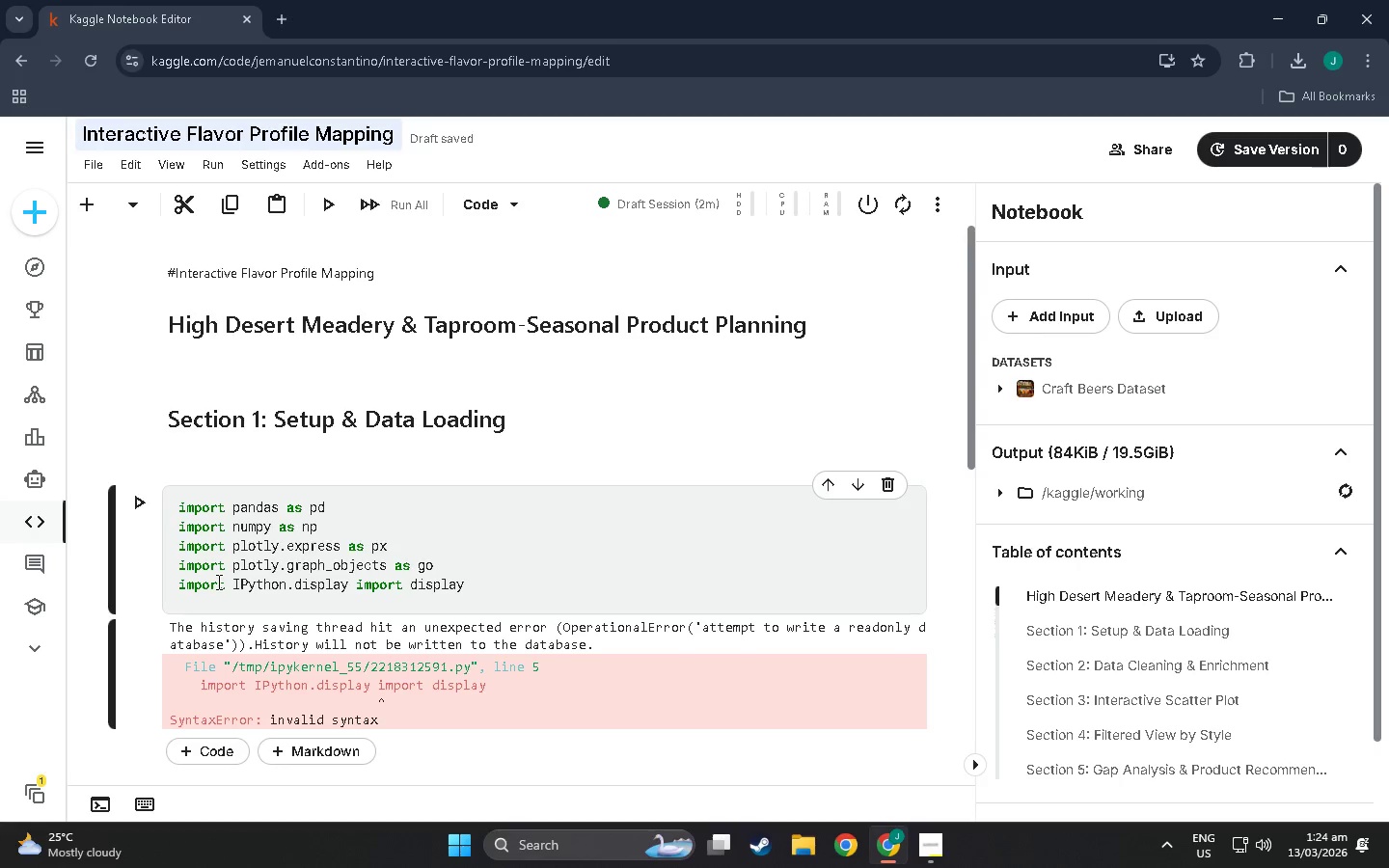 
left_click([223, 582])
 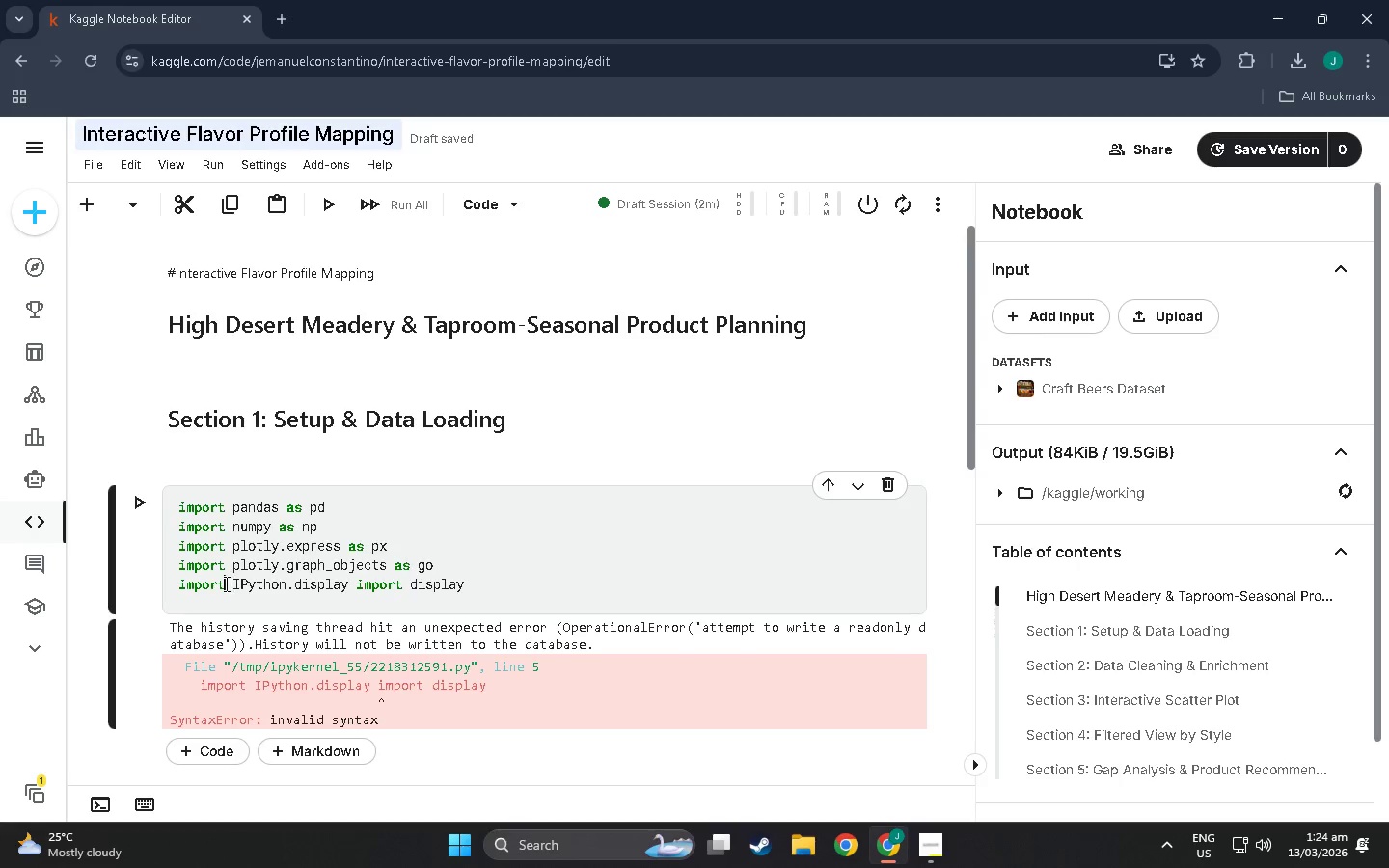 
left_click_drag(start_coordinate=[225, 583], to_coordinate=[180, 583])
 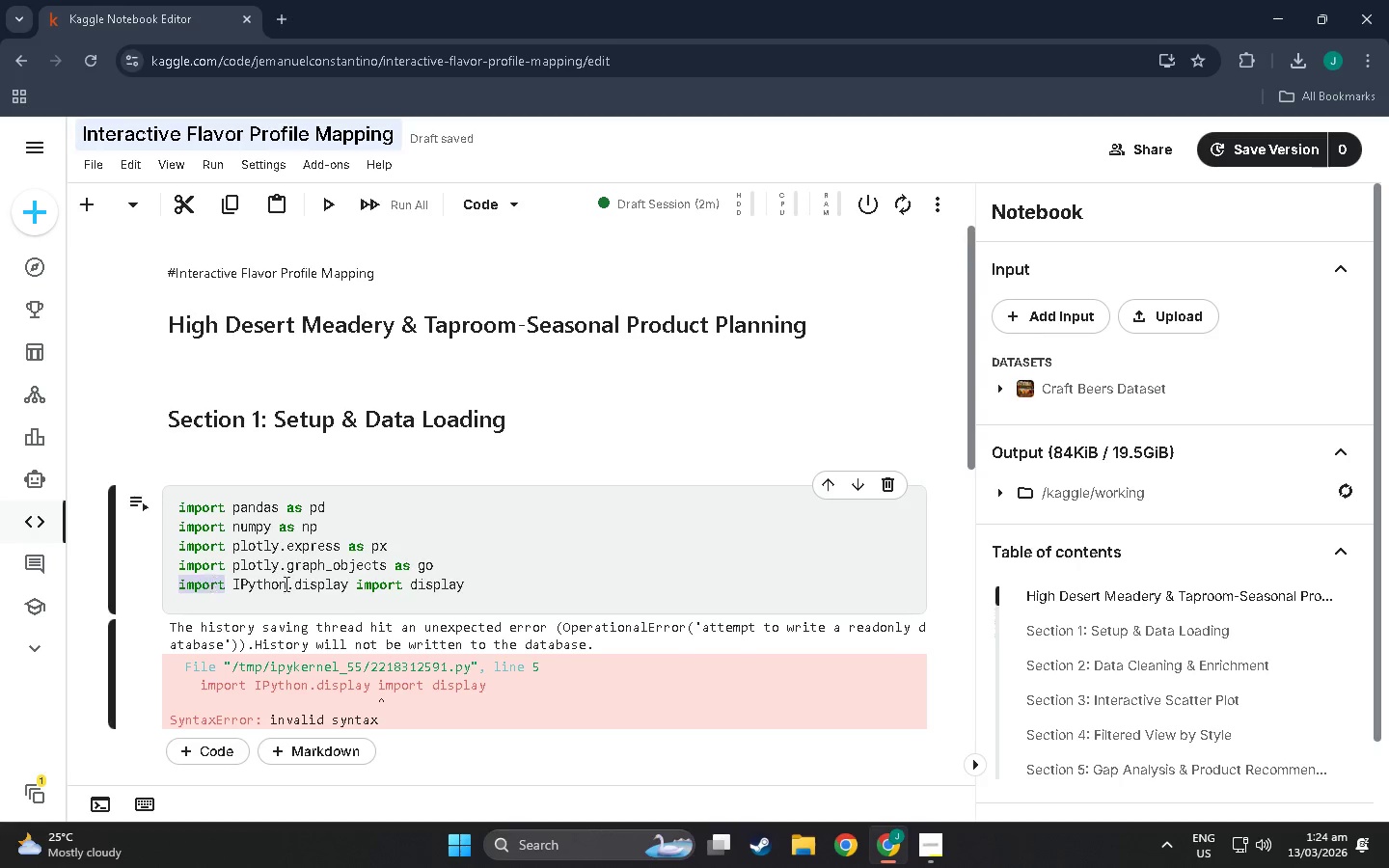 
type(from)
 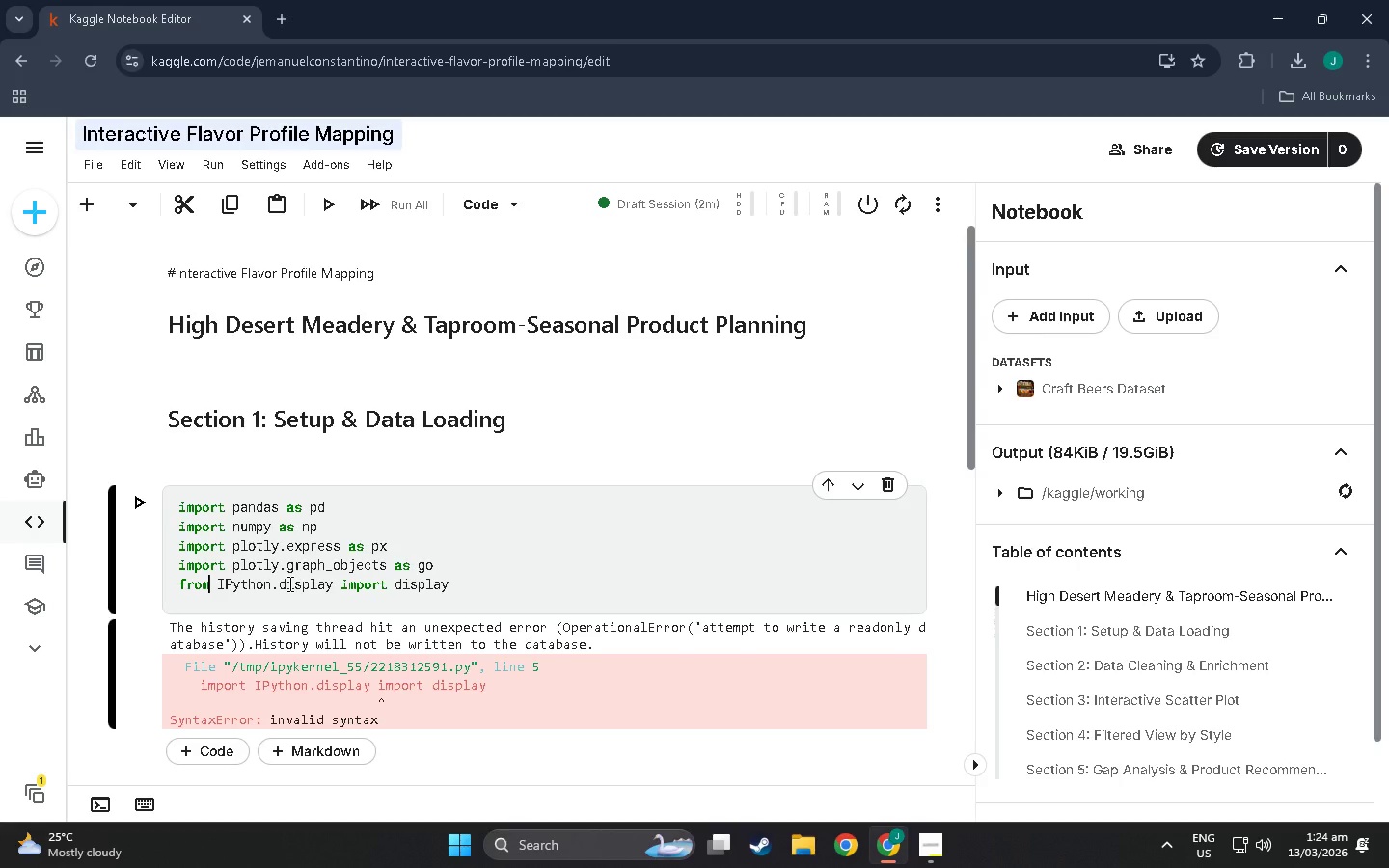 
key(Shift+Enter)
 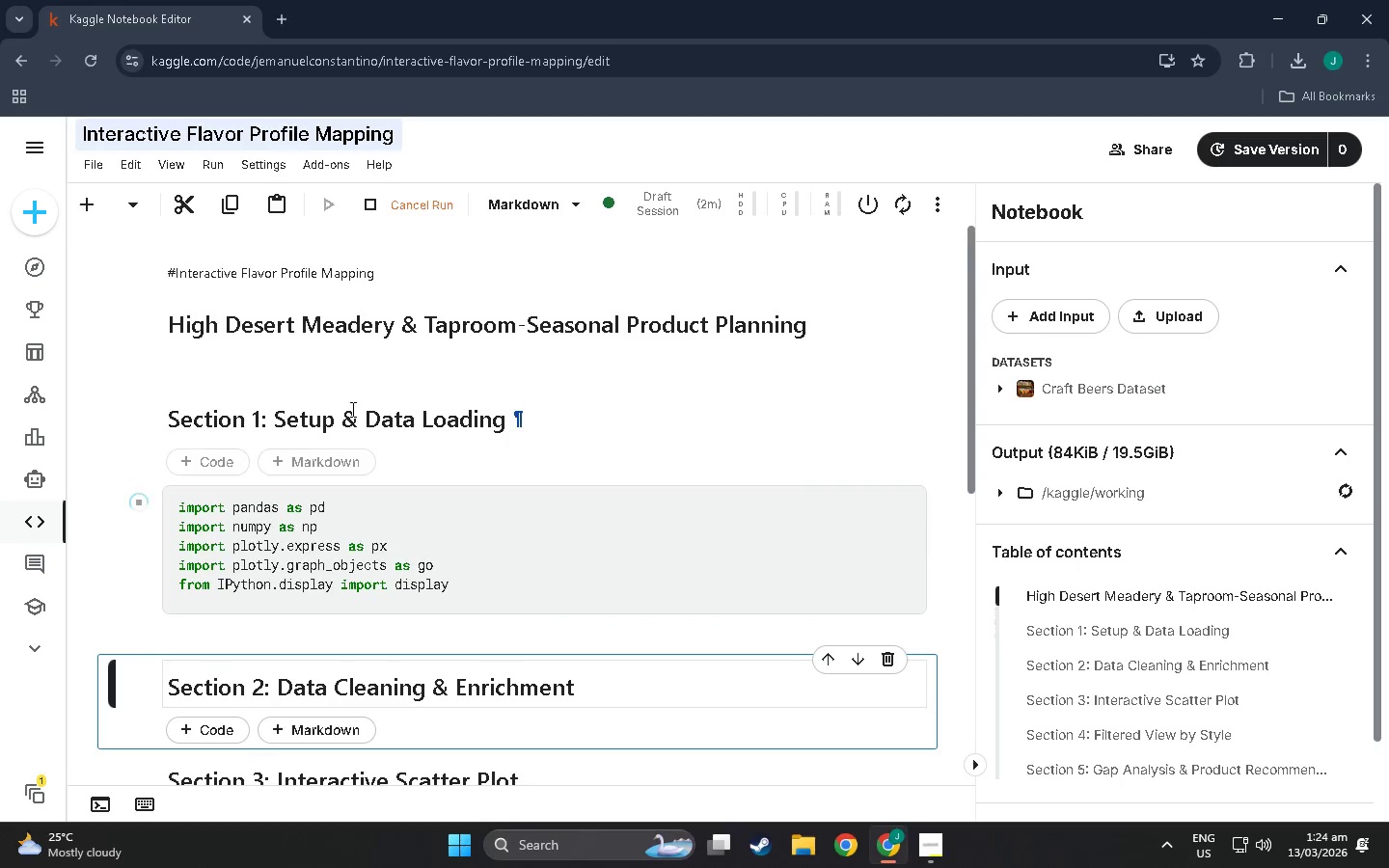 
scroll: coordinate [488, 575], scroll_direction: down, amount: 4.0
 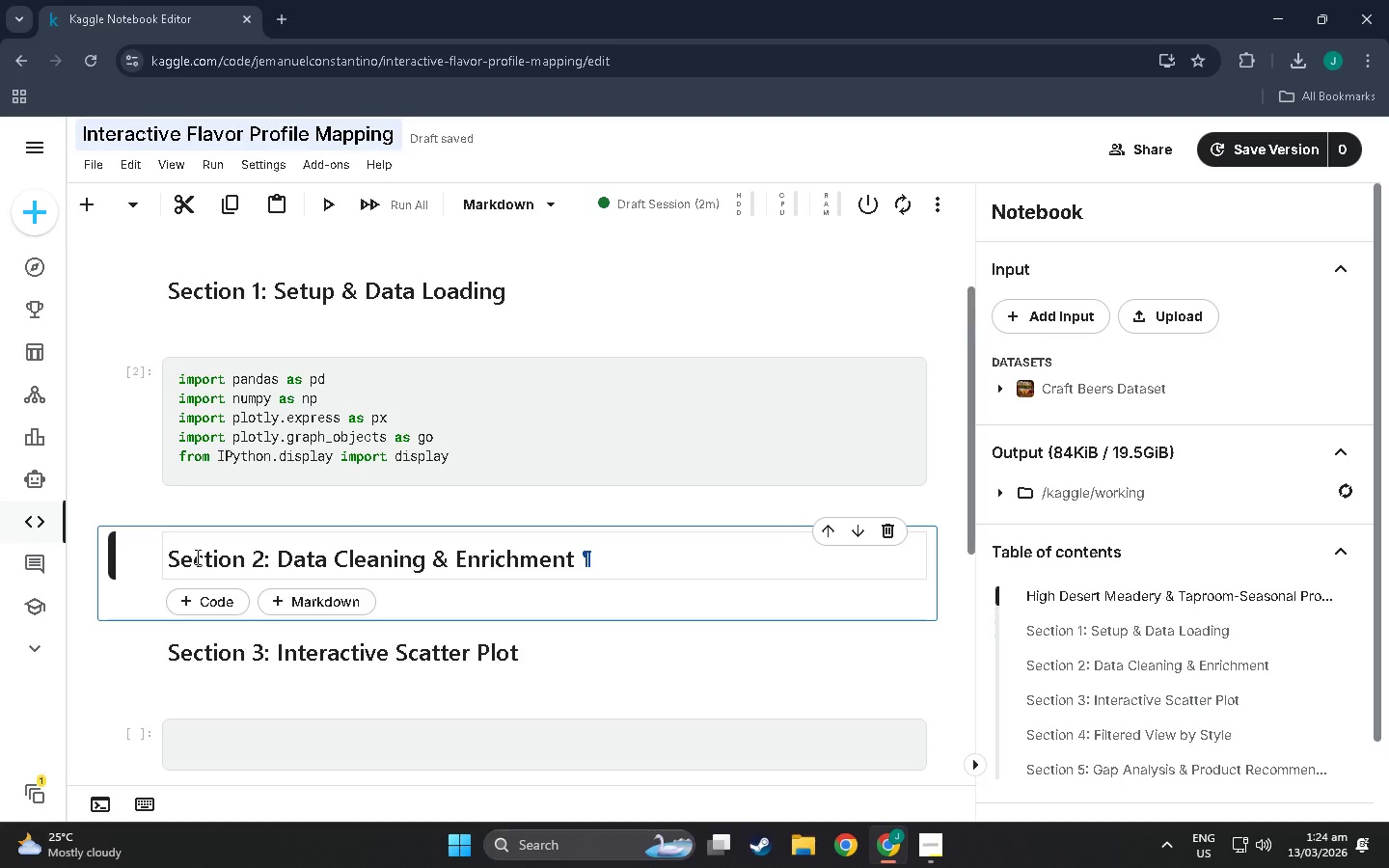 
wait(14.7)
 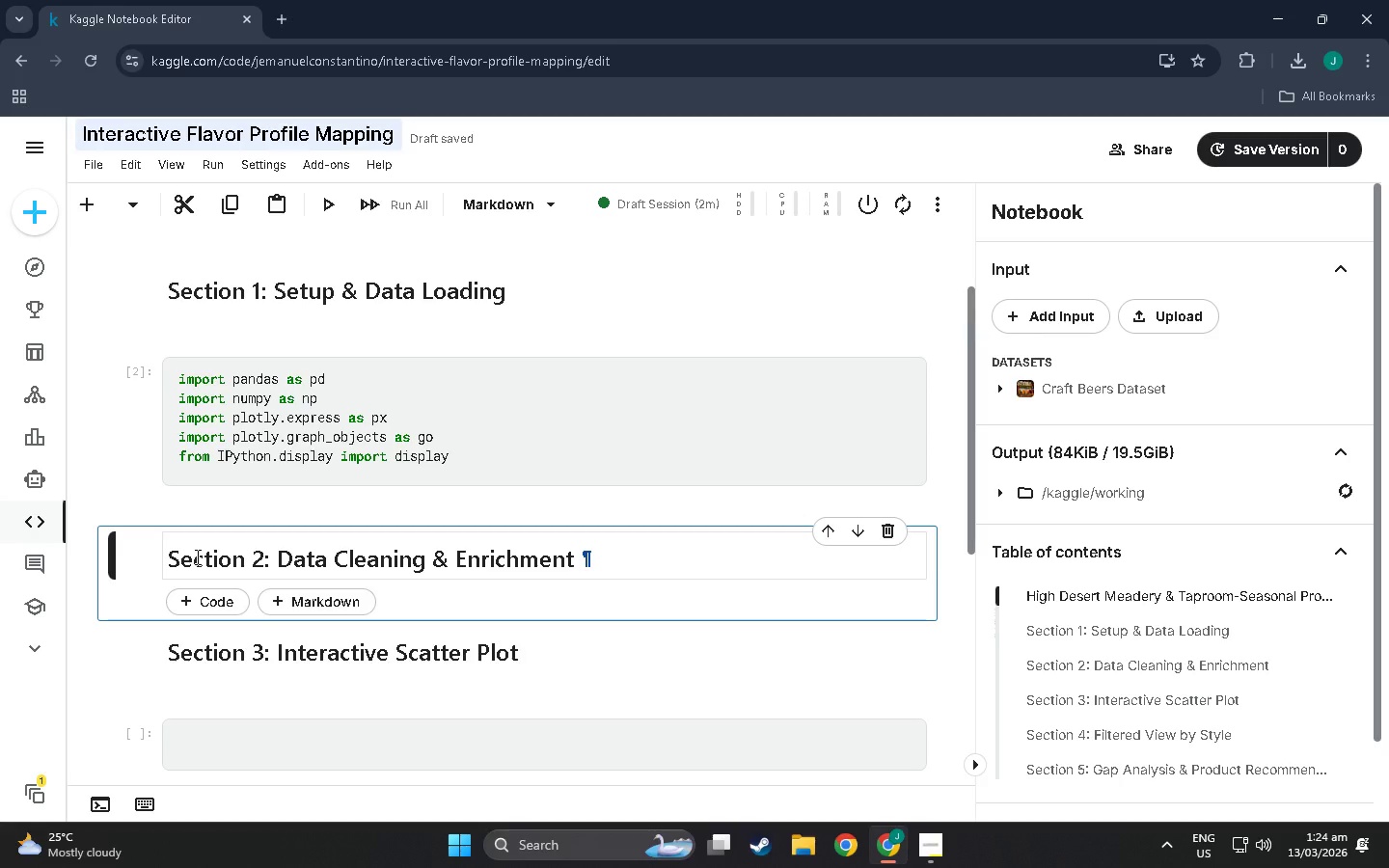 
scroll: coordinate [430, 588], scroll_direction: down, amount: 1.0
 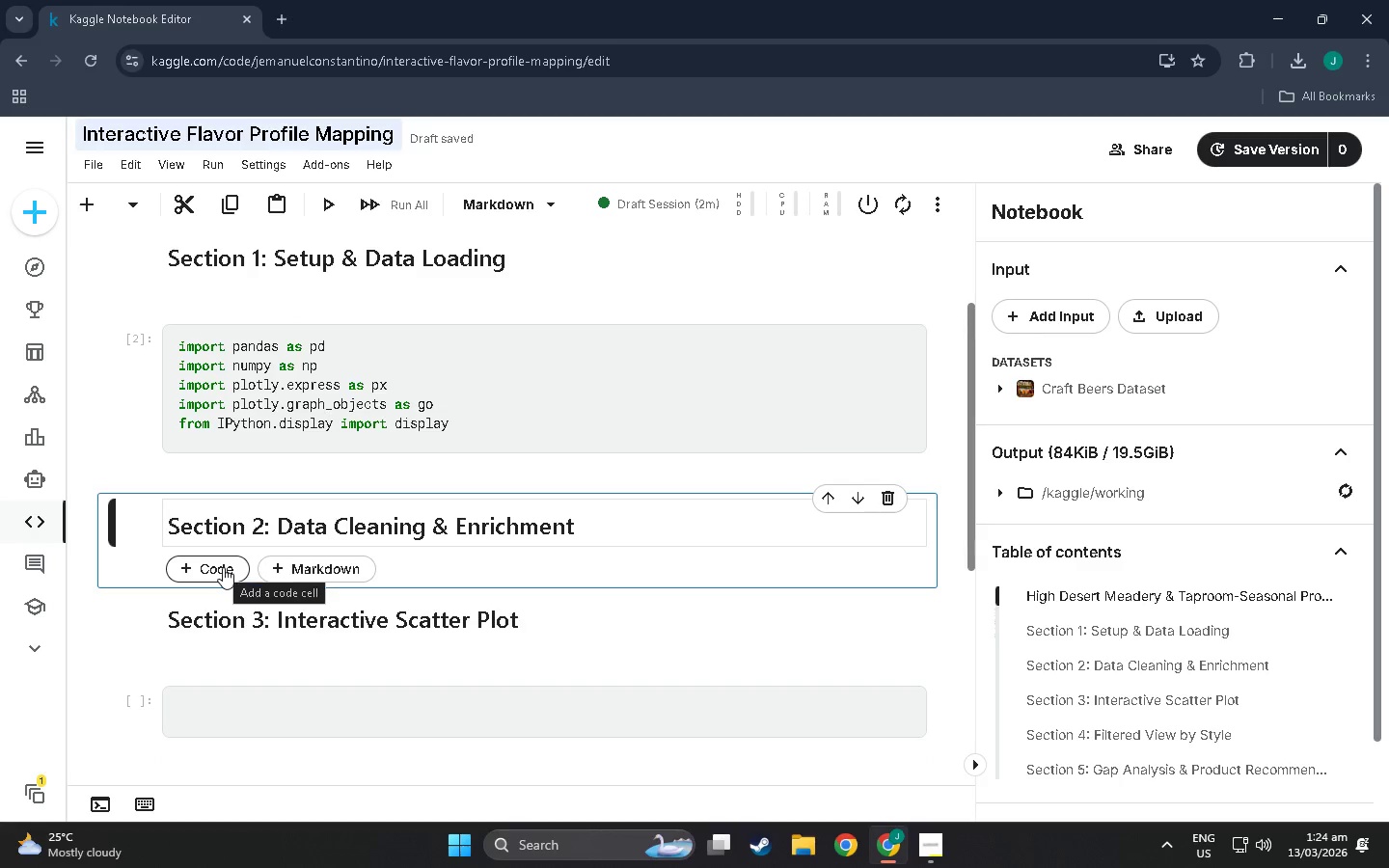 
left_click([223, 567])
 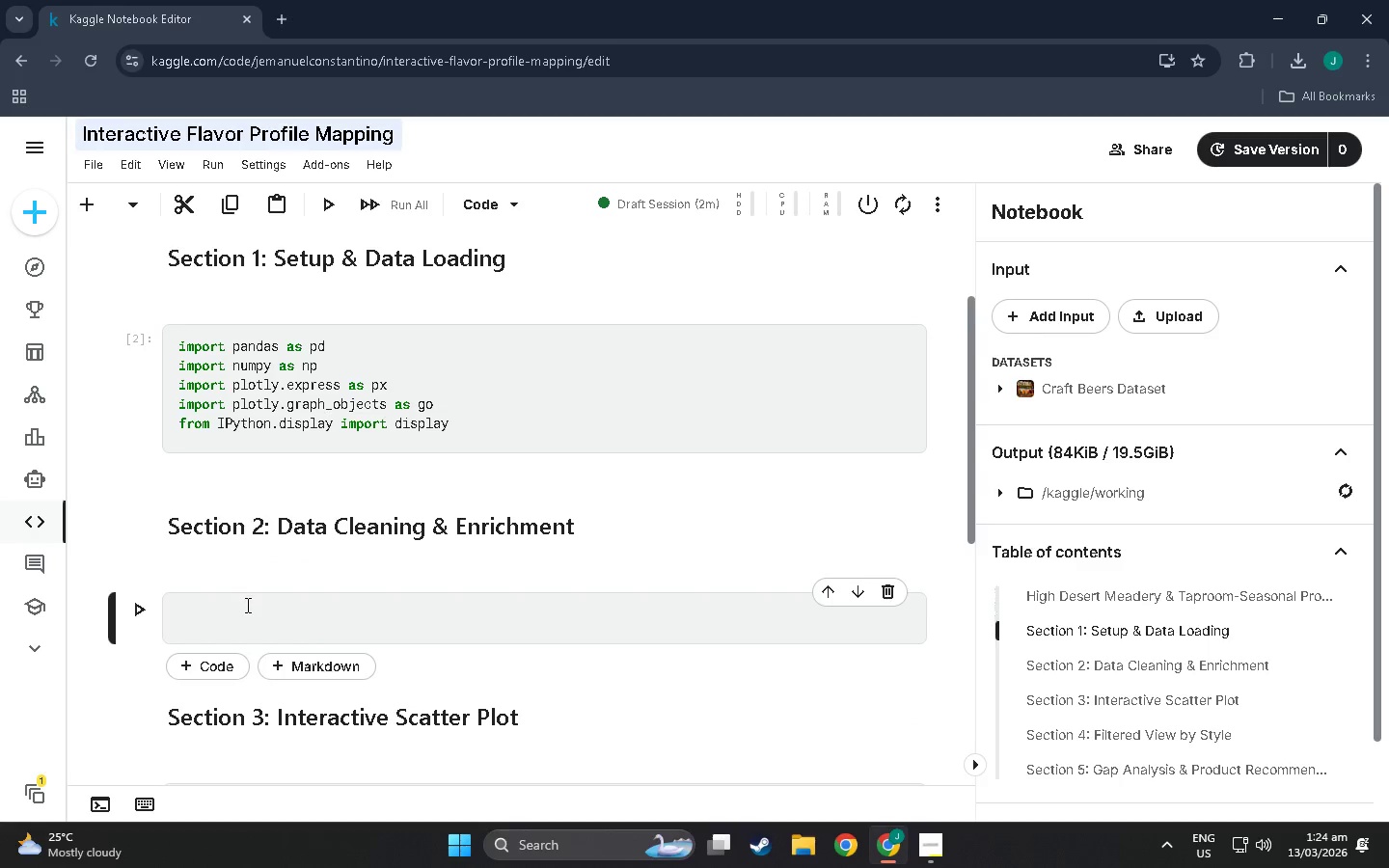 
left_click([246, 605])
 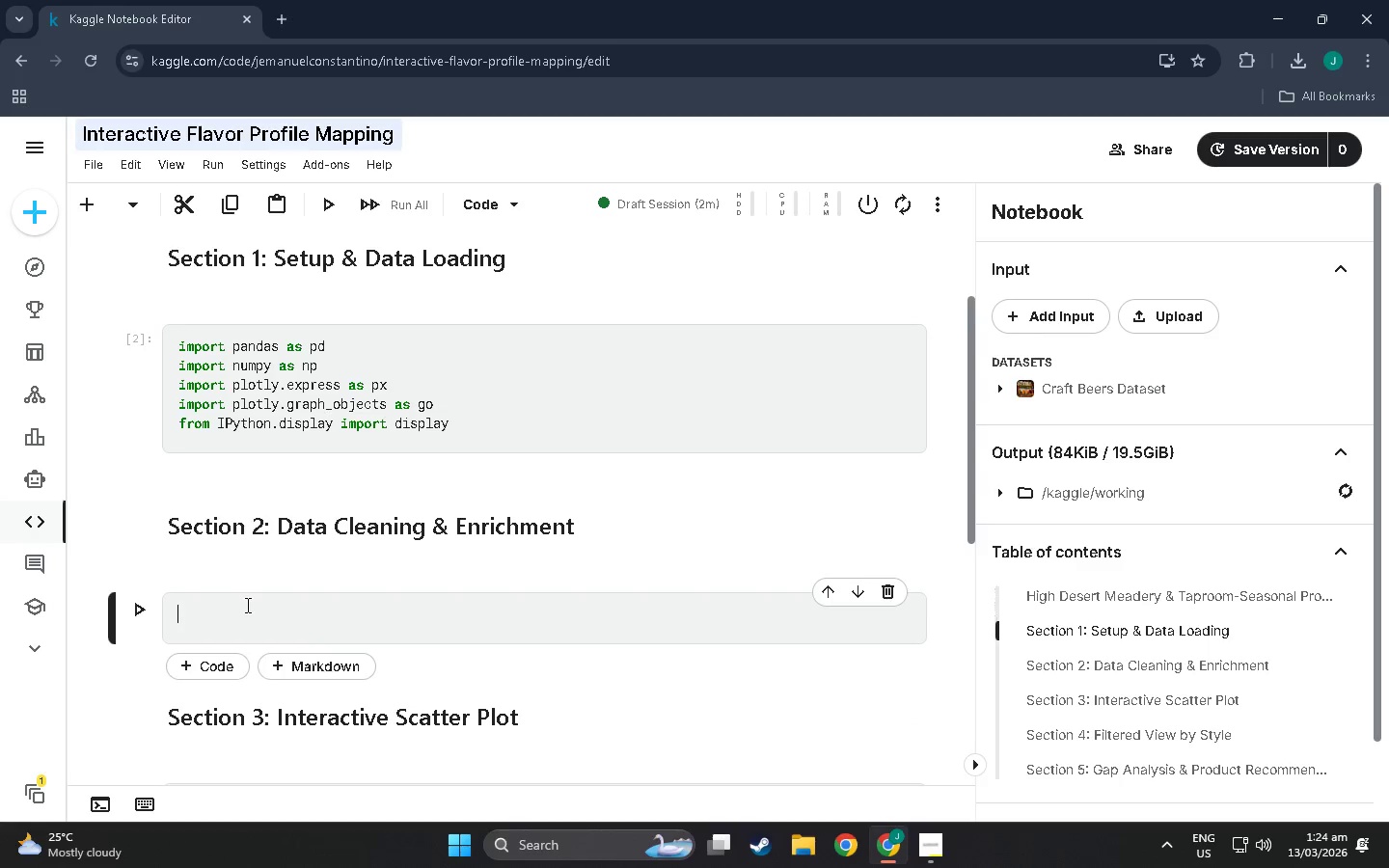 
type(beers-)
key(Backspace)
type(= pd)
key(Backspace)
key(Backspace)
key(Backspace)
key(Backspace)
type( _)
key(Backspace)
type(+)
key(Backspace)
type(= pd.read_csv(")
 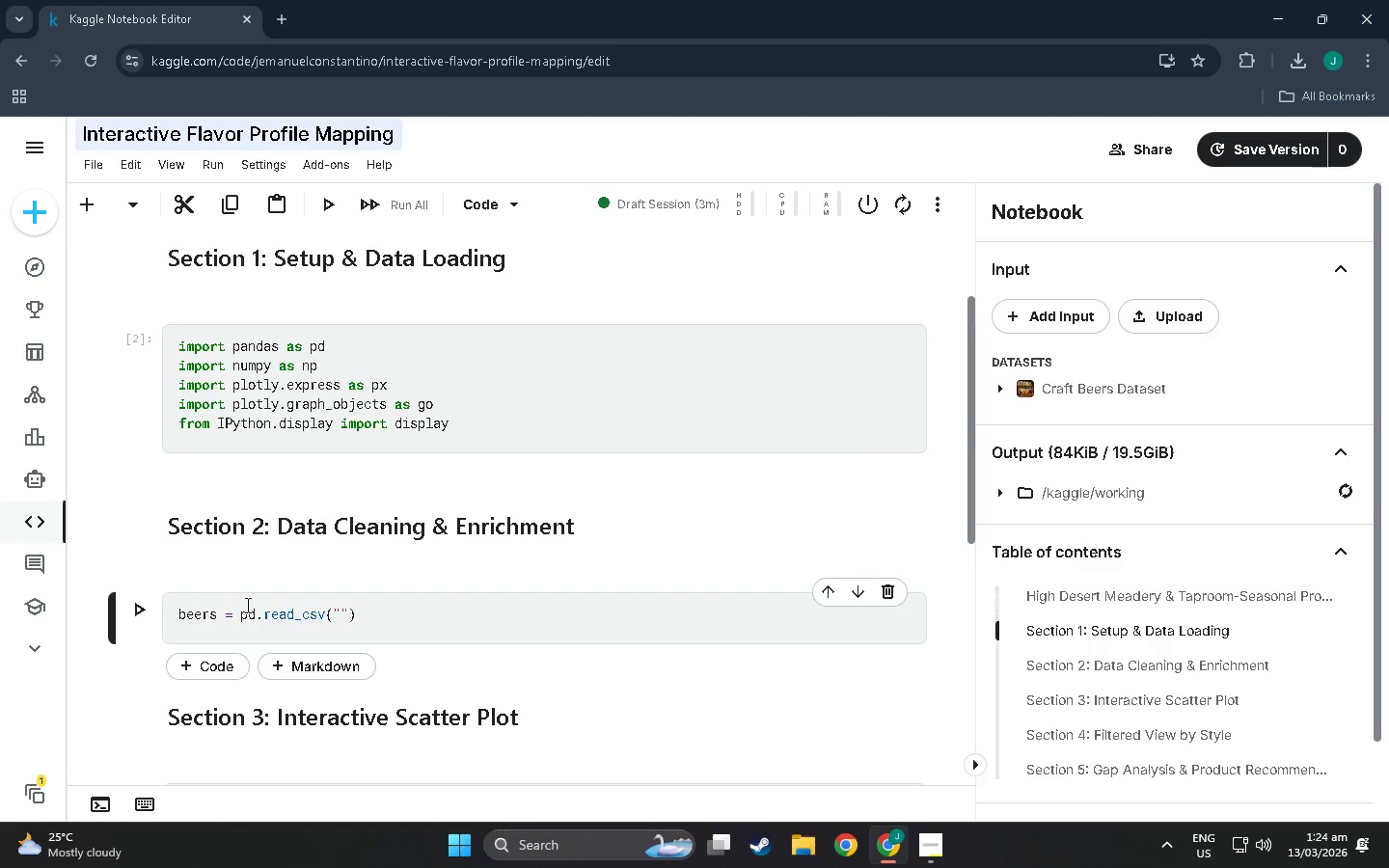 
wait(5.19)
 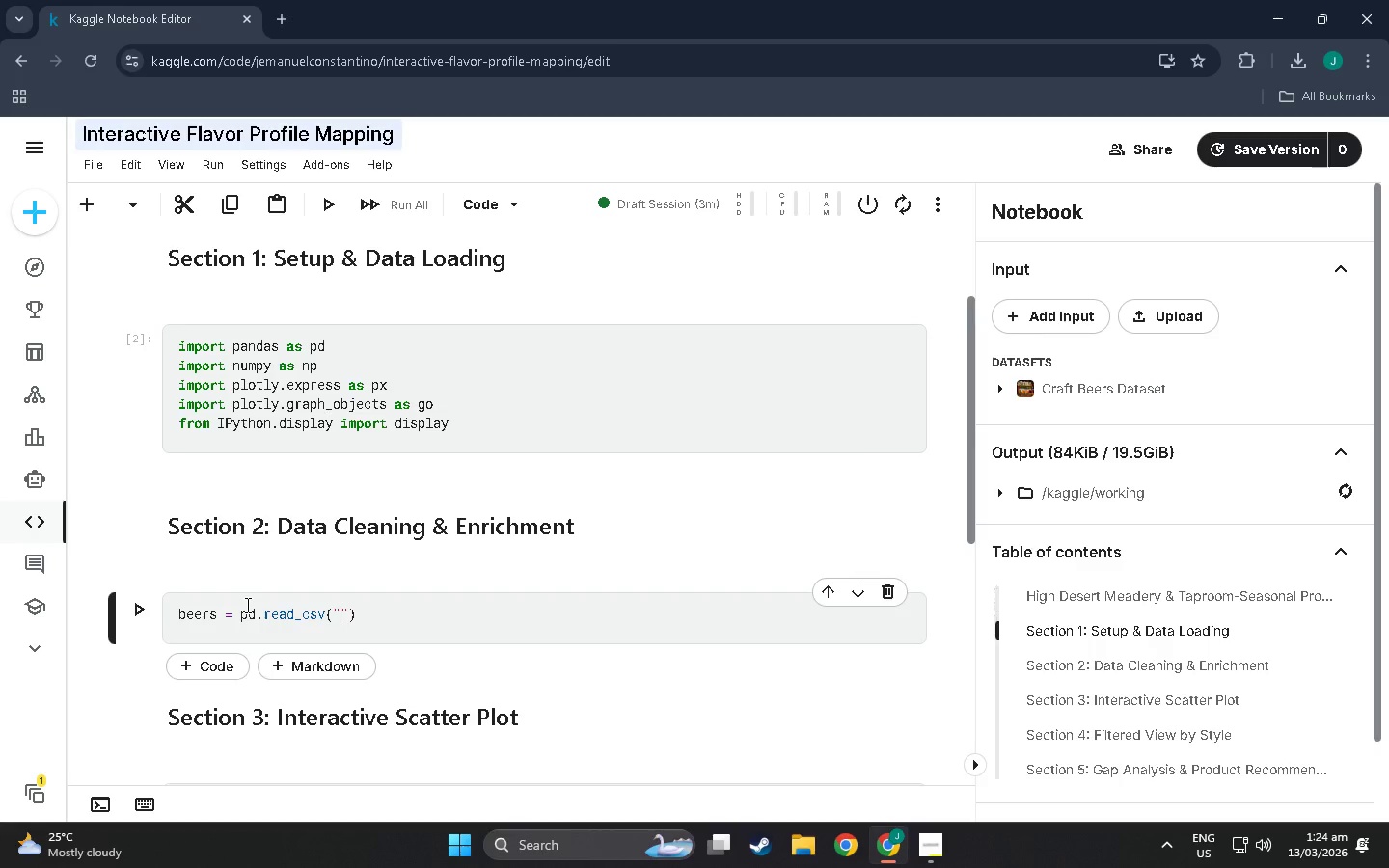 
left_click([999, 384])
 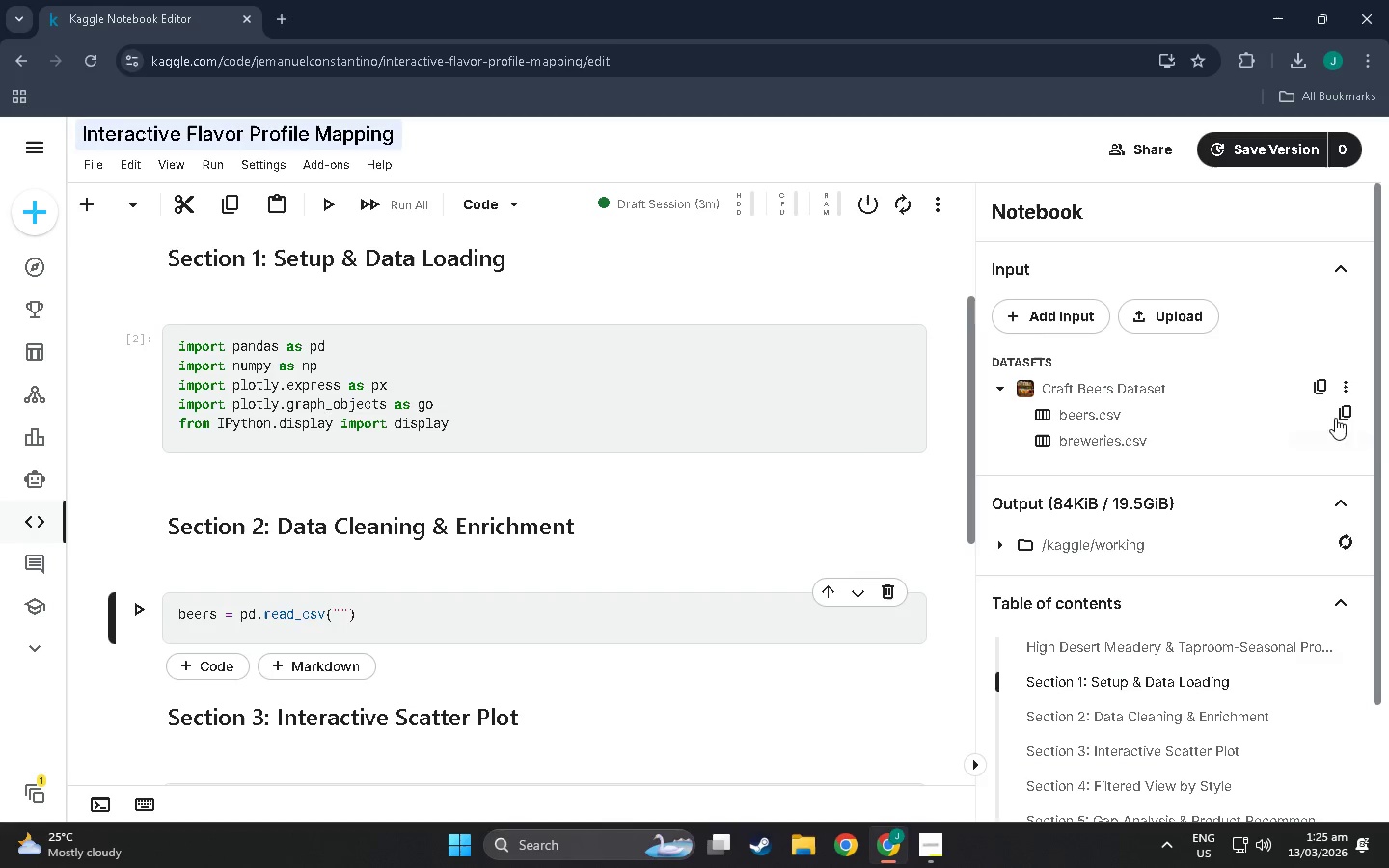 
left_click([1344, 414])
 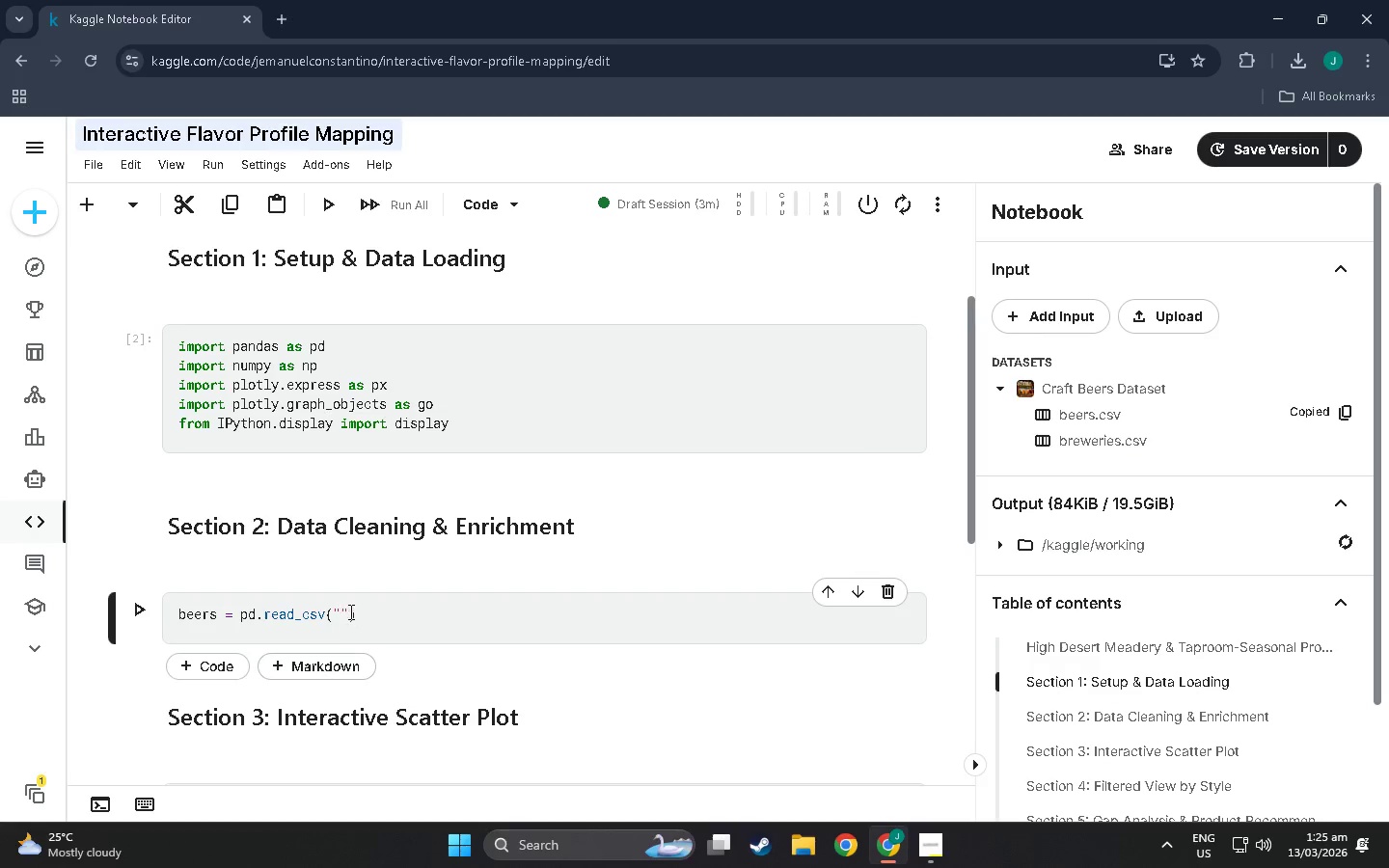 
left_click([340, 610])
 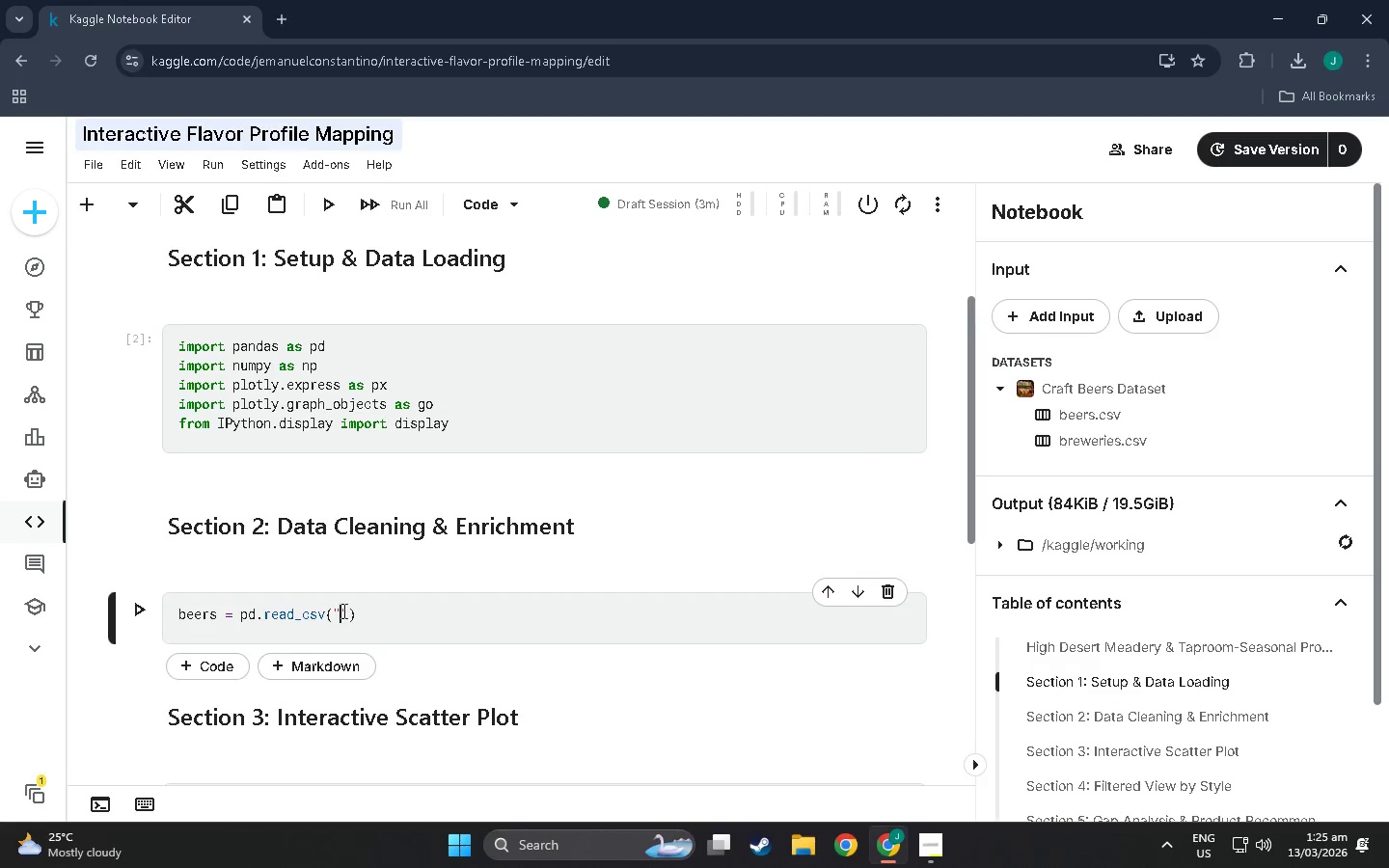 
key(Control+V)
 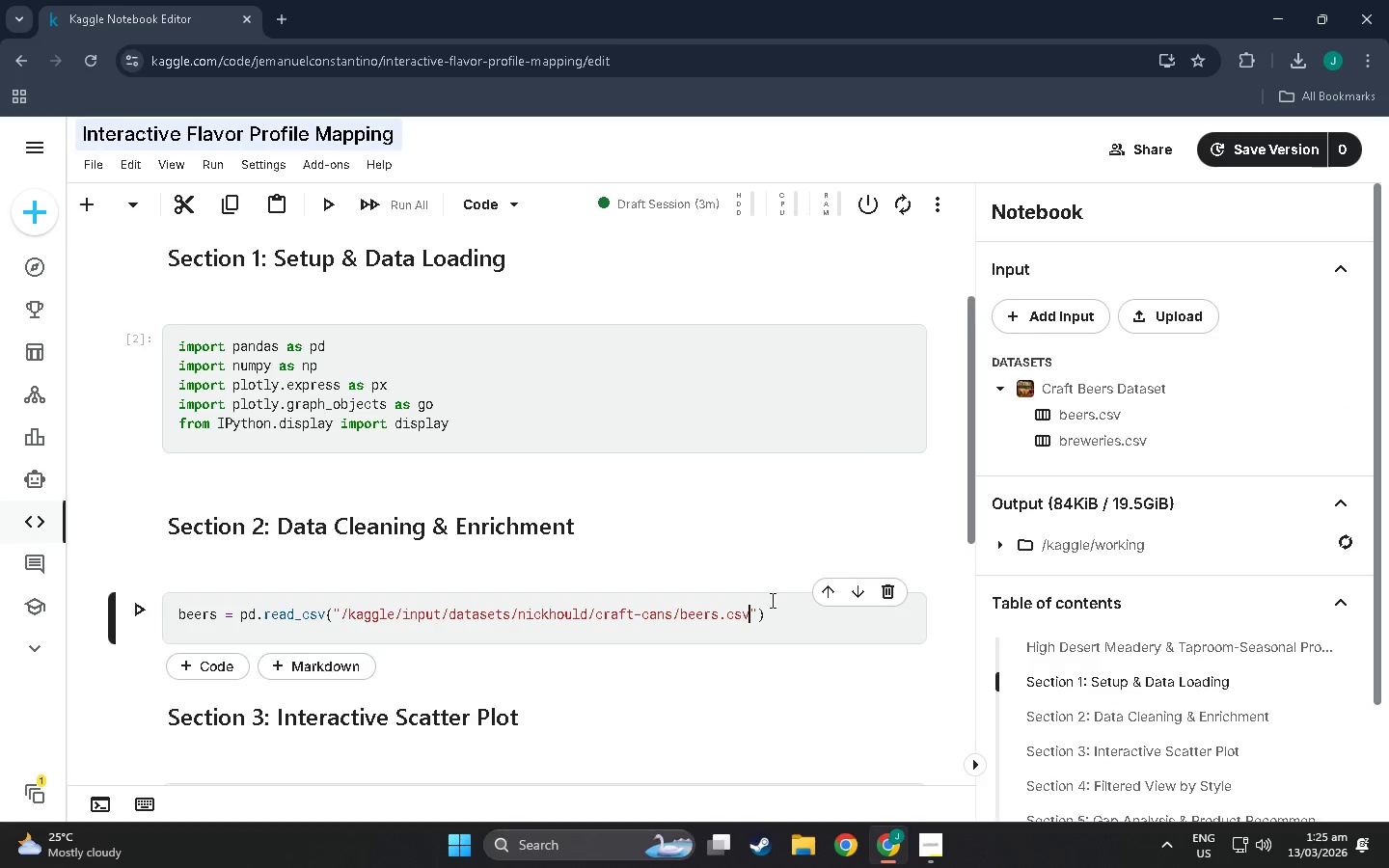 
left_click([776, 600])
 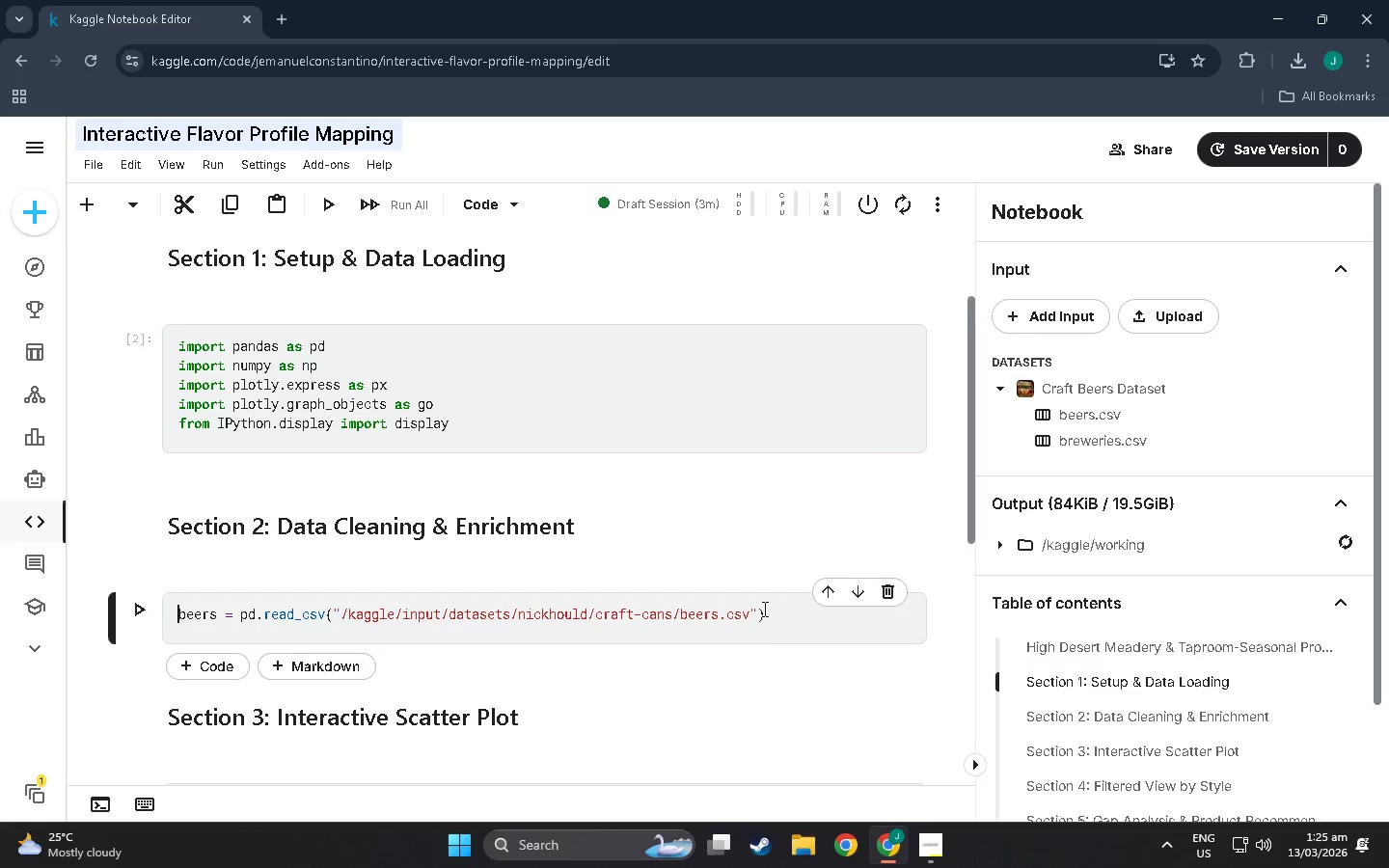 
left_click([775, 579])
 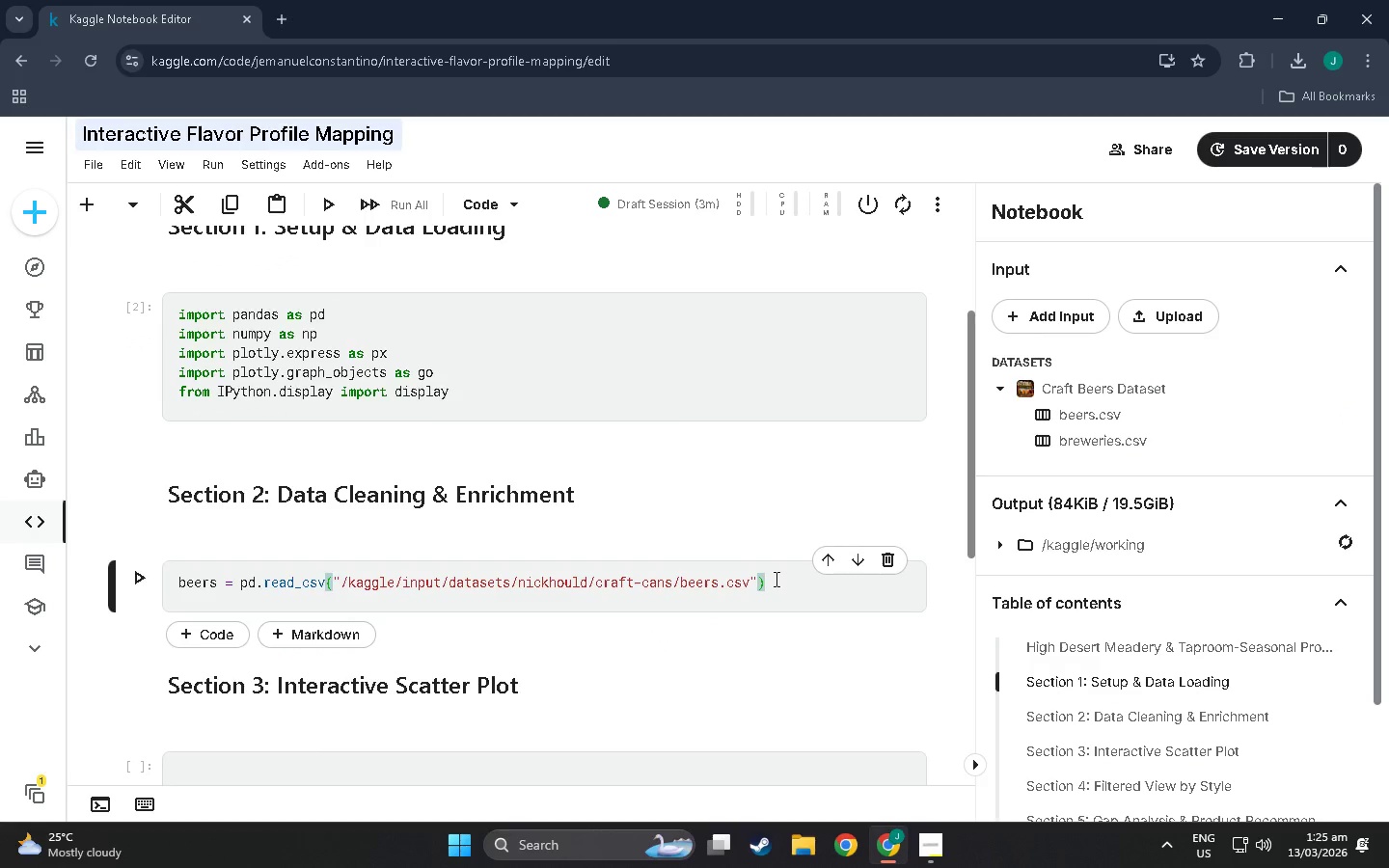 
scroll: coordinate [655, 631], scroll_direction: down, amount: 1.0
 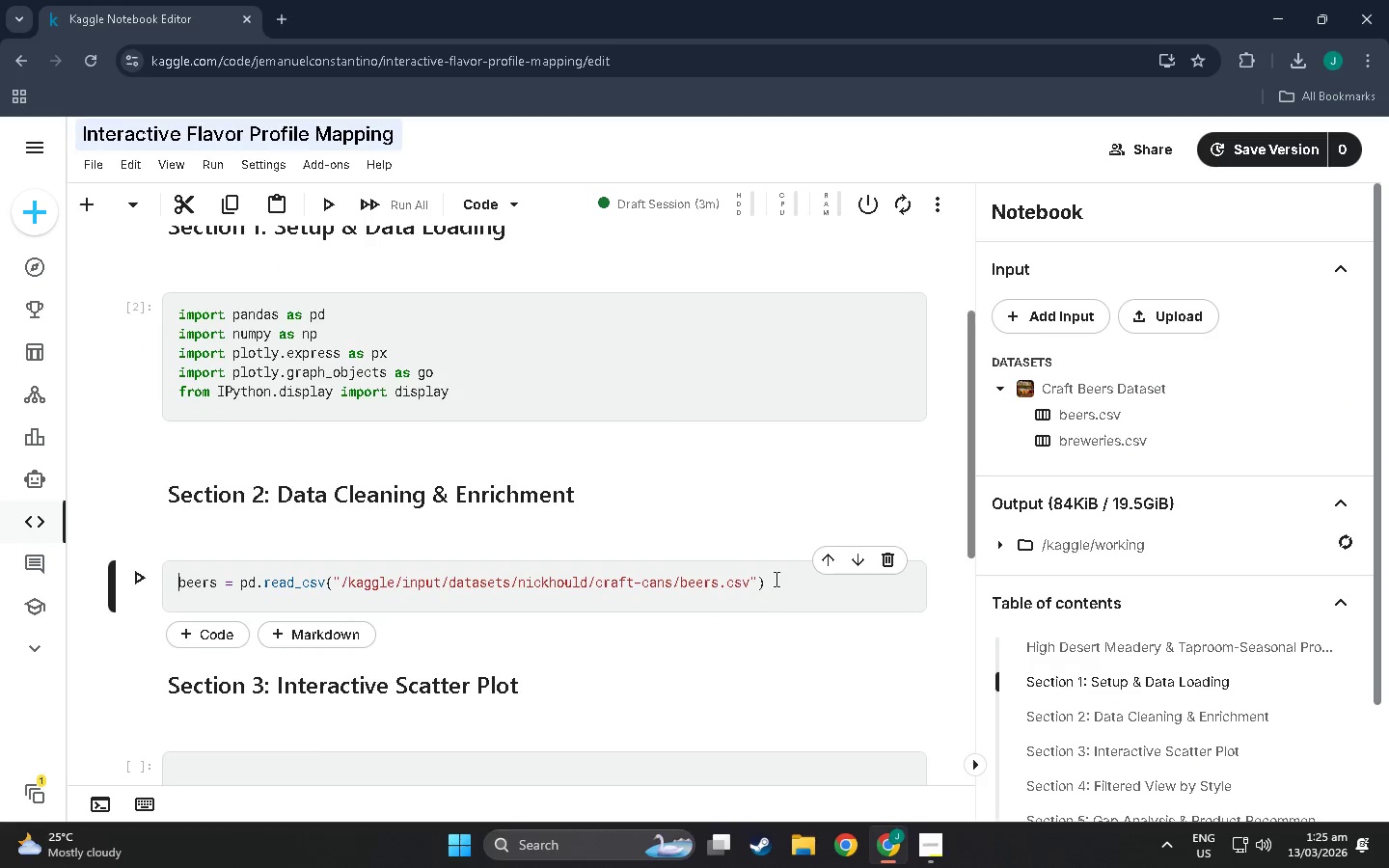 
key(Enter)
 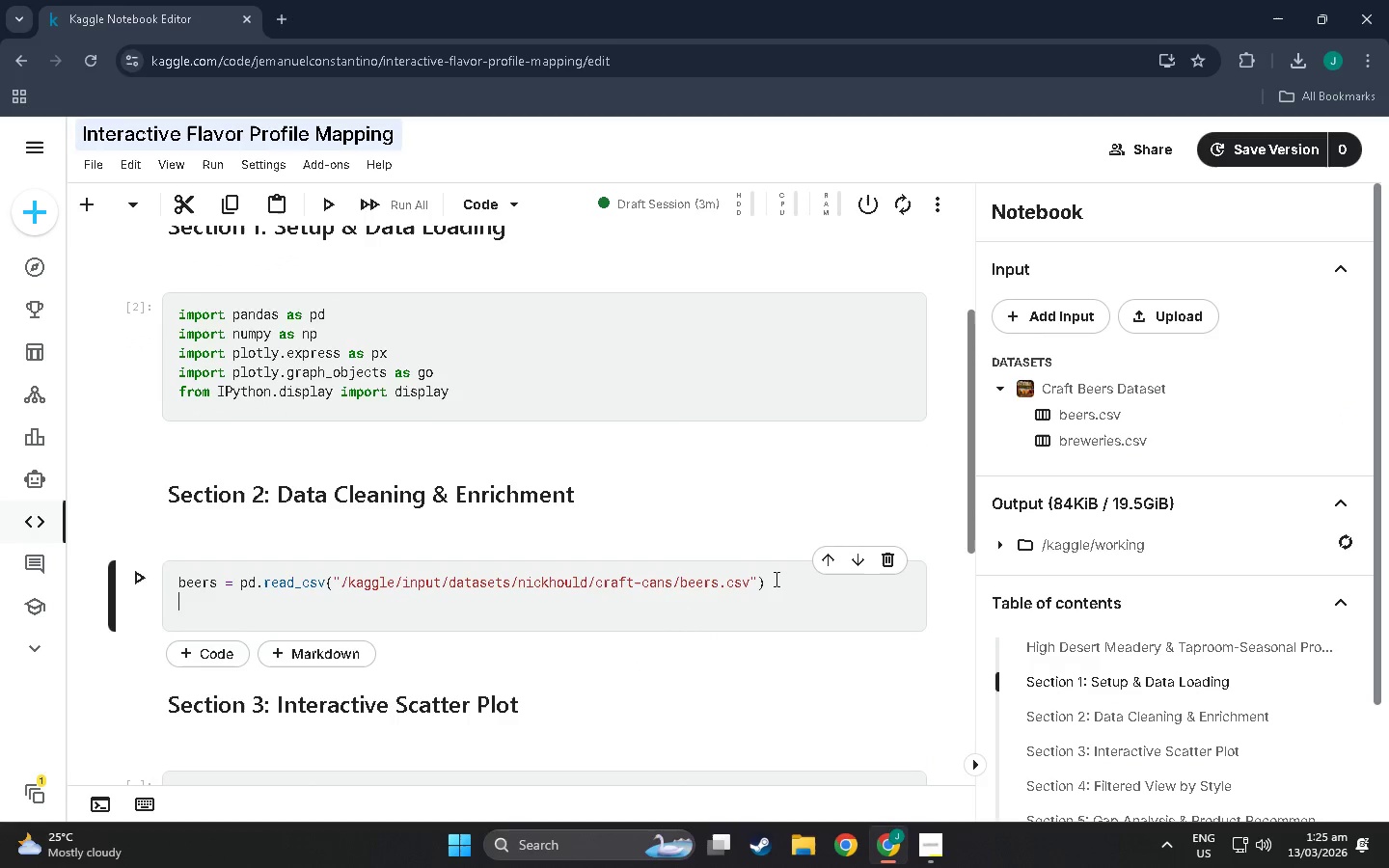 
type(breweries = pd.read_csv(")
 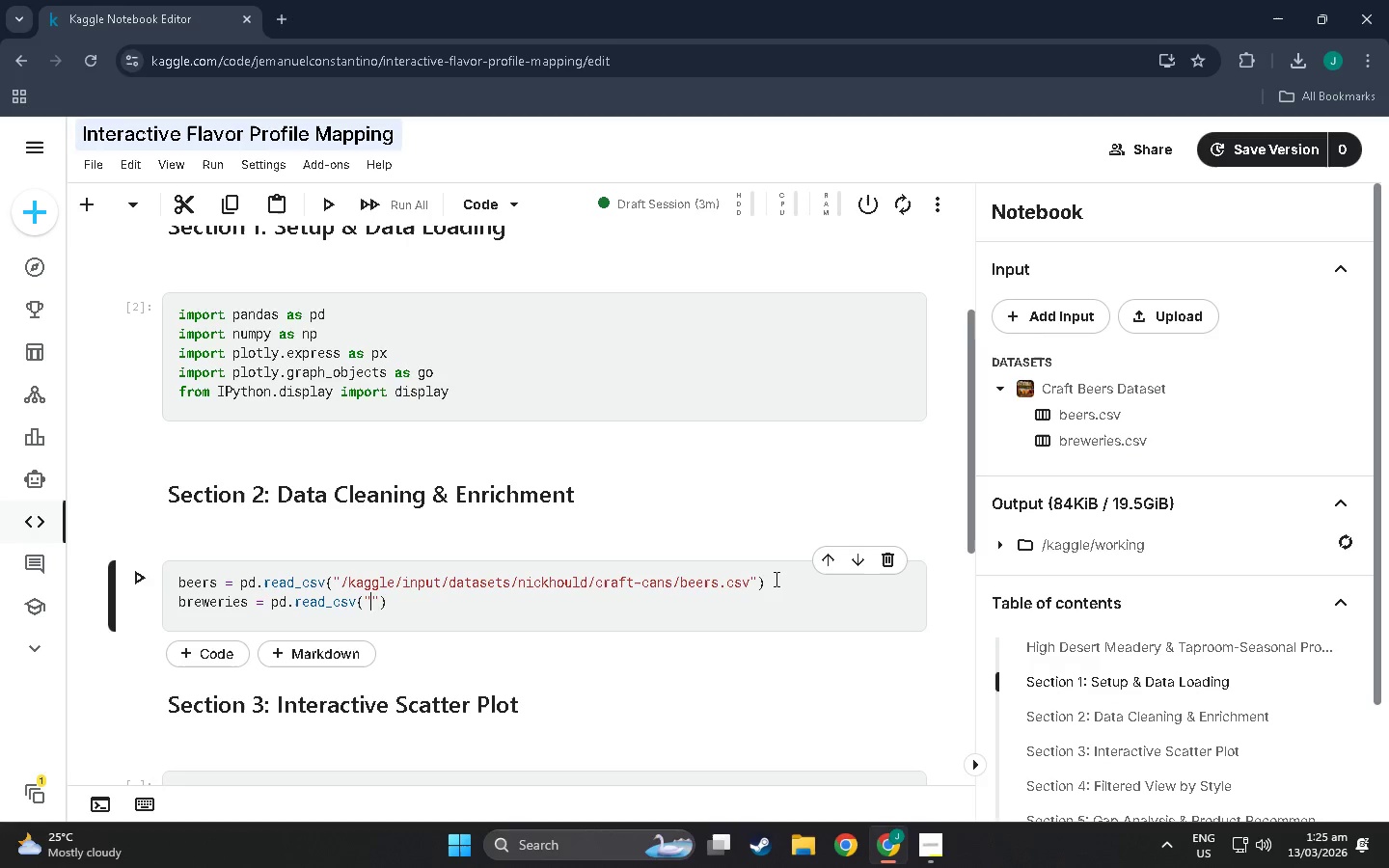 
left_click([1342, 442])
 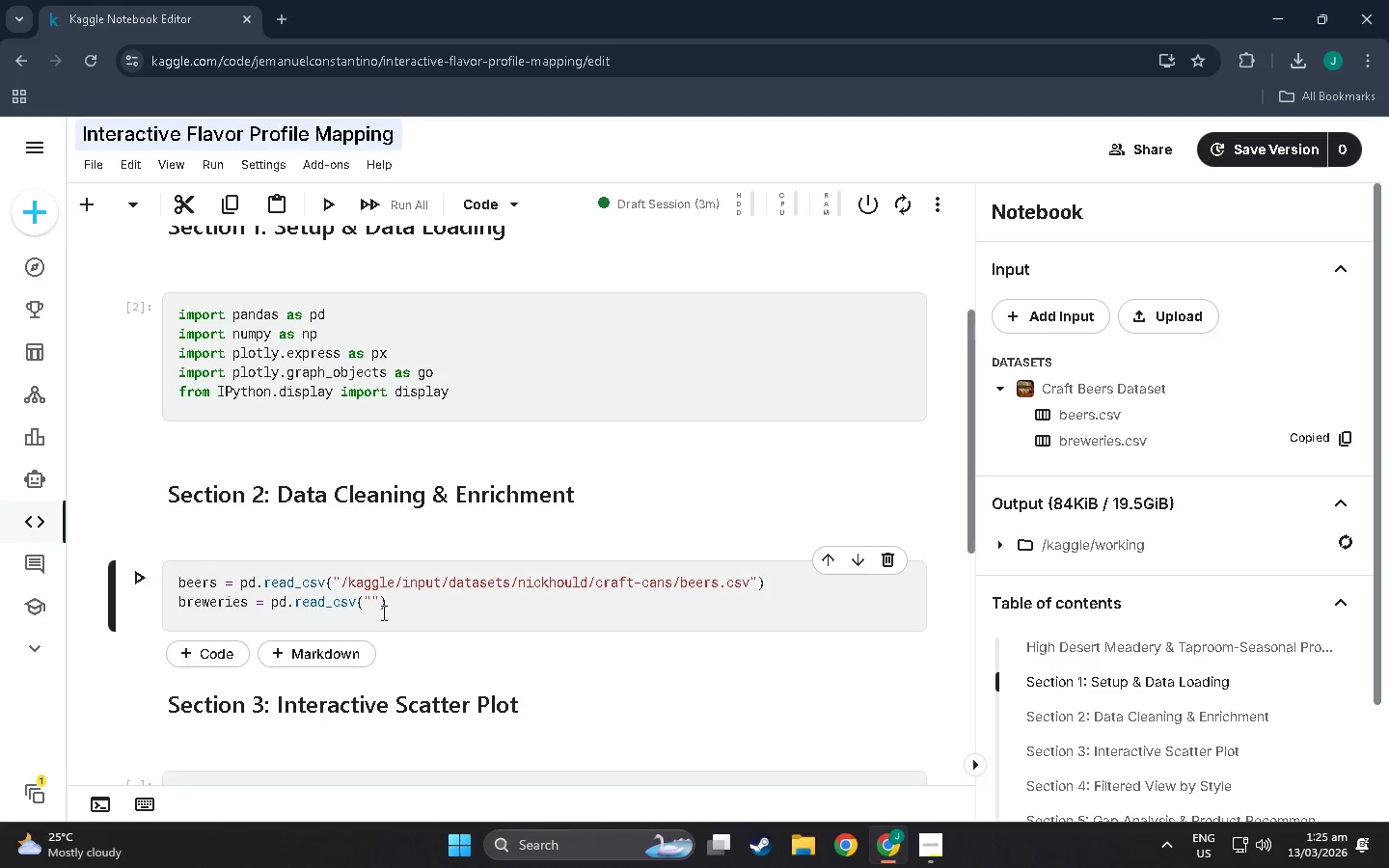 
left_click([373, 599])
 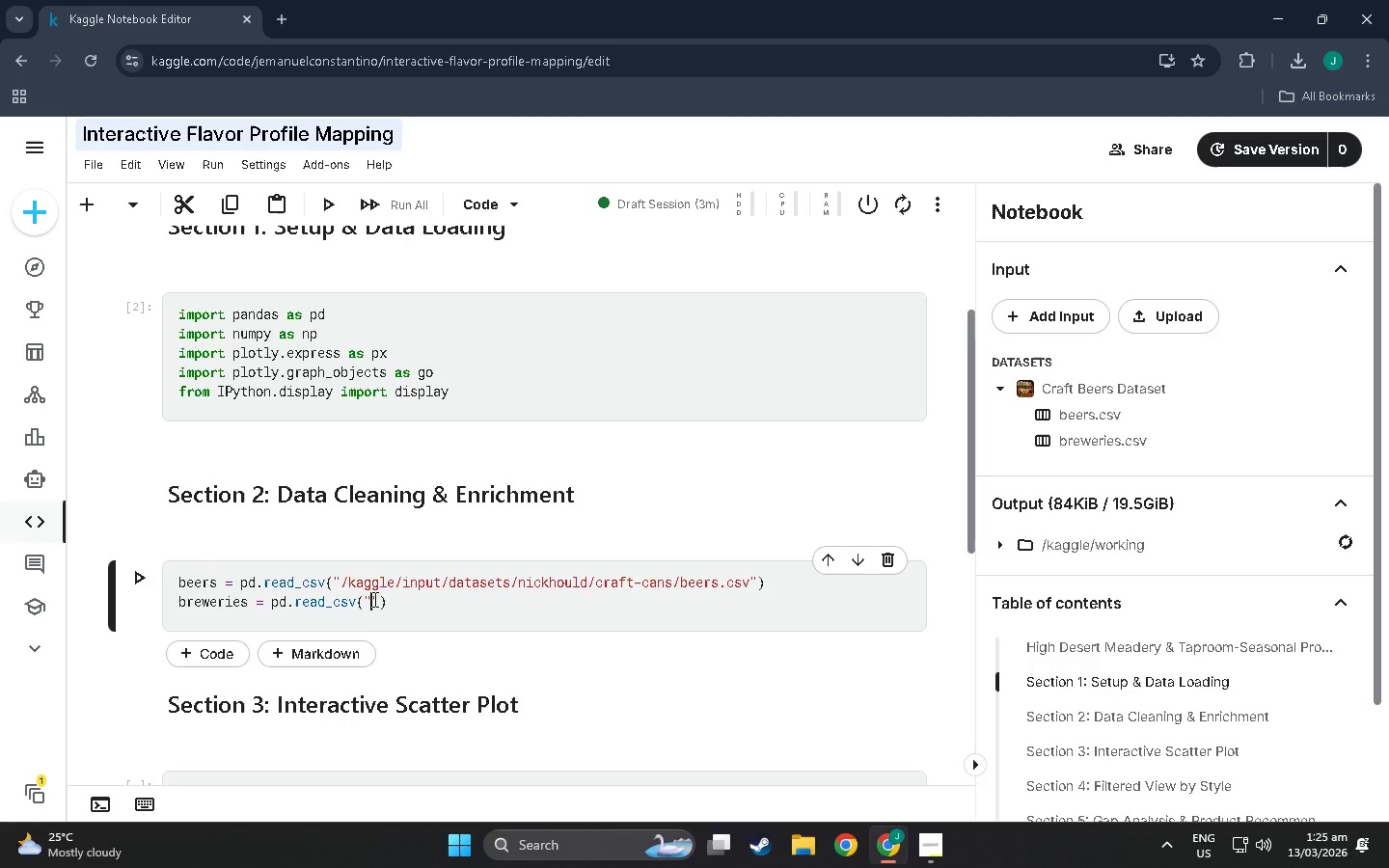 
key(Control+V)
 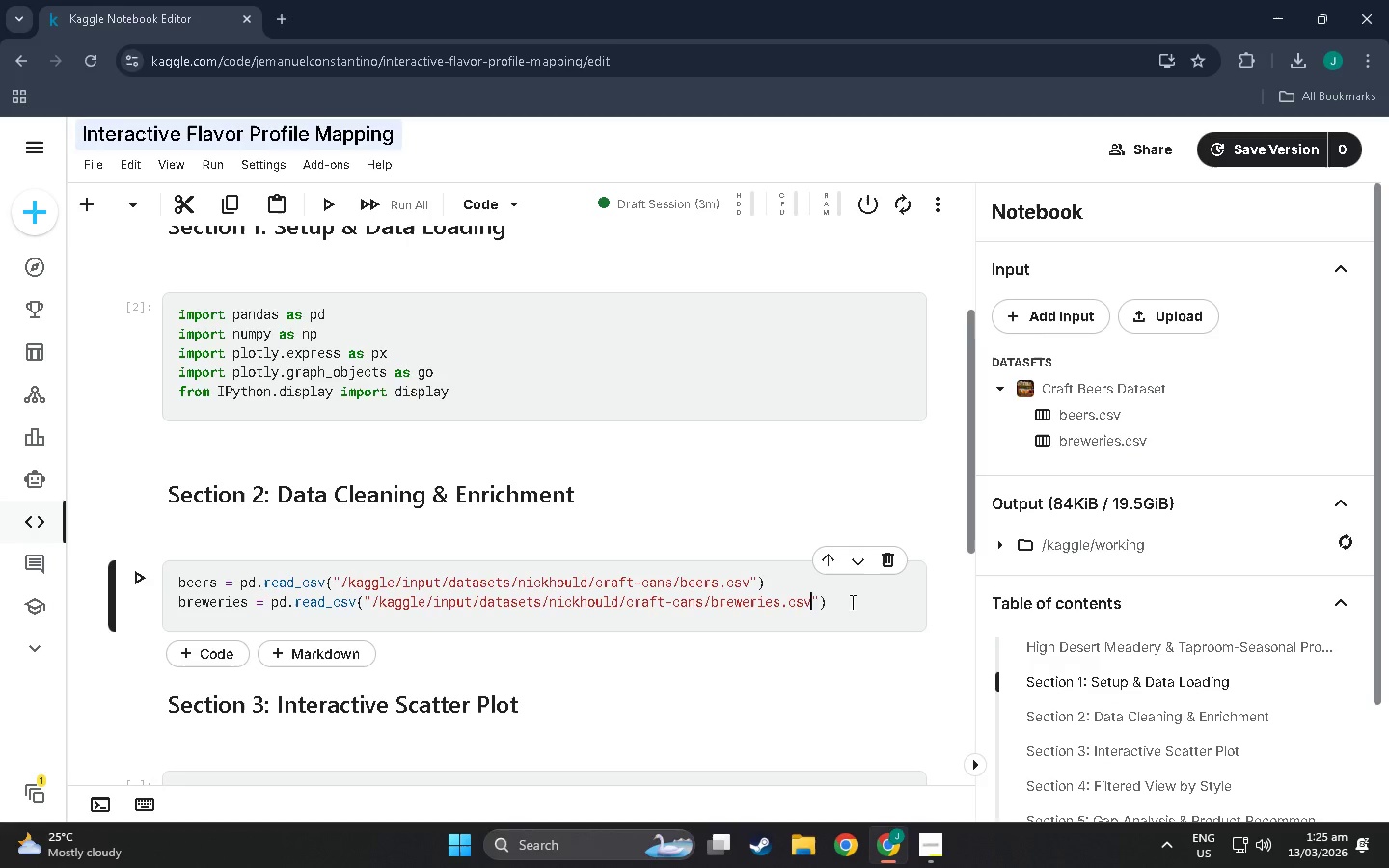 
wait(7.05)
 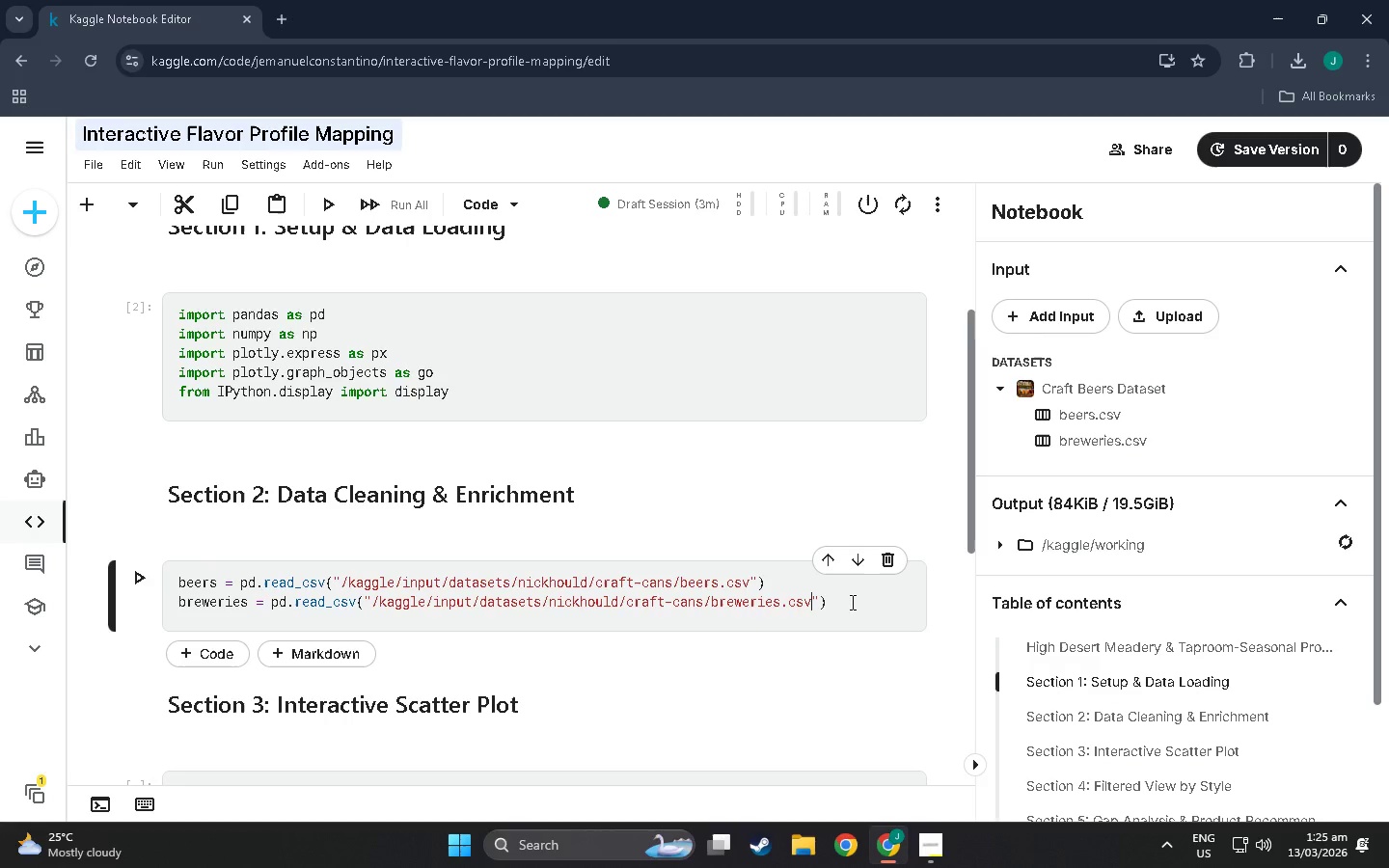 
left_click([858, 600])
 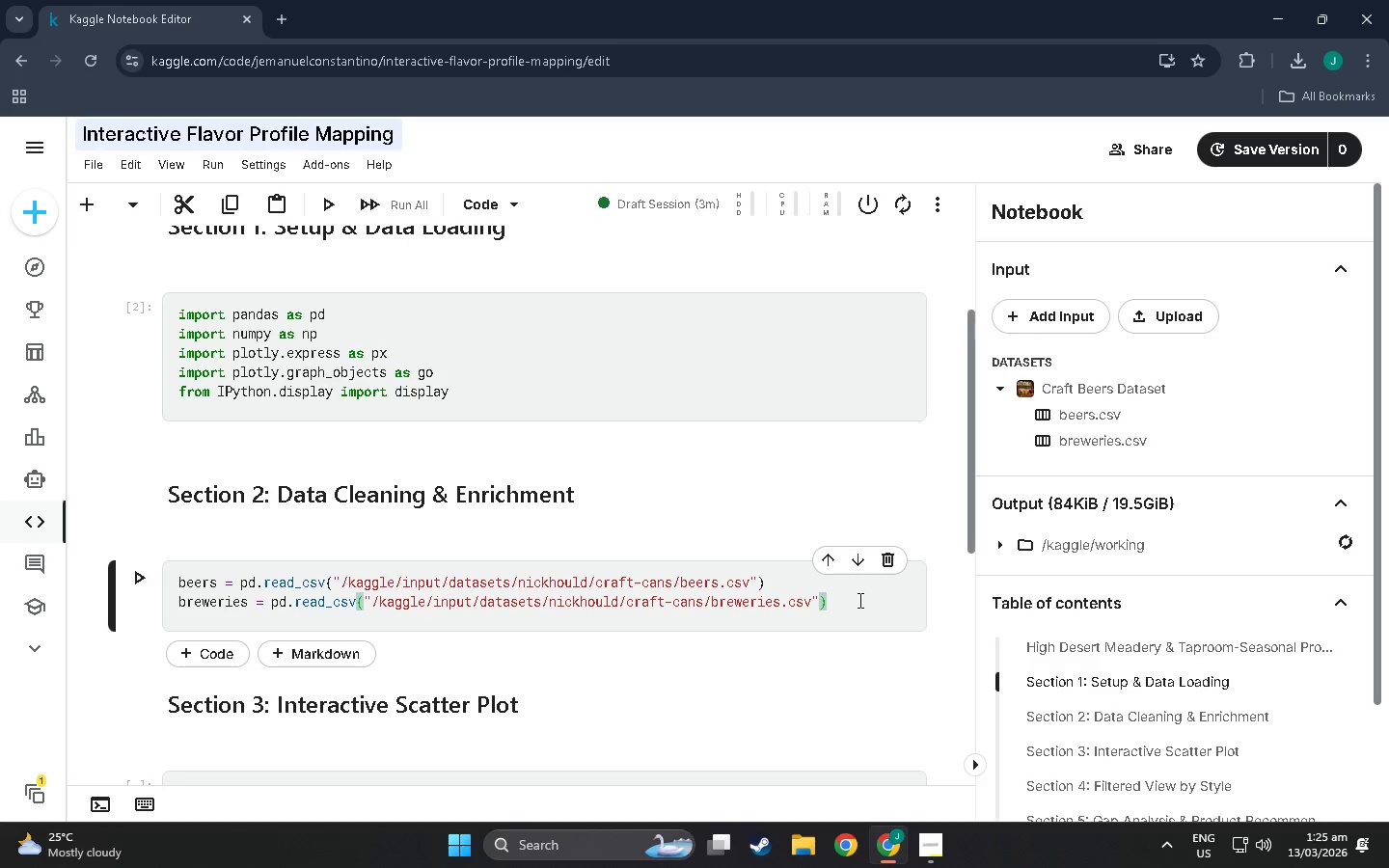 
key(Enter)
 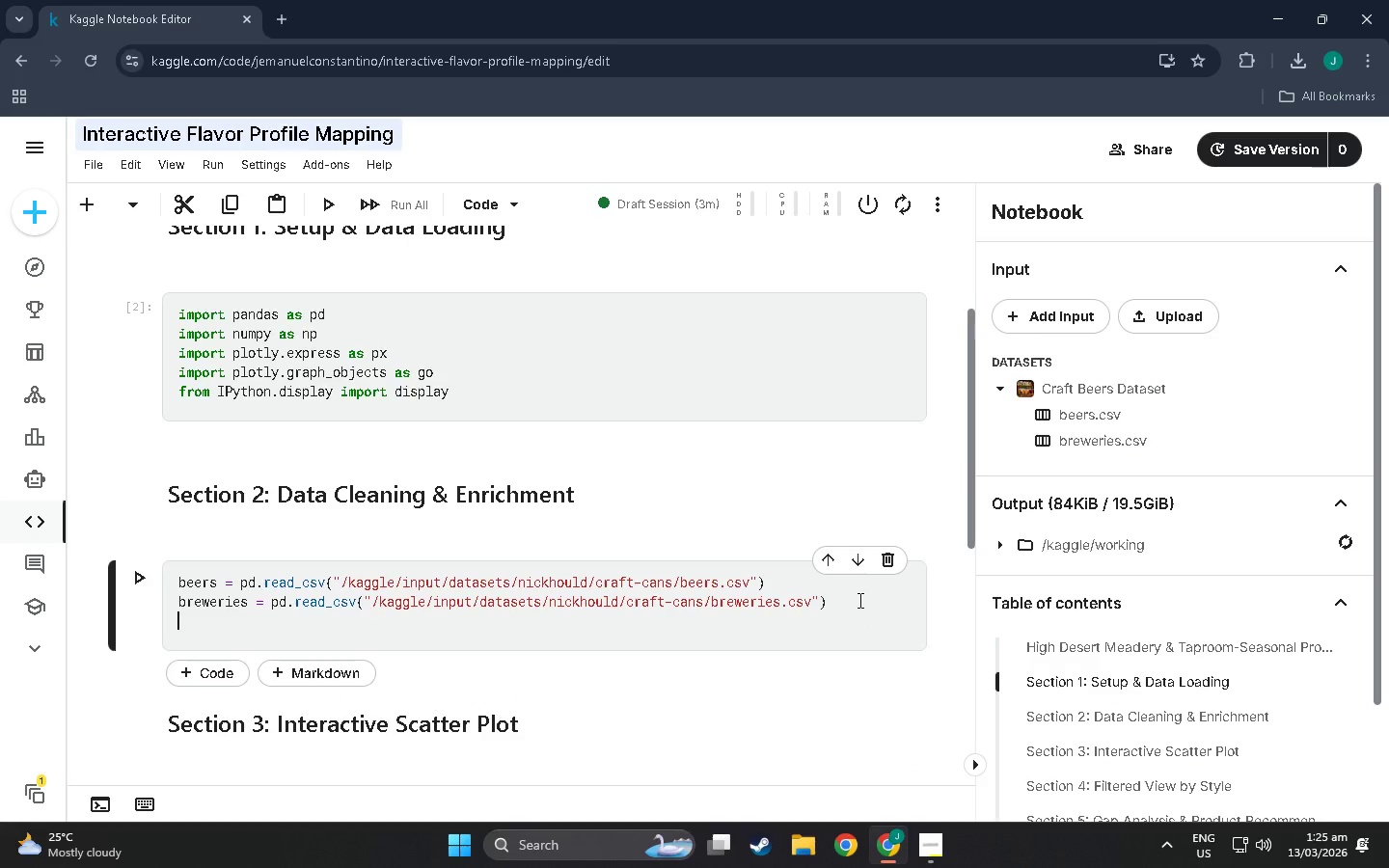 
key(Enter)
 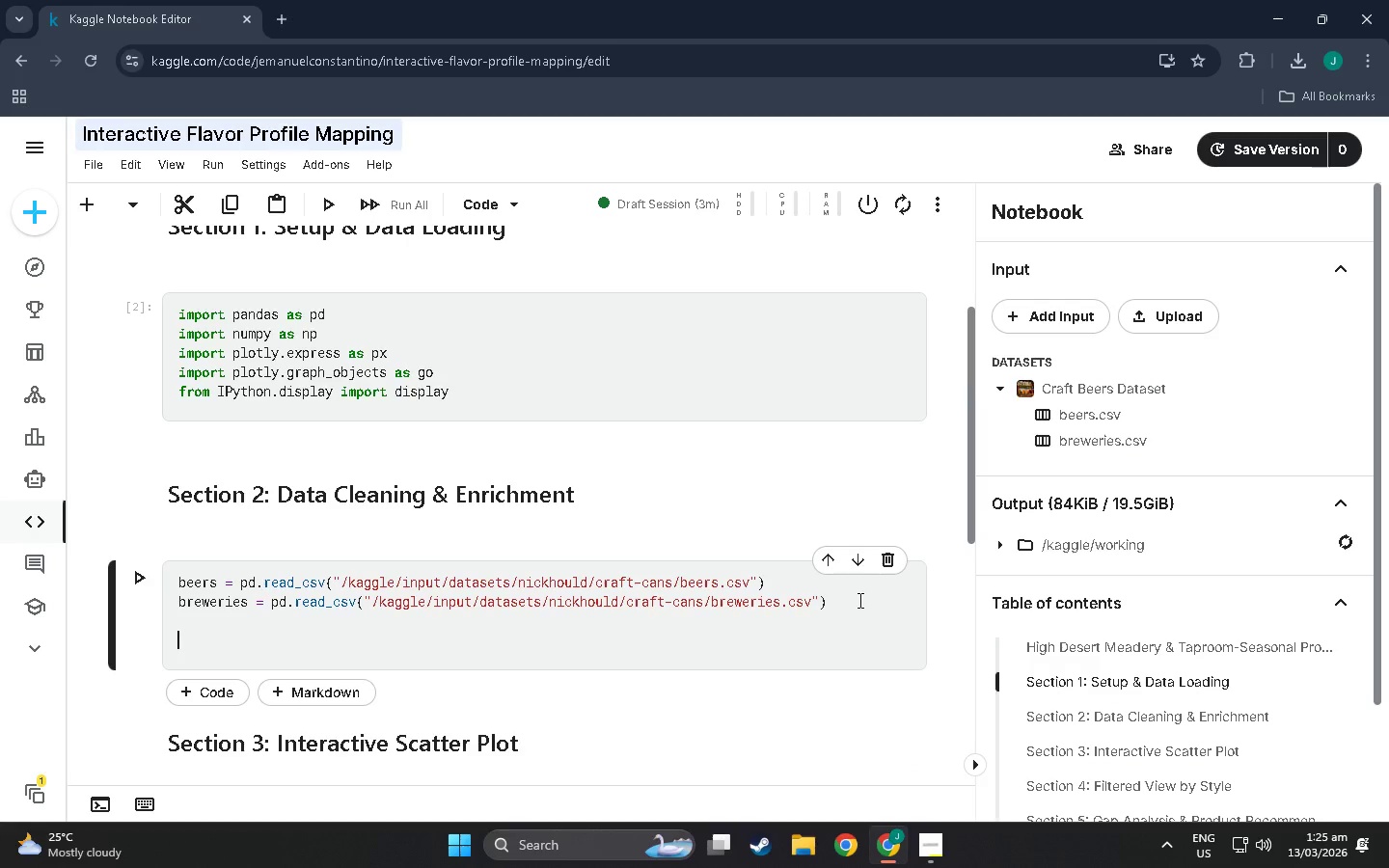 
type(##ins)
key(Backspace)
key(Backspace)
key(Backspace)
key(Backspace)
type(Inspect Columns first)
 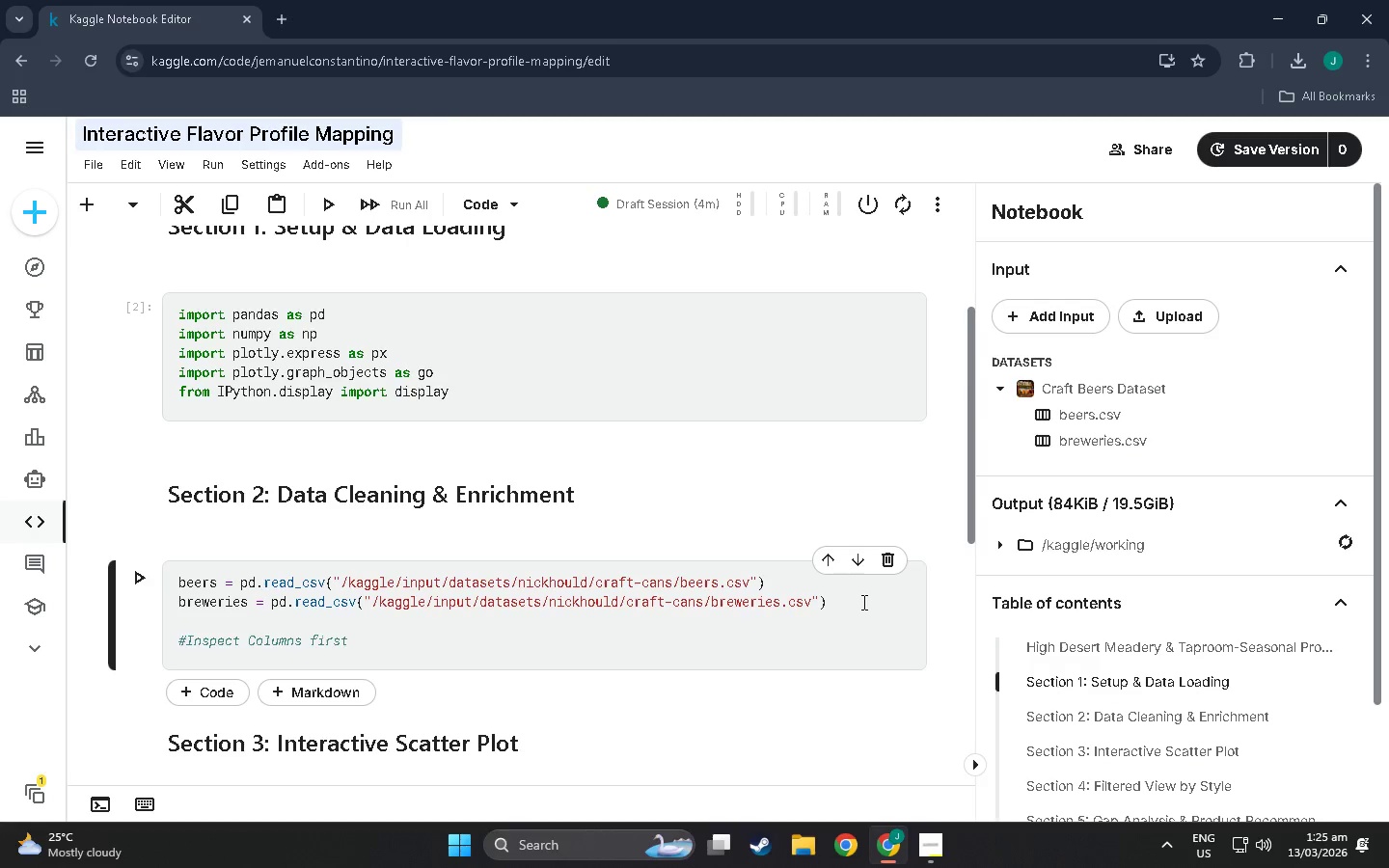 
left_click([185, 639])
 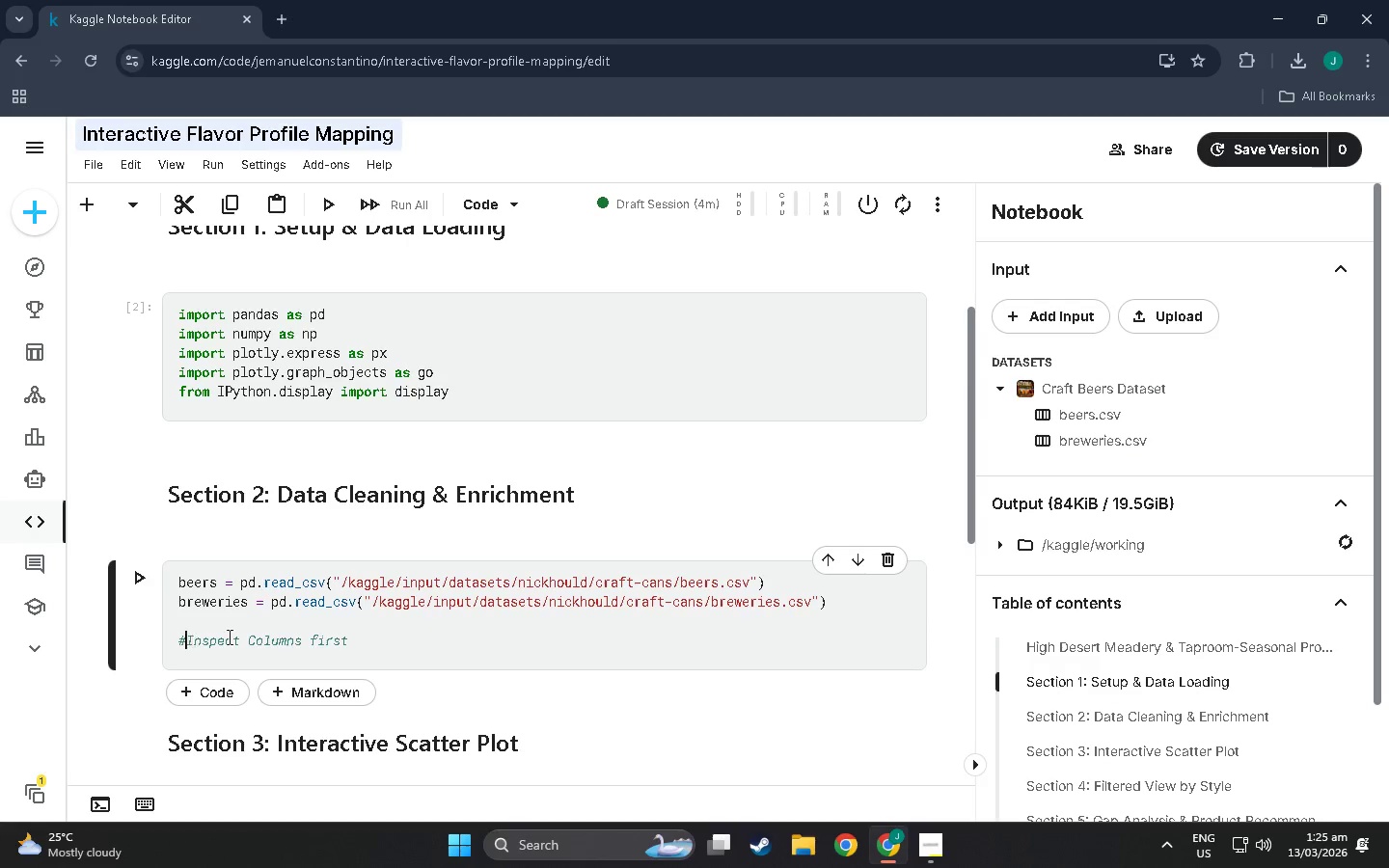 
key(Space)
 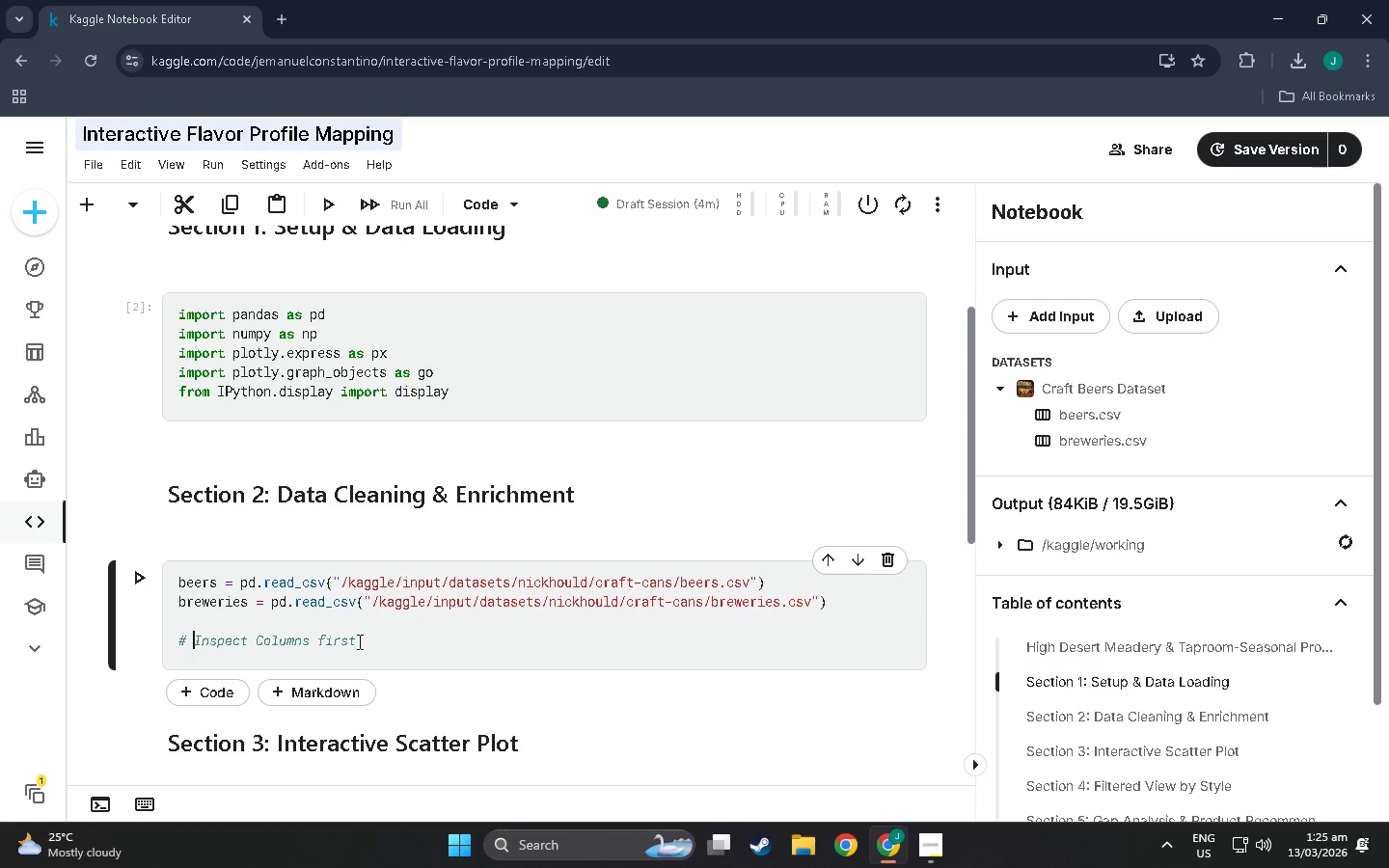 
left_click([362, 641])
 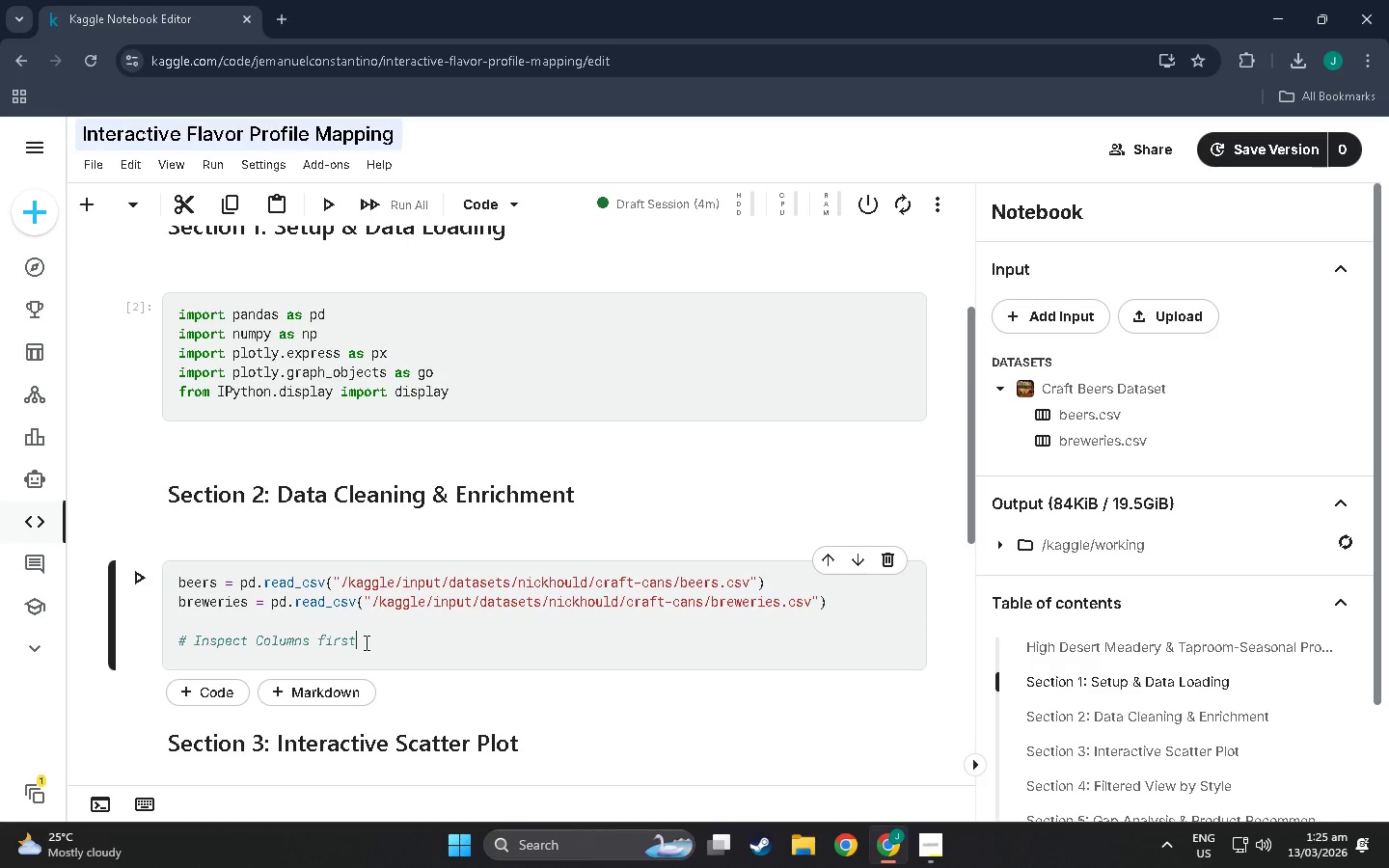 
key(Enter)
 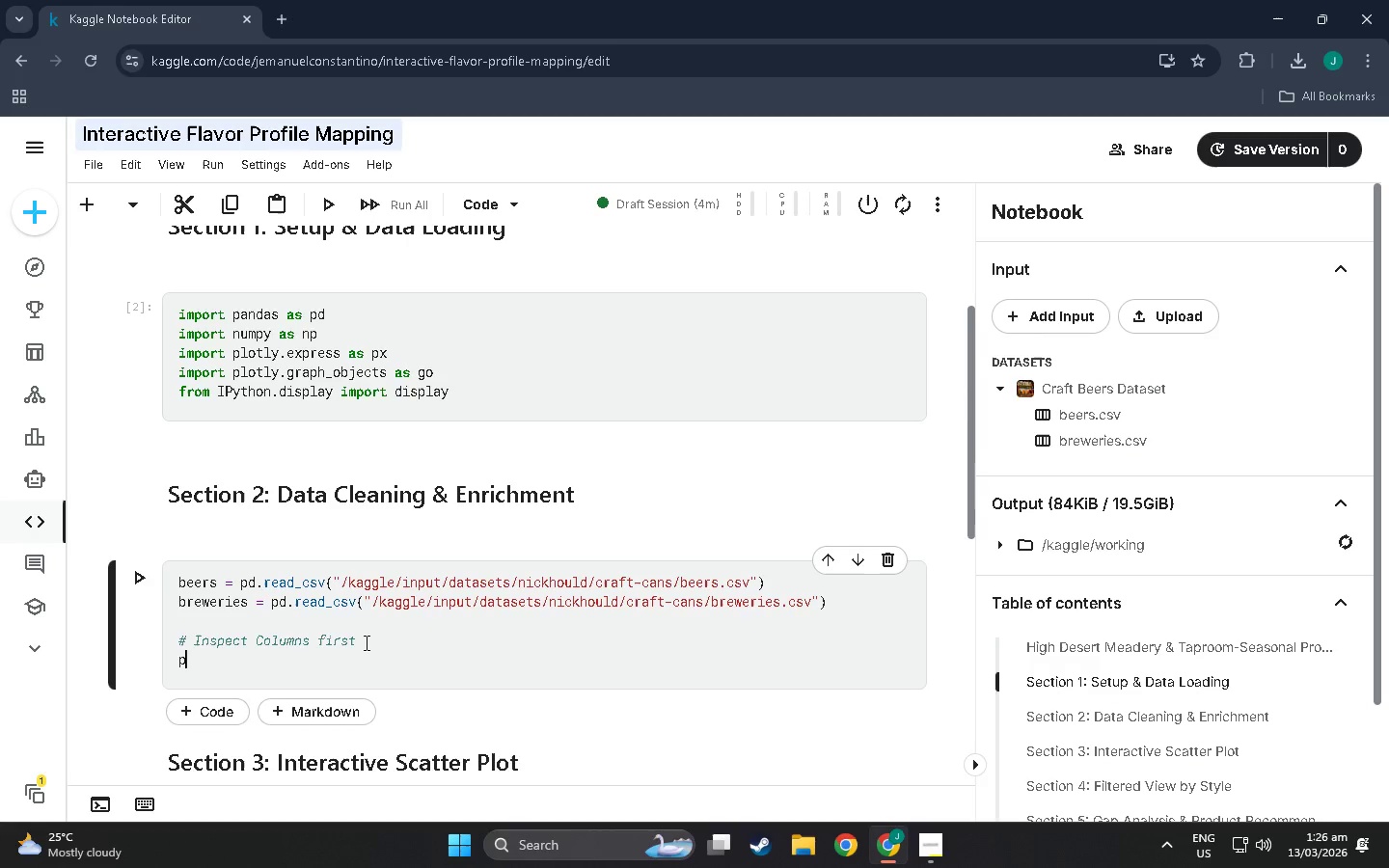 
type(print()
 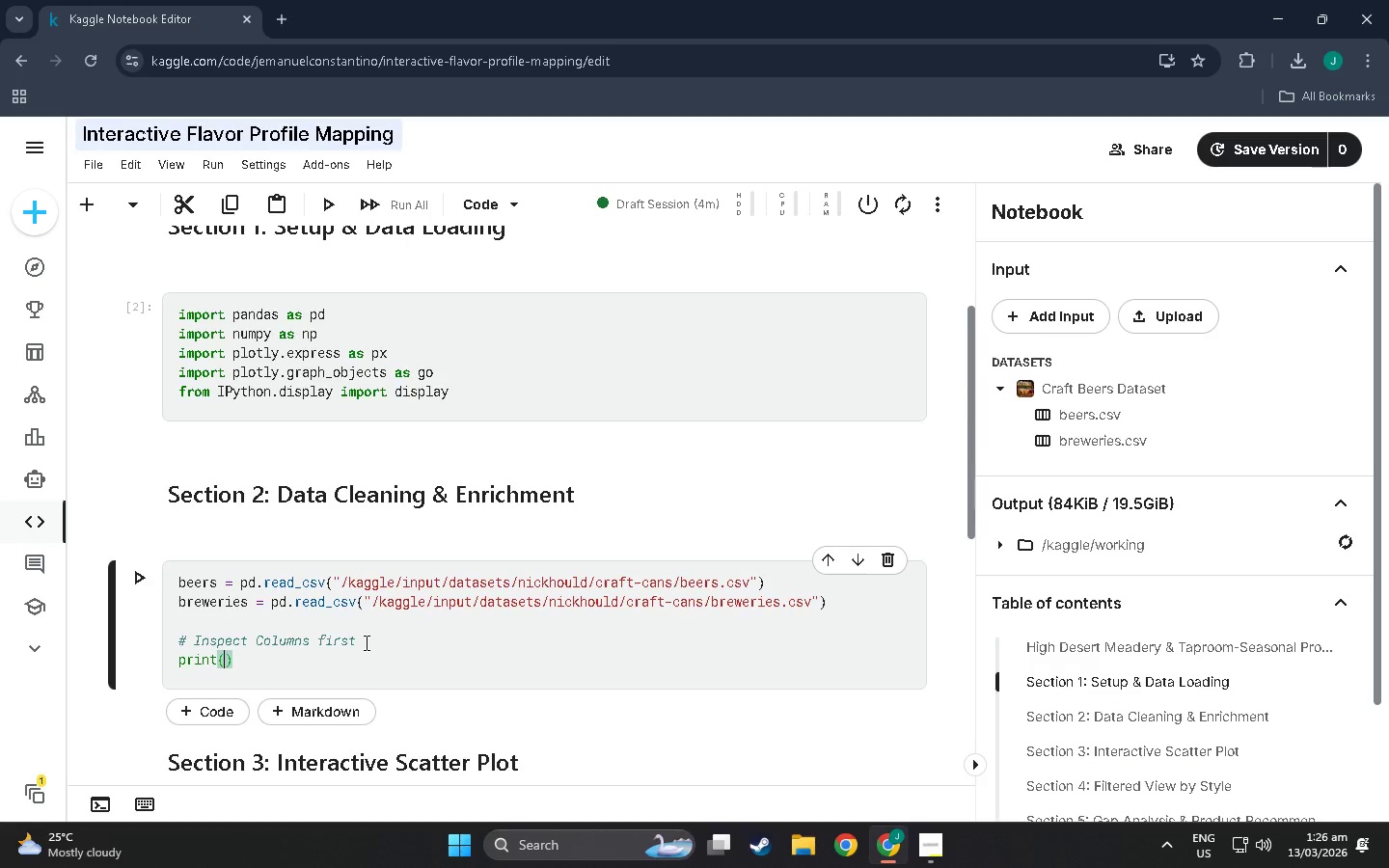 
type("Beers columns:)
 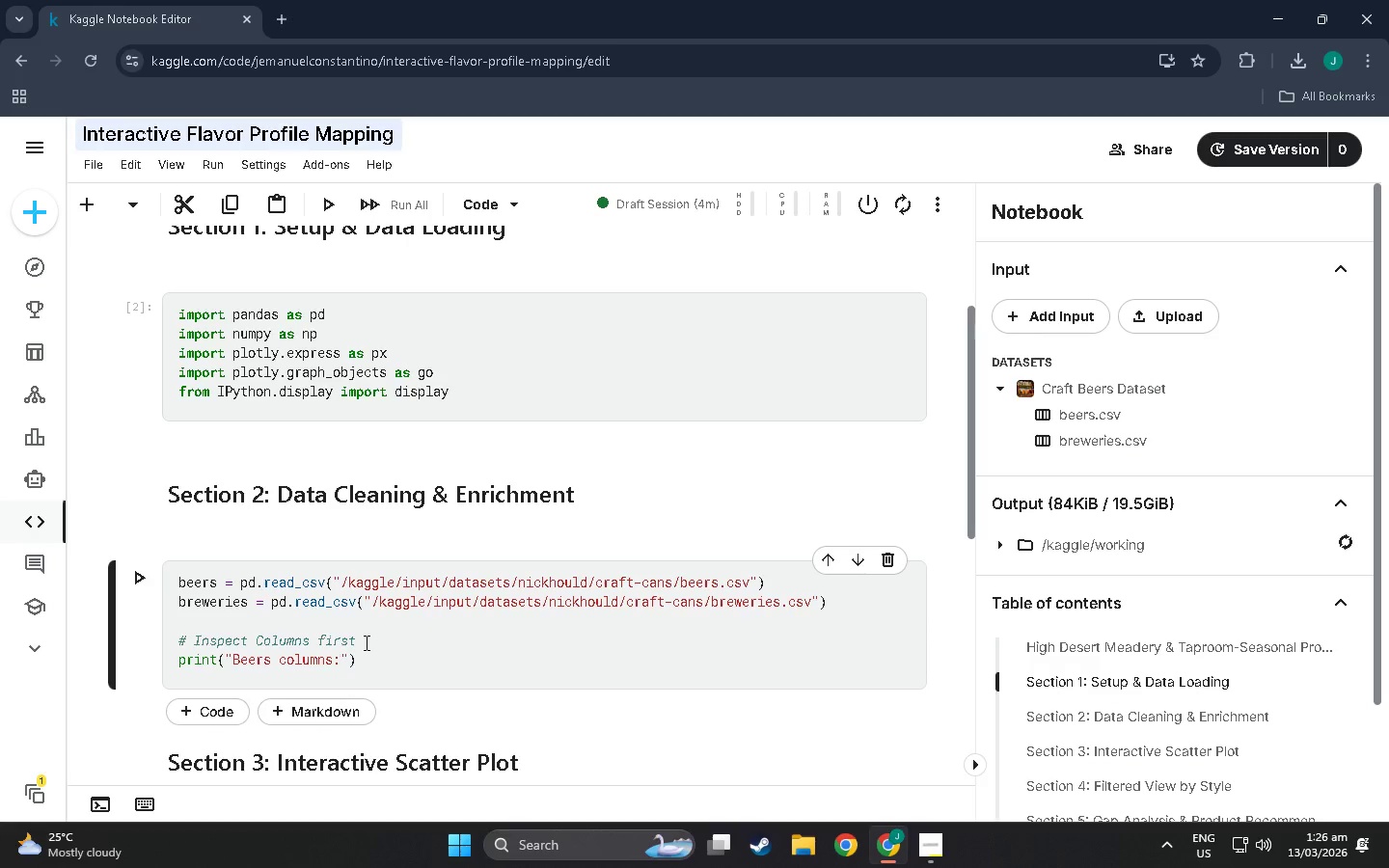 
key(ArrowRight)
 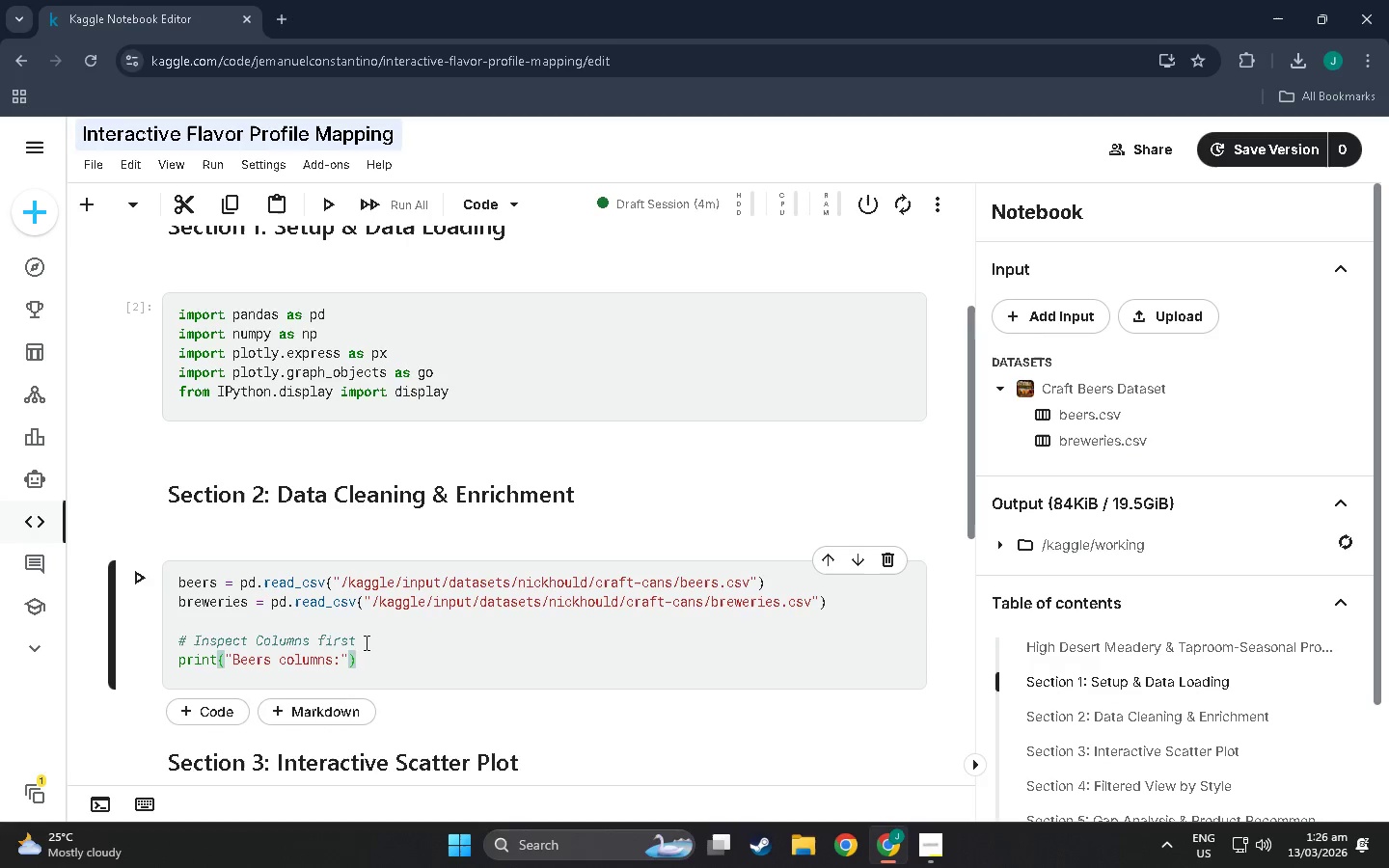 
type(,beers.columns.tolist()))
 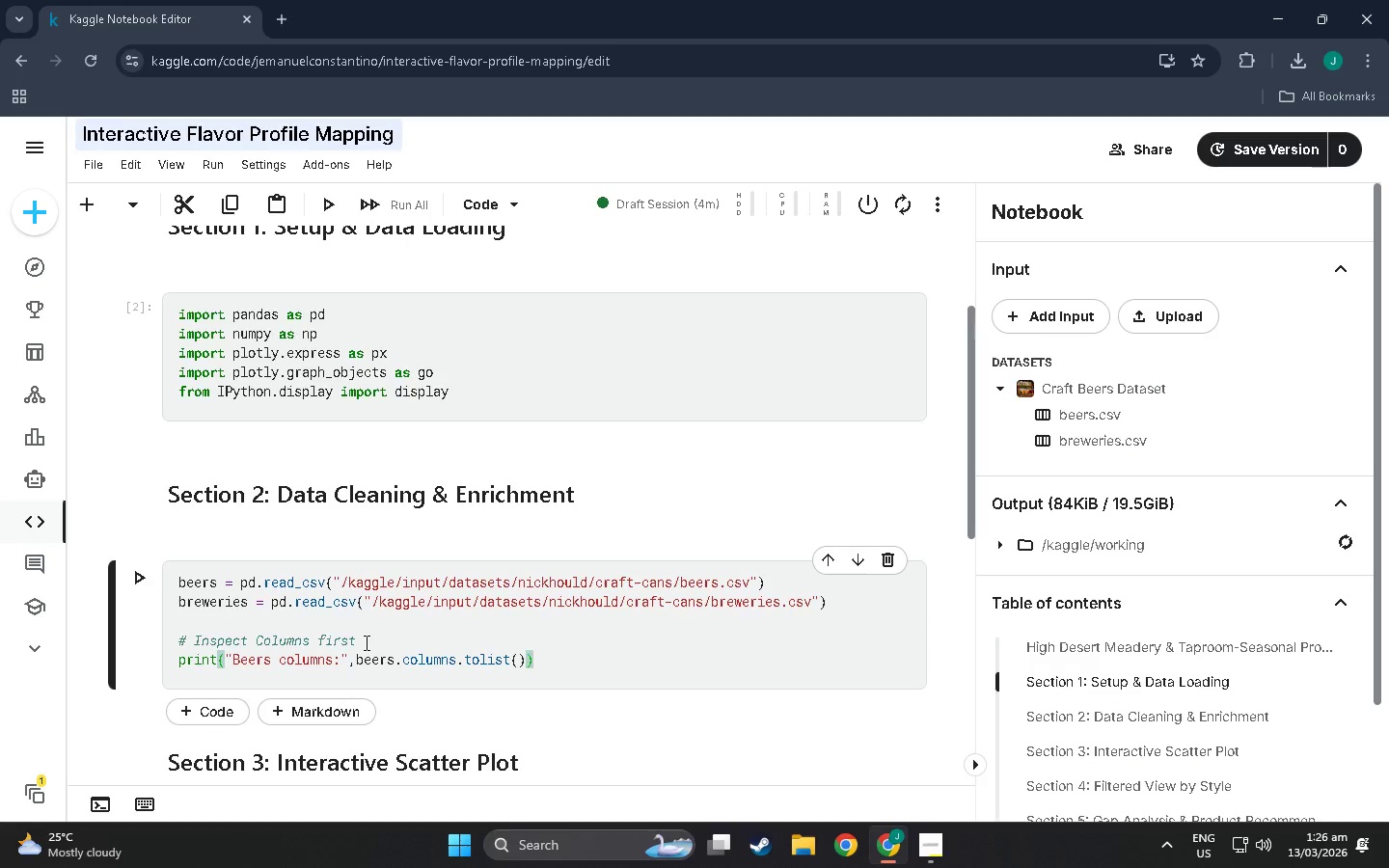 
key(Enter)
 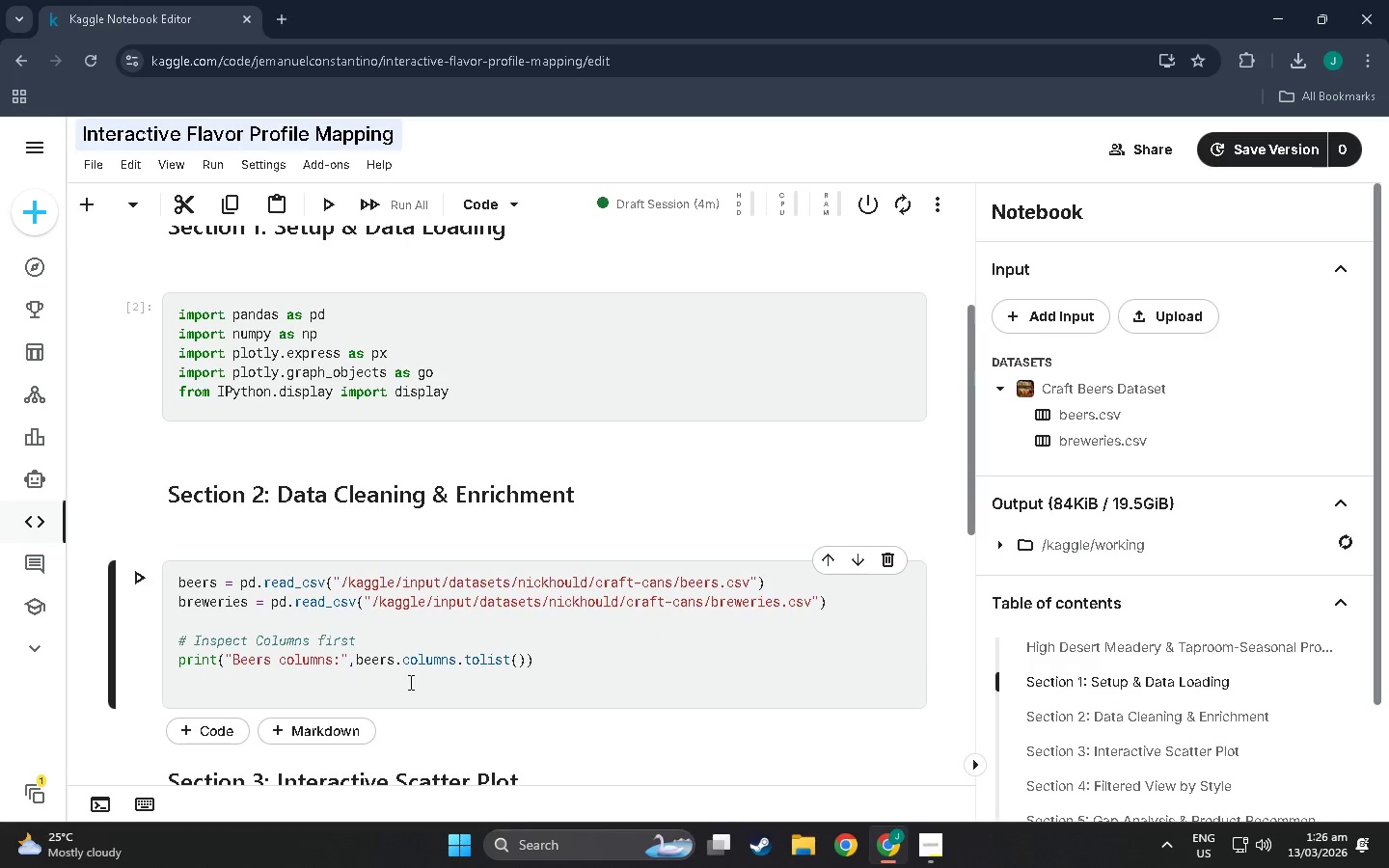 
scroll: coordinate [409, 682], scroll_direction: down, amount: 1.0
 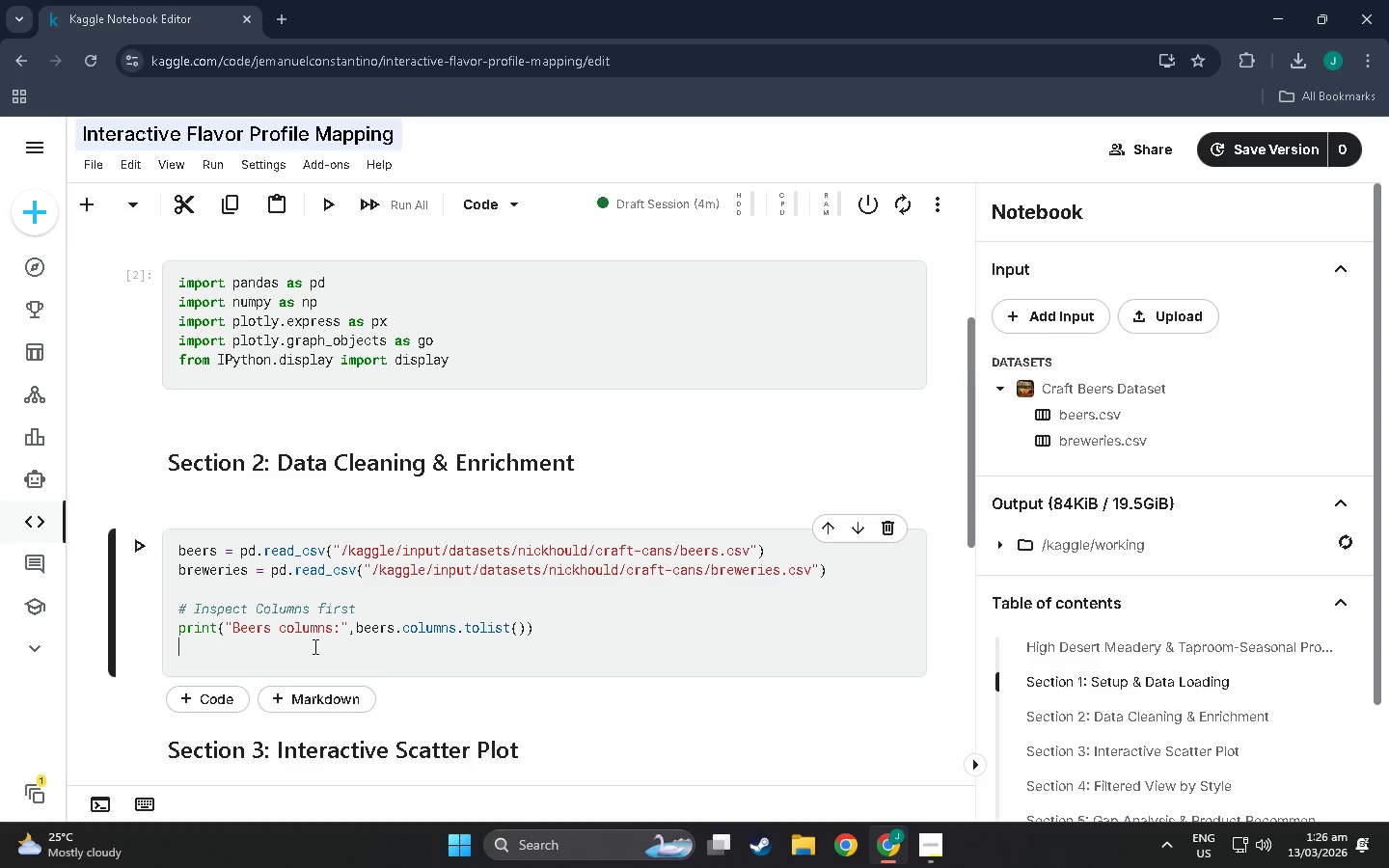 
left_click([313, 646])
 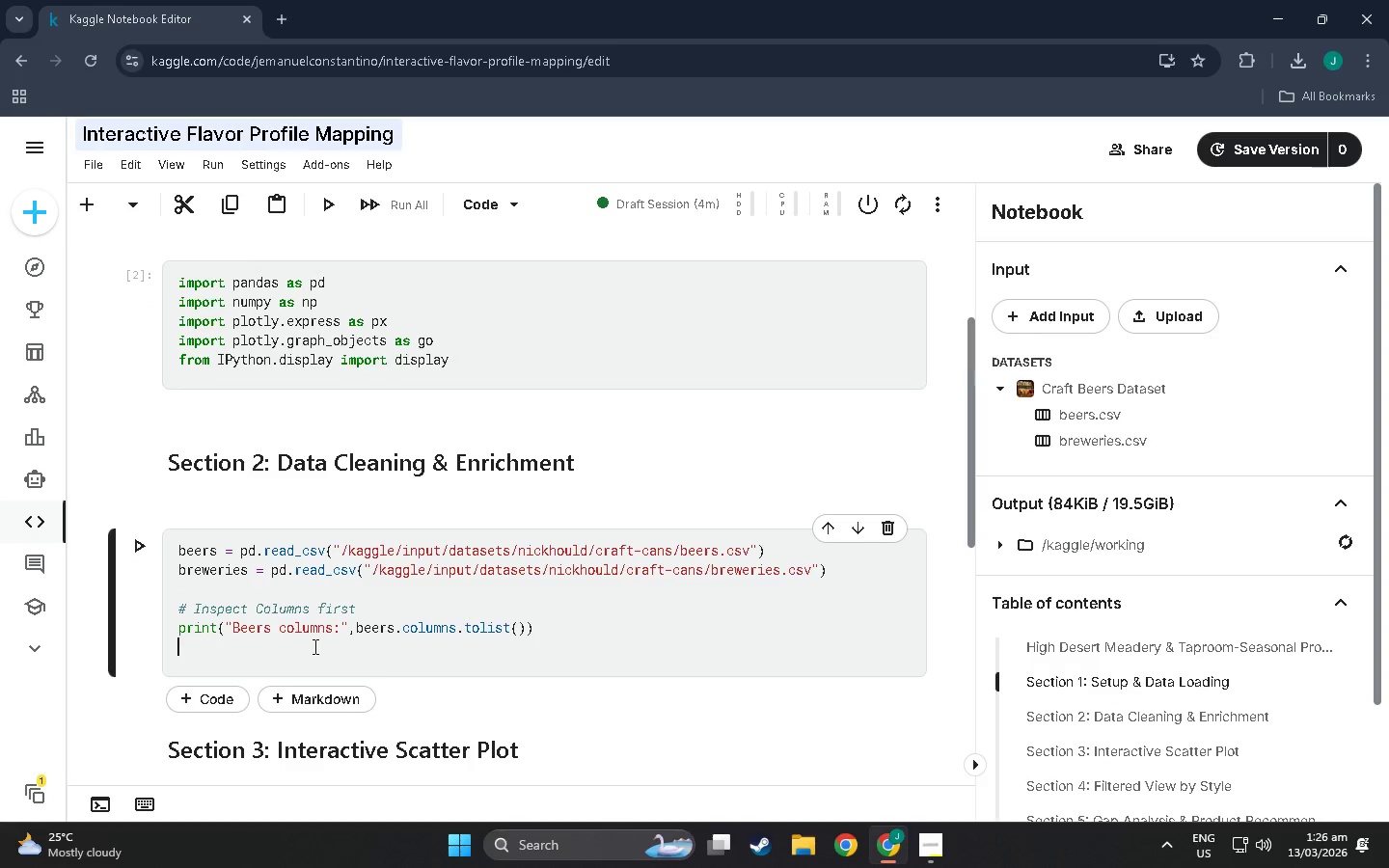 
type(print()
 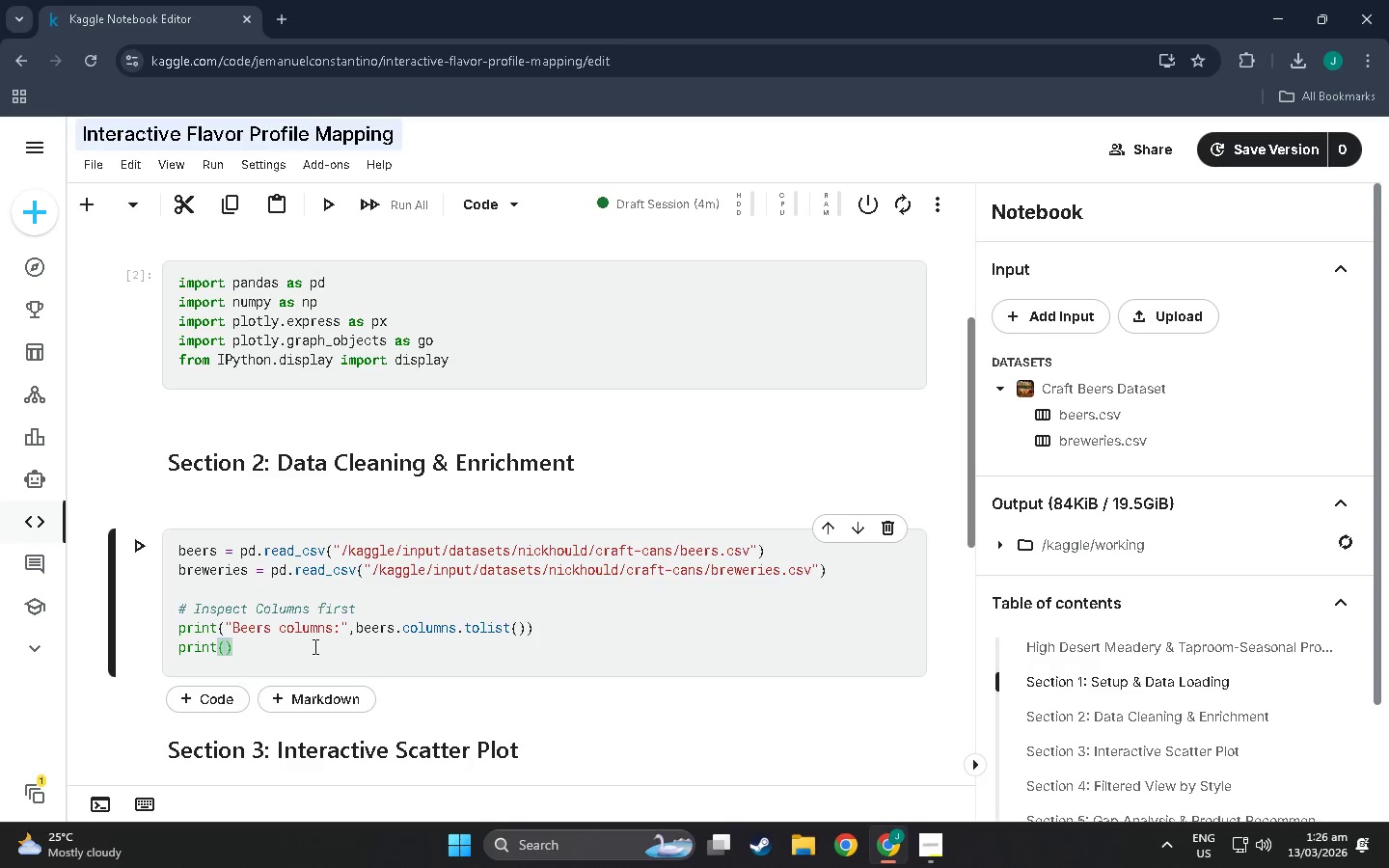 
type("Breweries columns)
 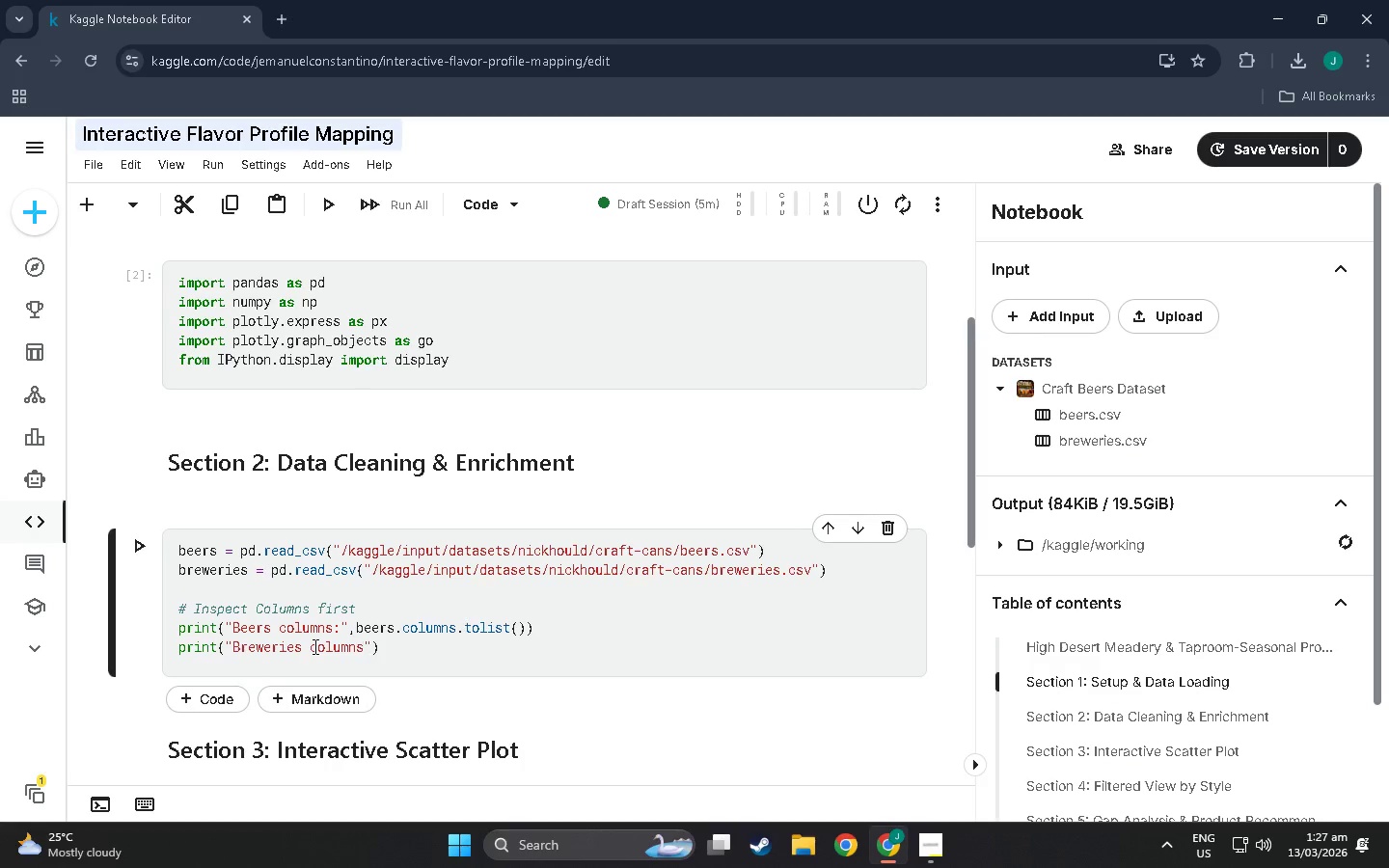 
key(Space)
 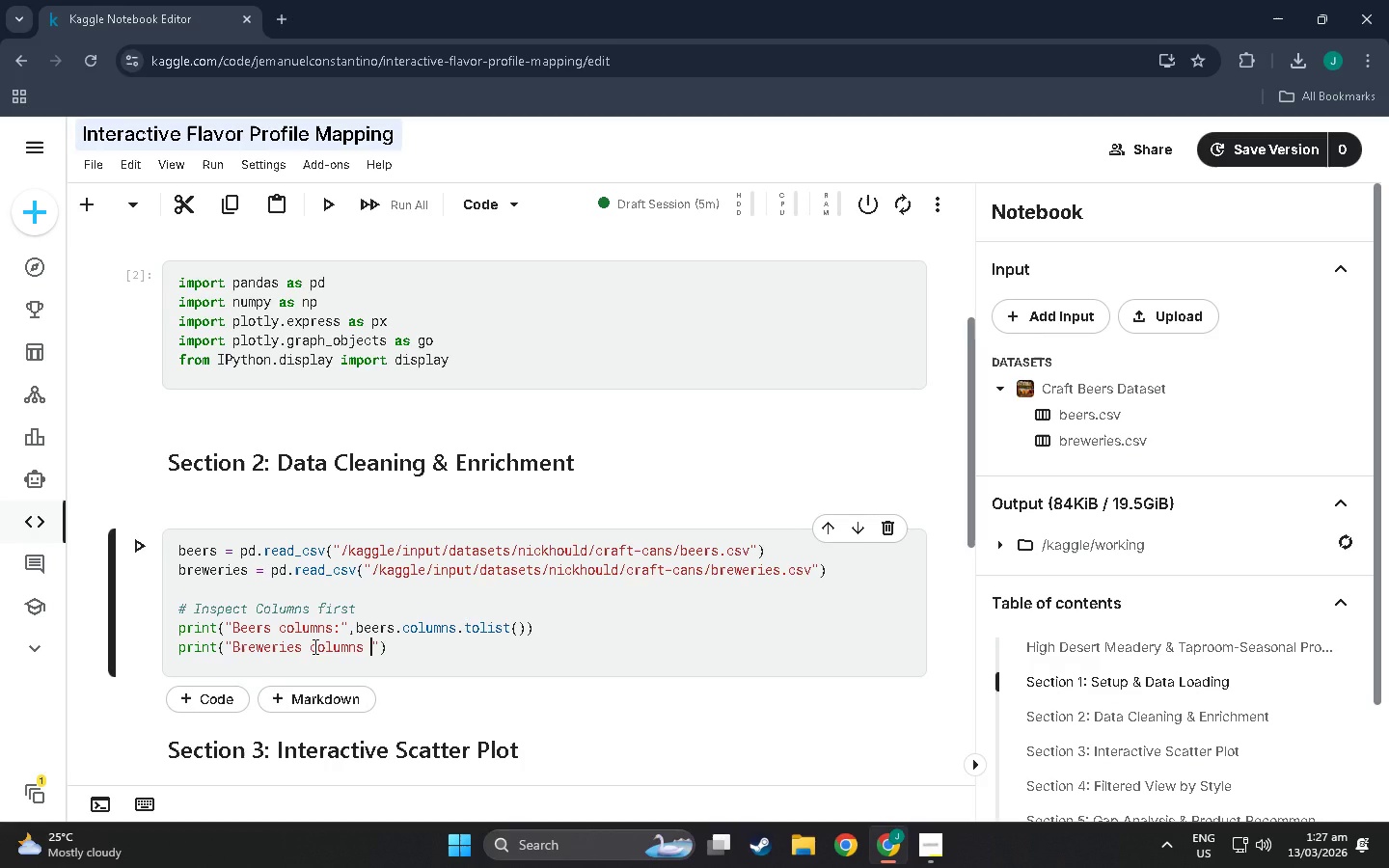 
key(Shift+Semicolon)
 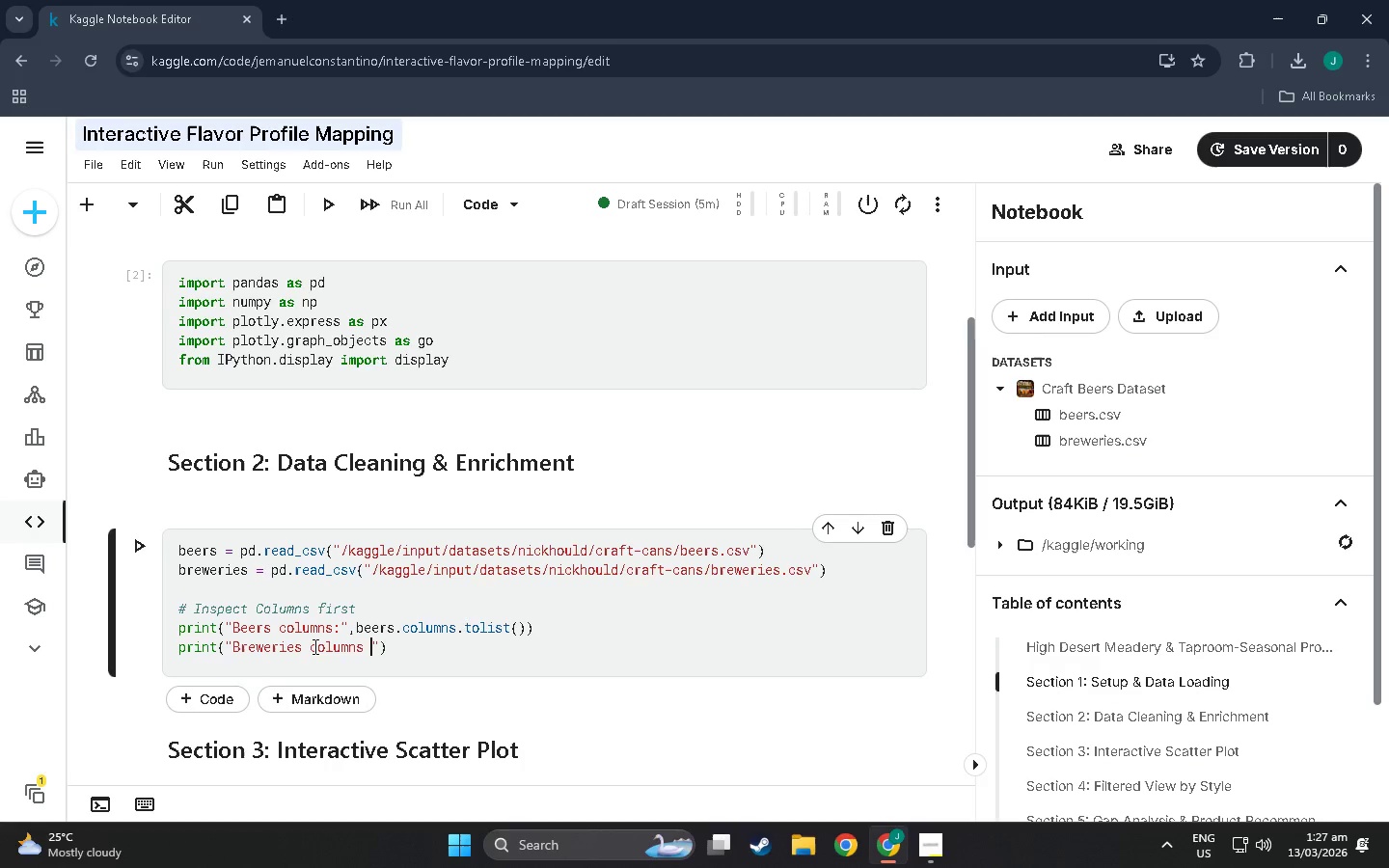 
key(Shift+Backspace)
 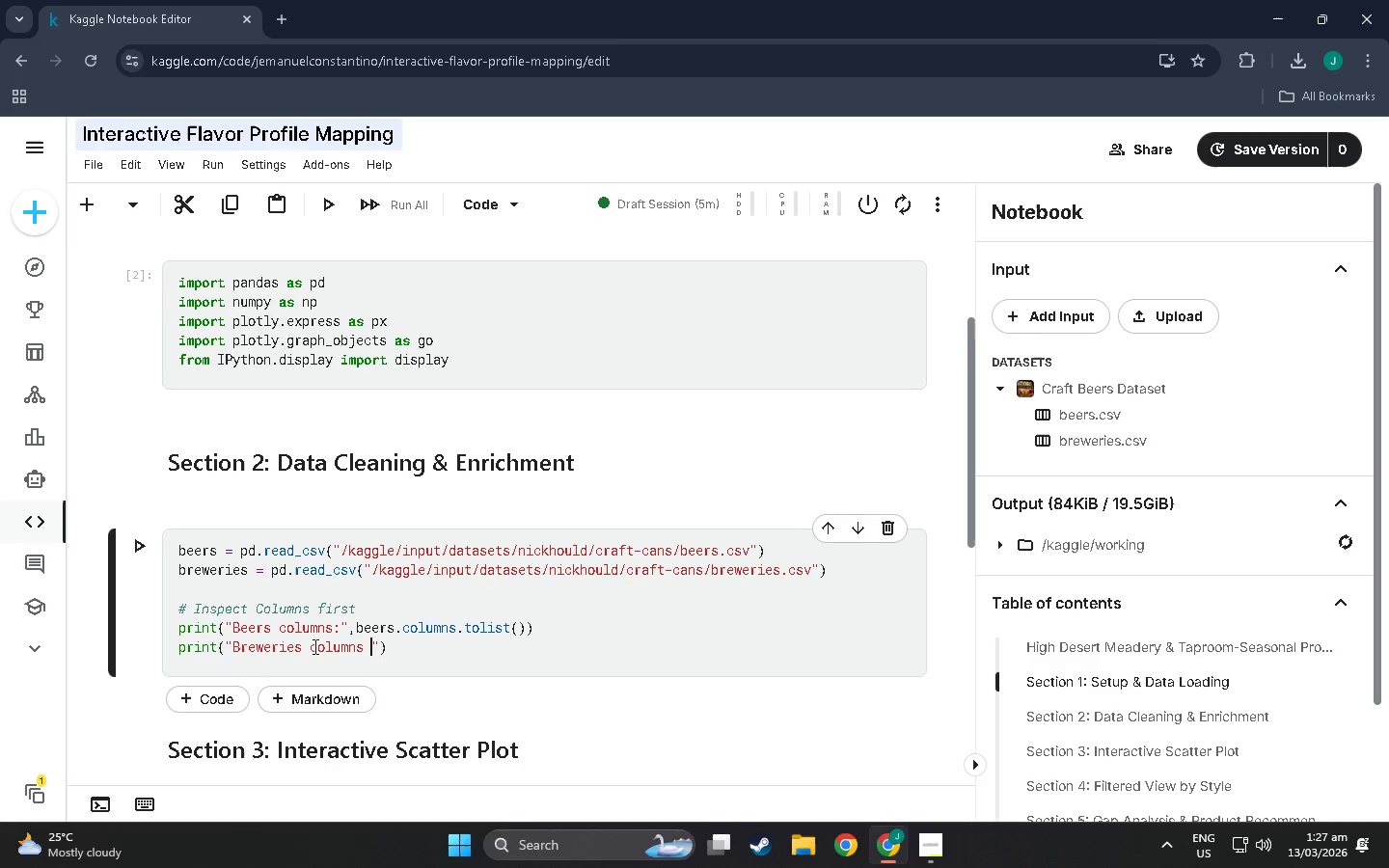 
key(Shift+Backspace)
 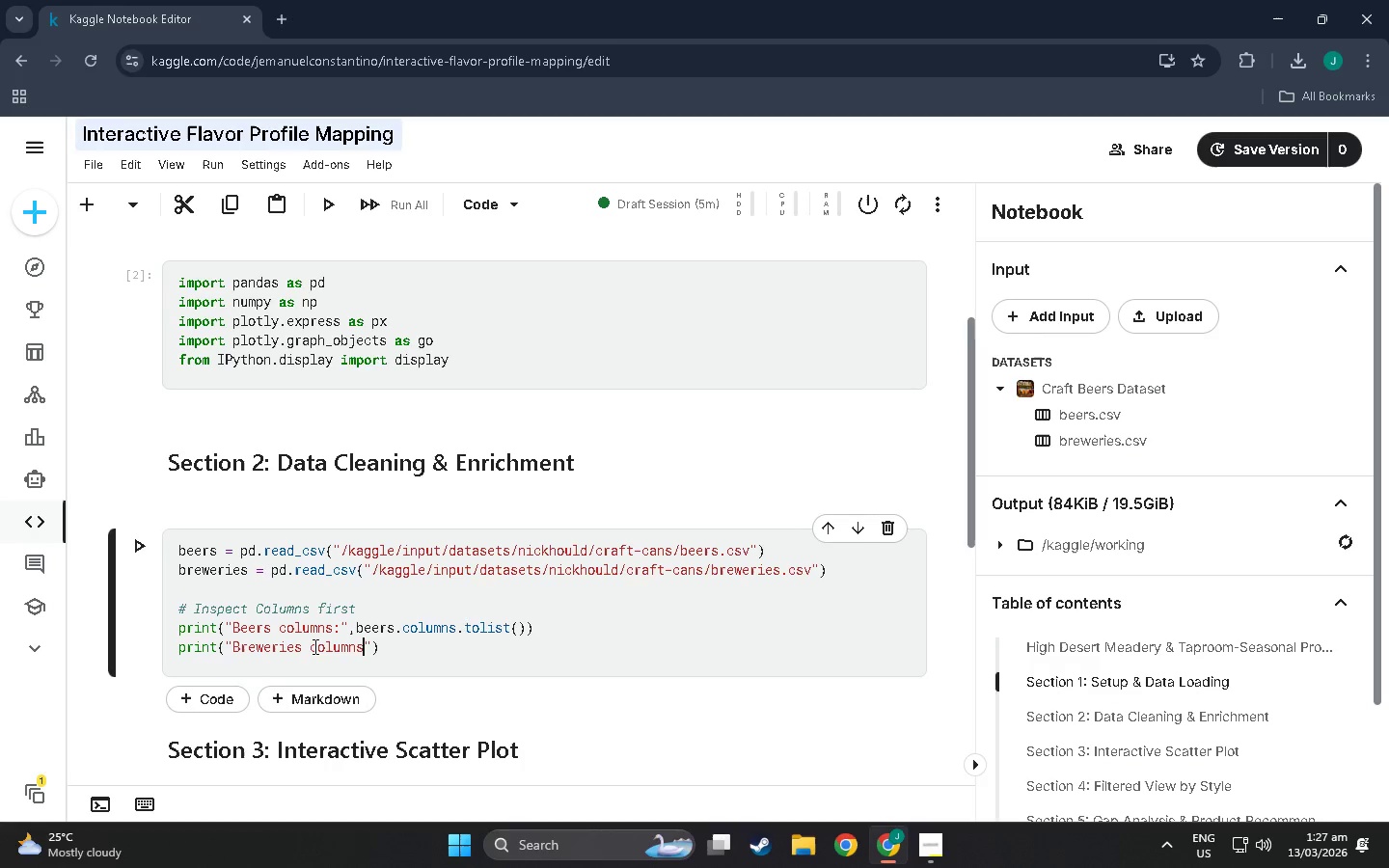 
key(Shift+Semicolon)
 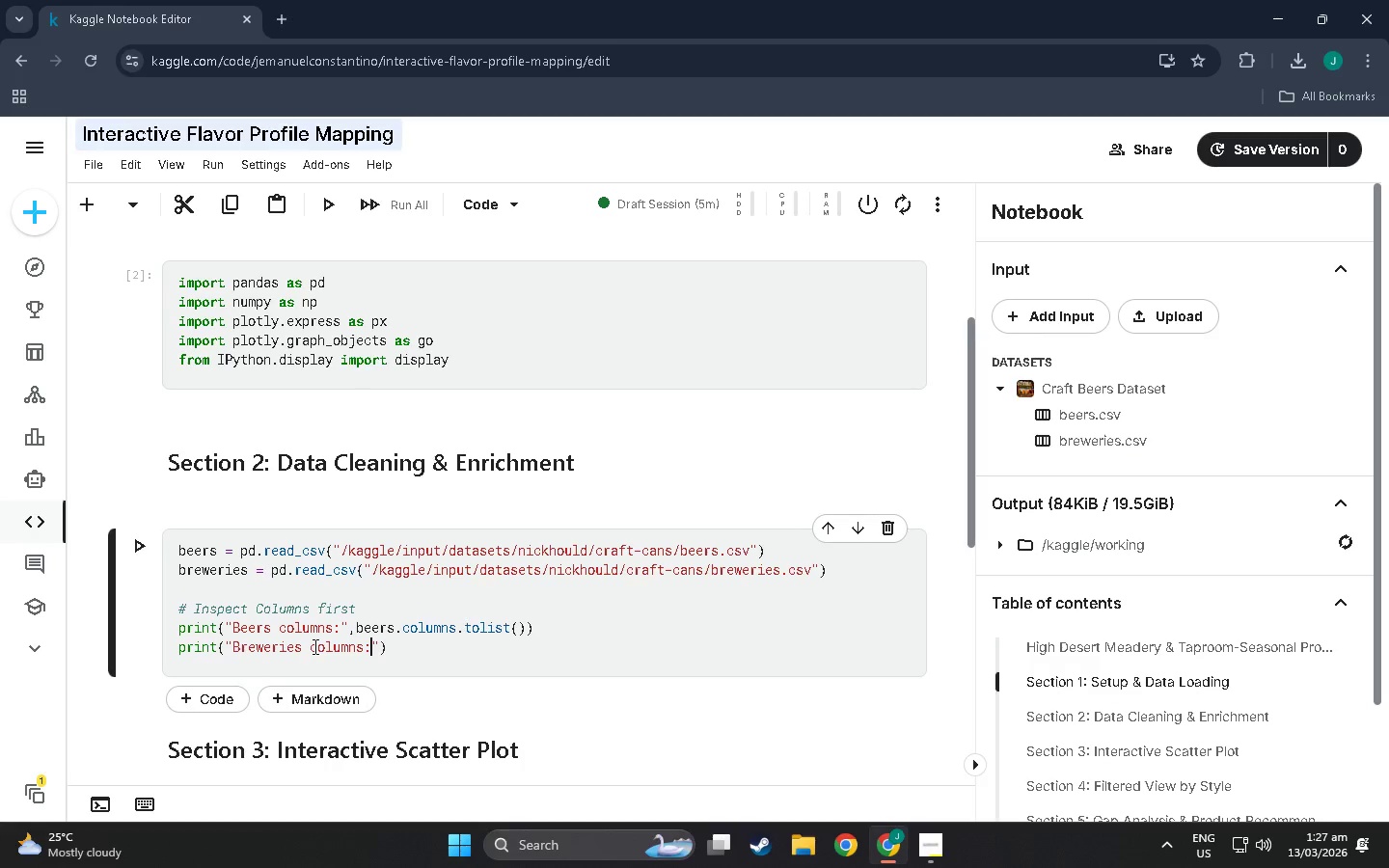 
key(ArrowRight)
 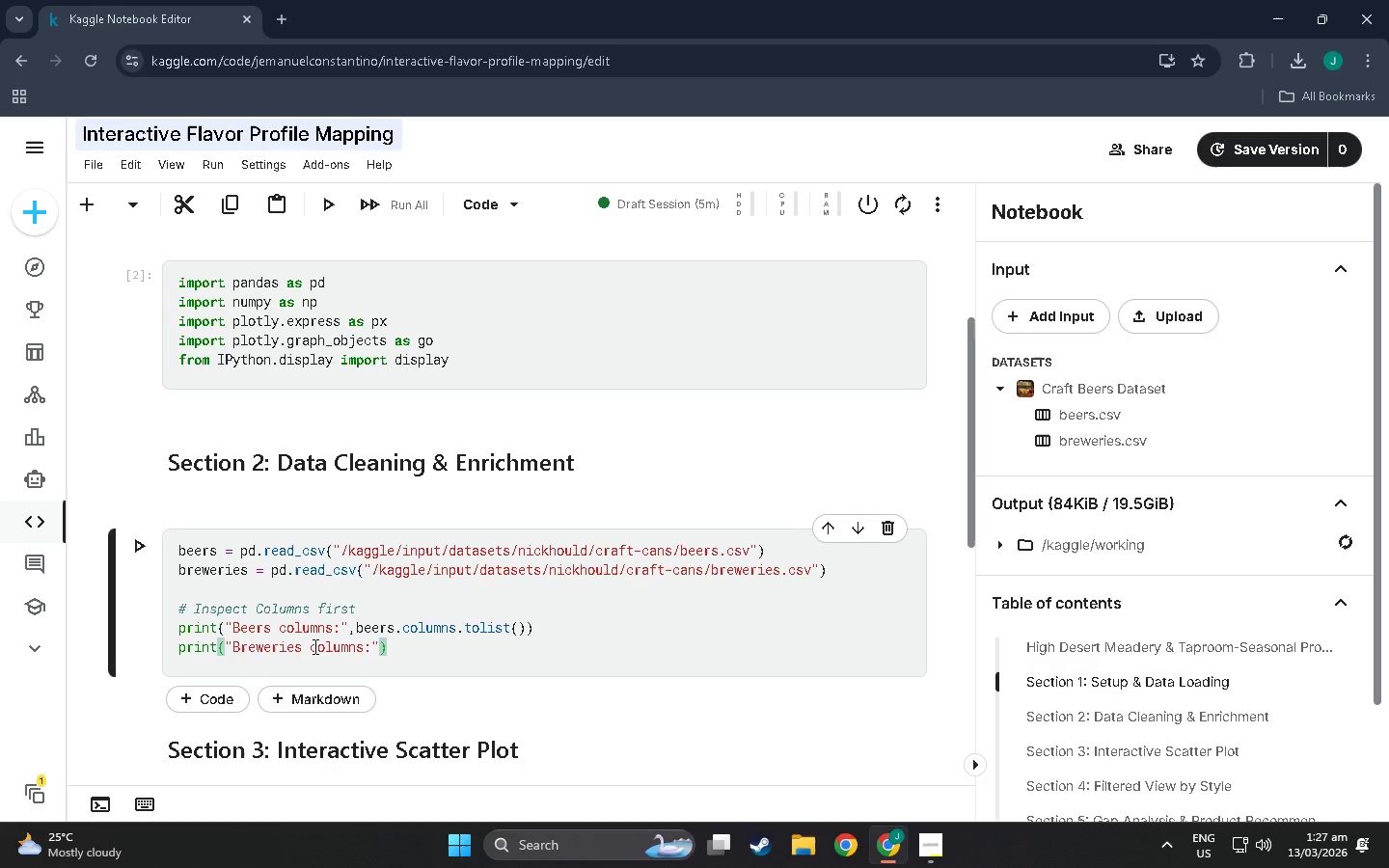 
type(,breweries.columns.tolist()
 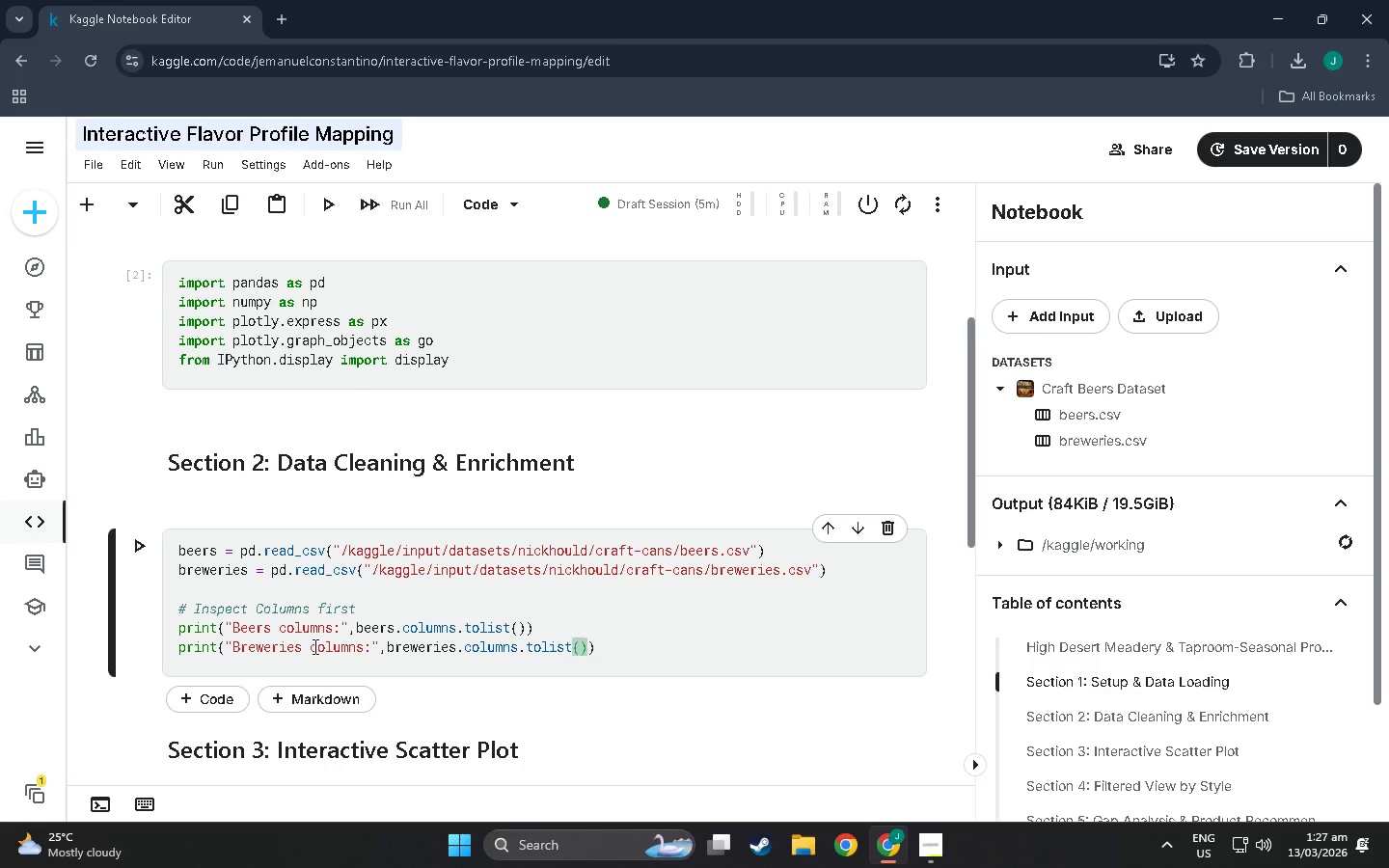 
key(ArrowRight)
 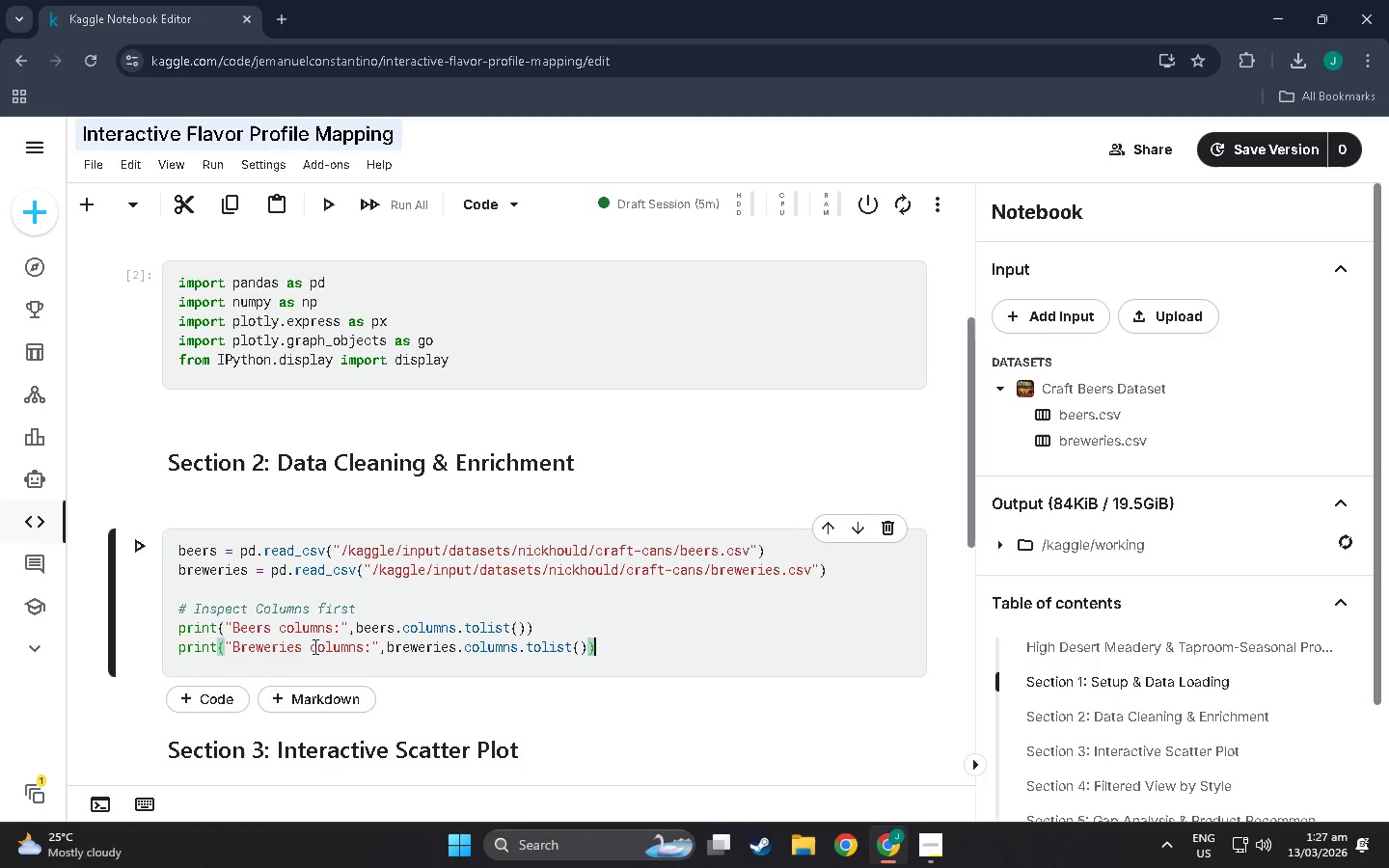 
key(ArrowRight)
 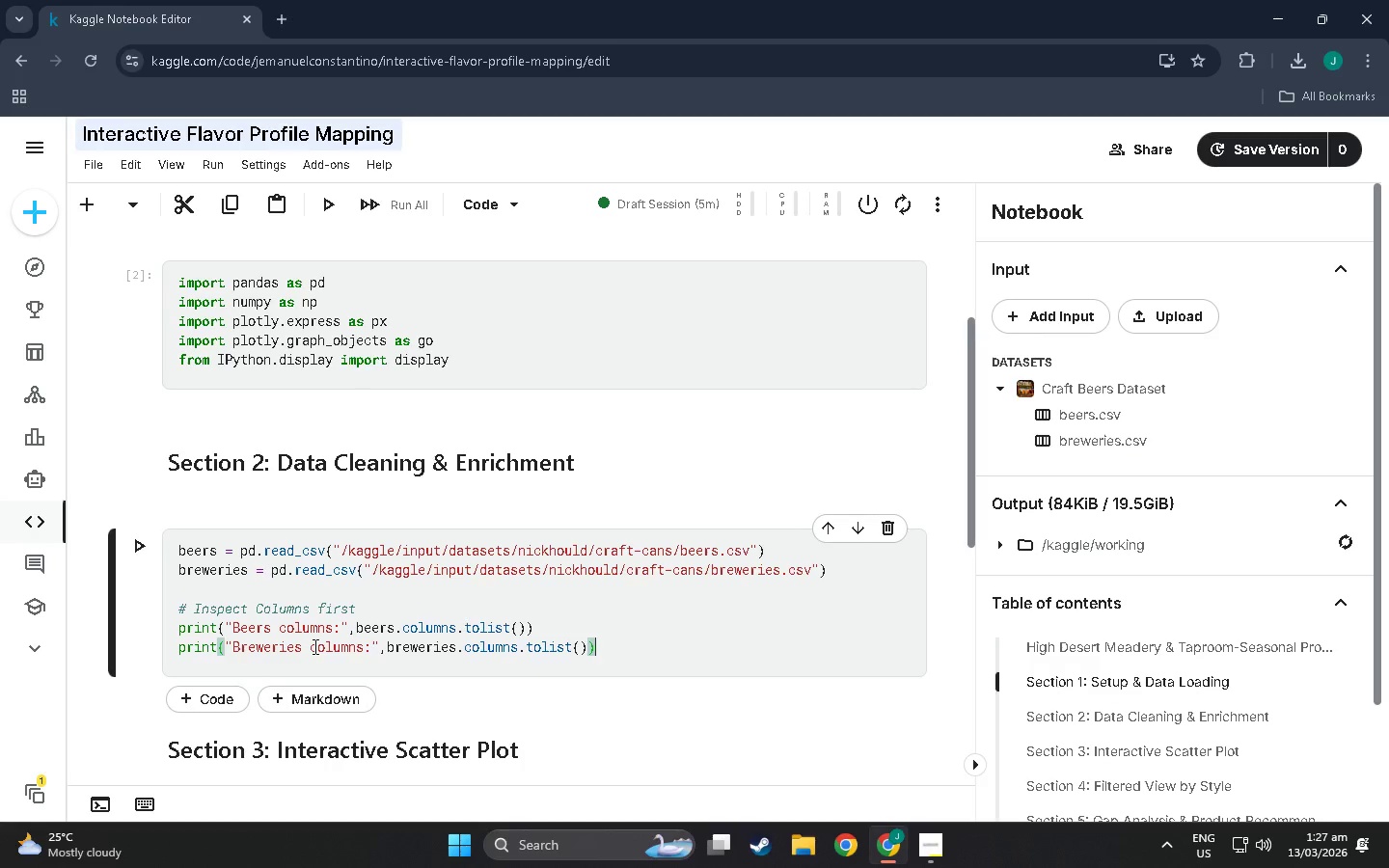 
key(Enter)
 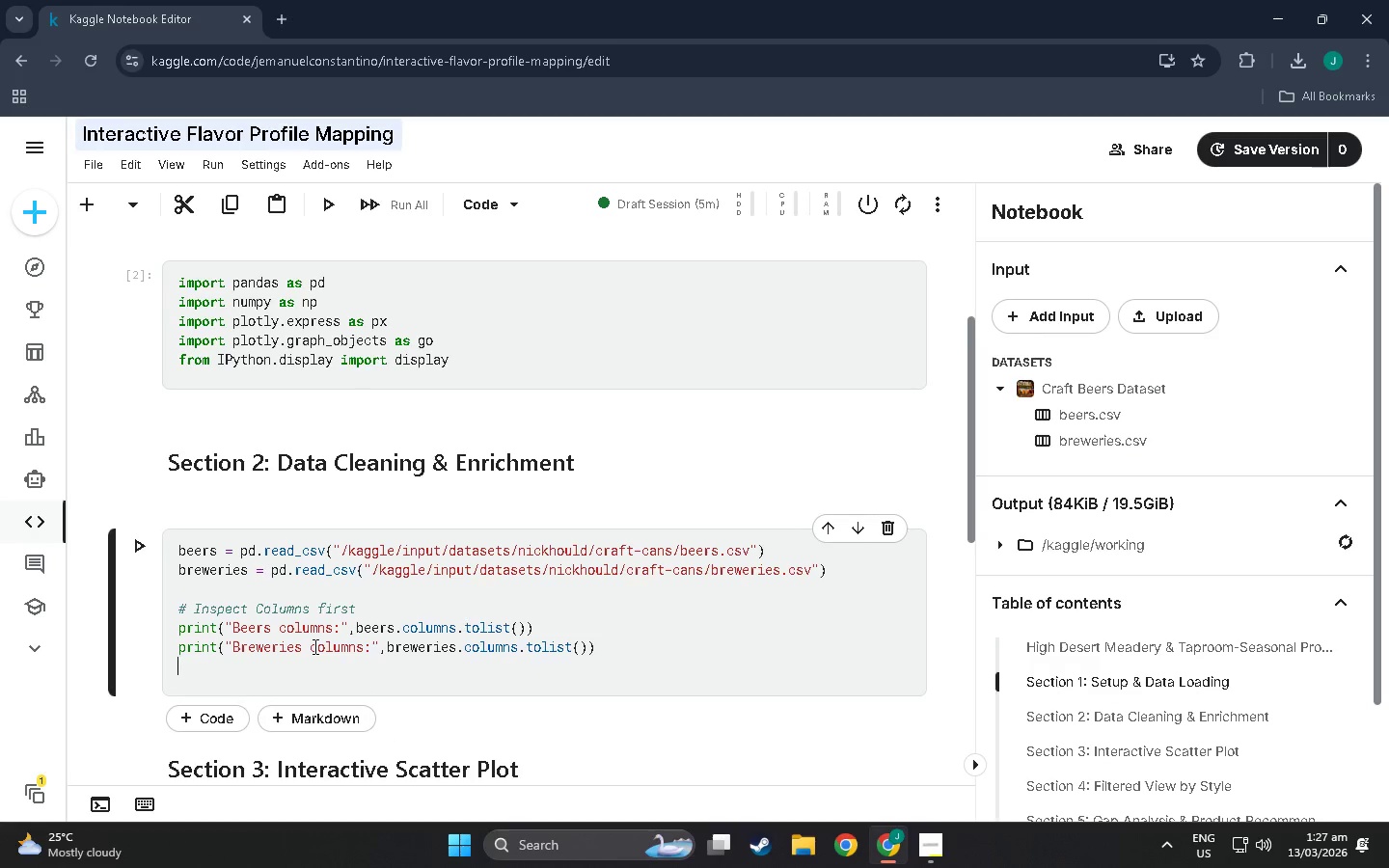 
type(print(beers.head(2)
 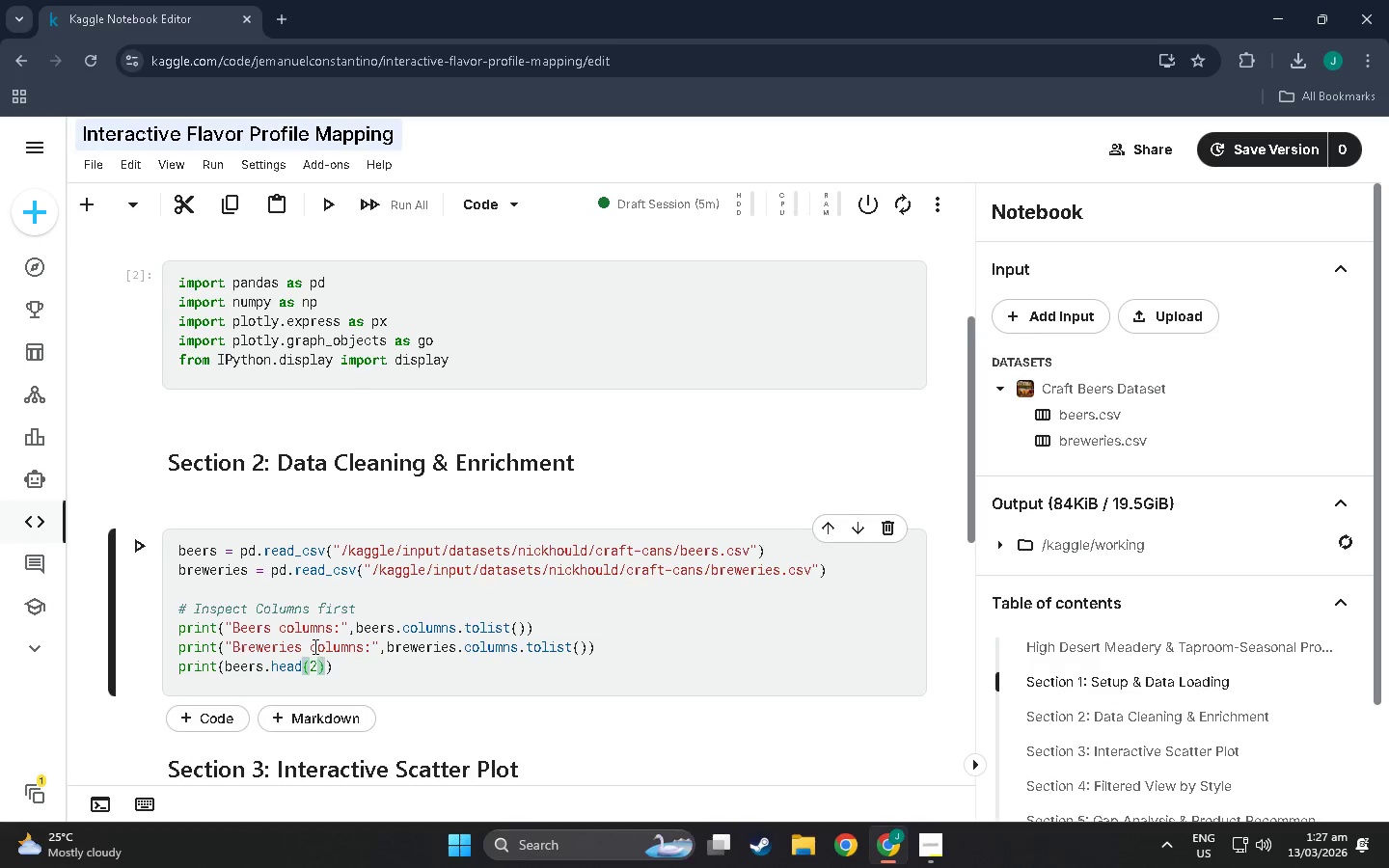 
left_click([392, 672])
 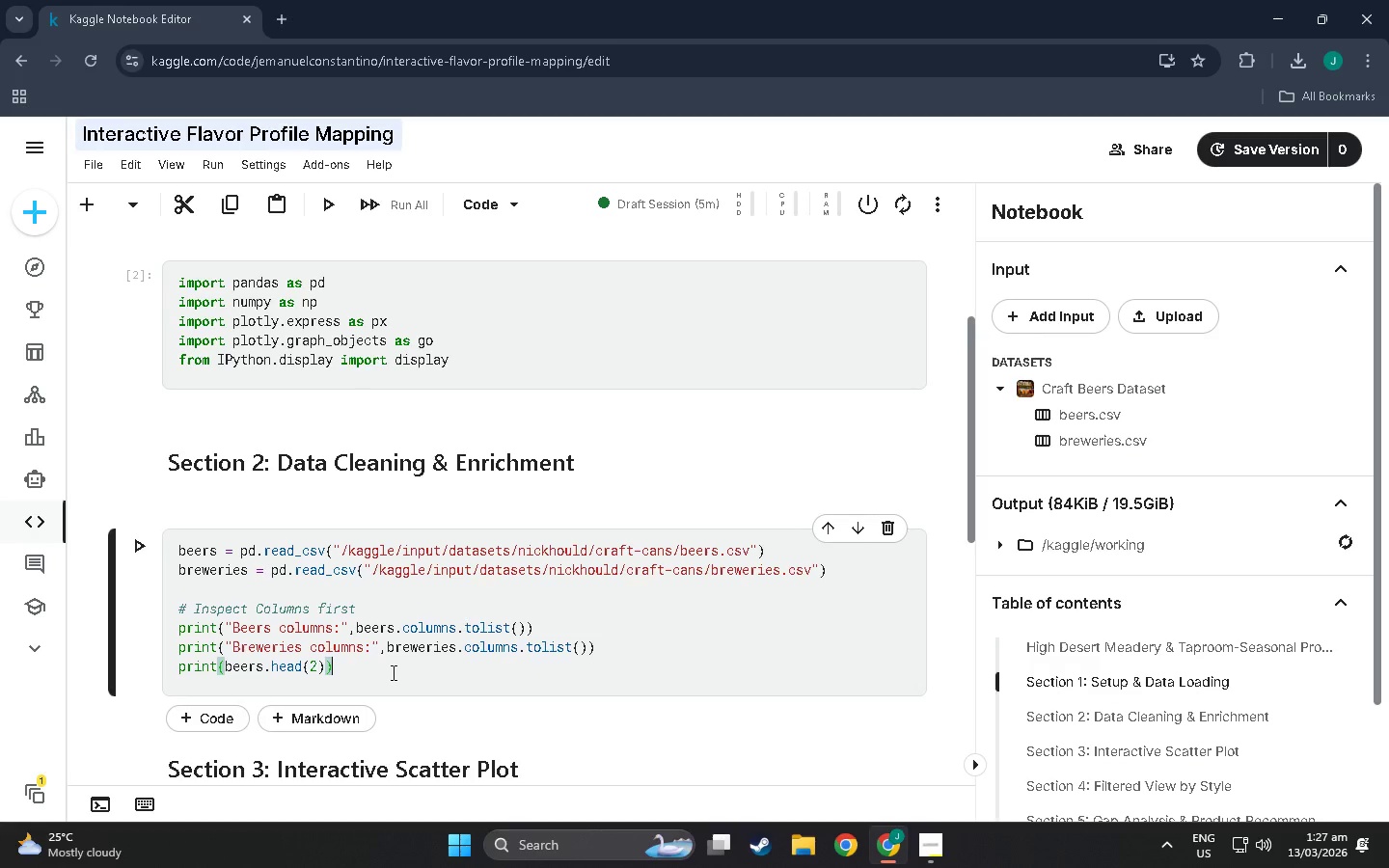 
key(Enter)
 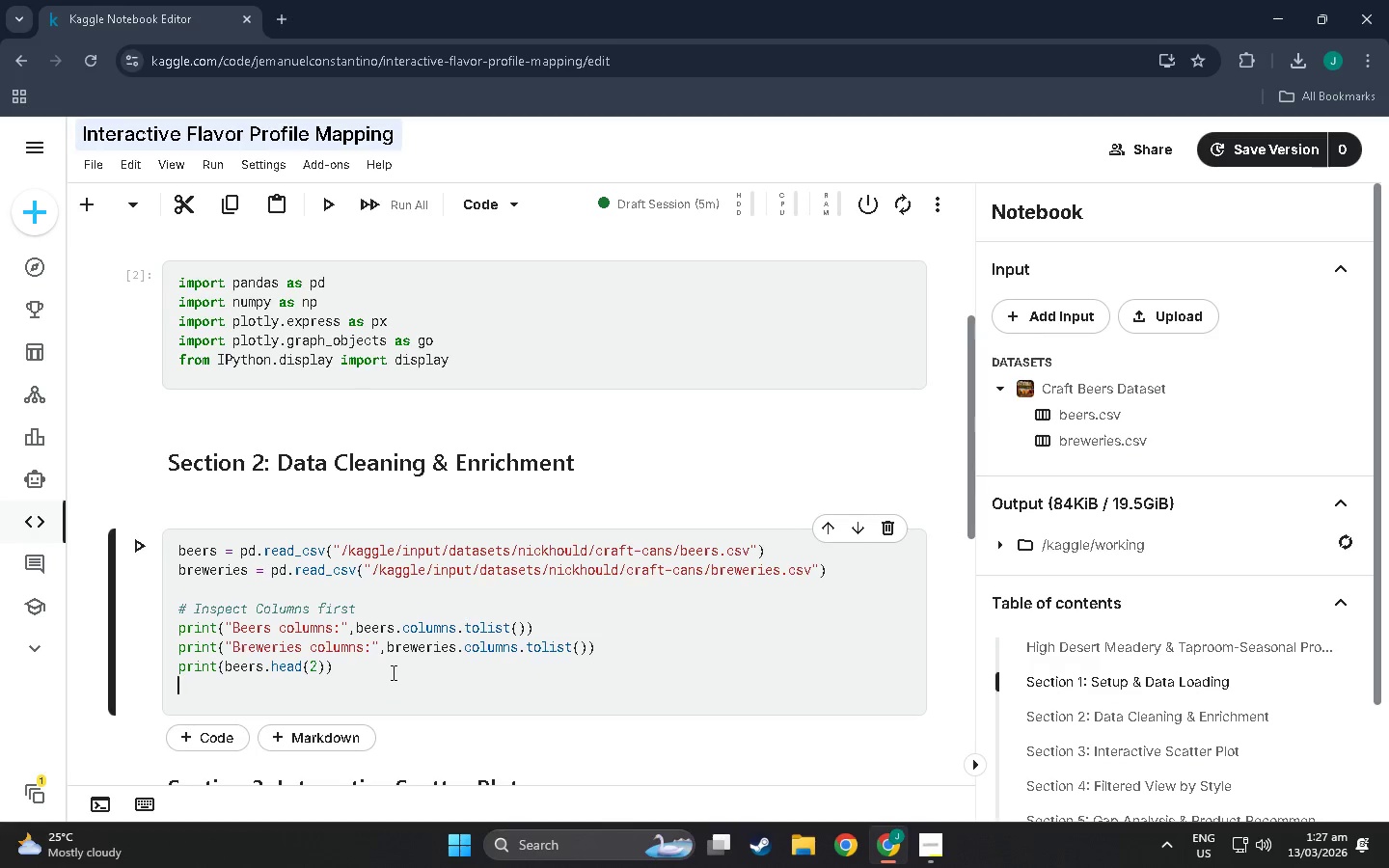 
type(P)
key(Backspace)
type(print(breweries.hh)
key(Backspace)
type(ead(2)
 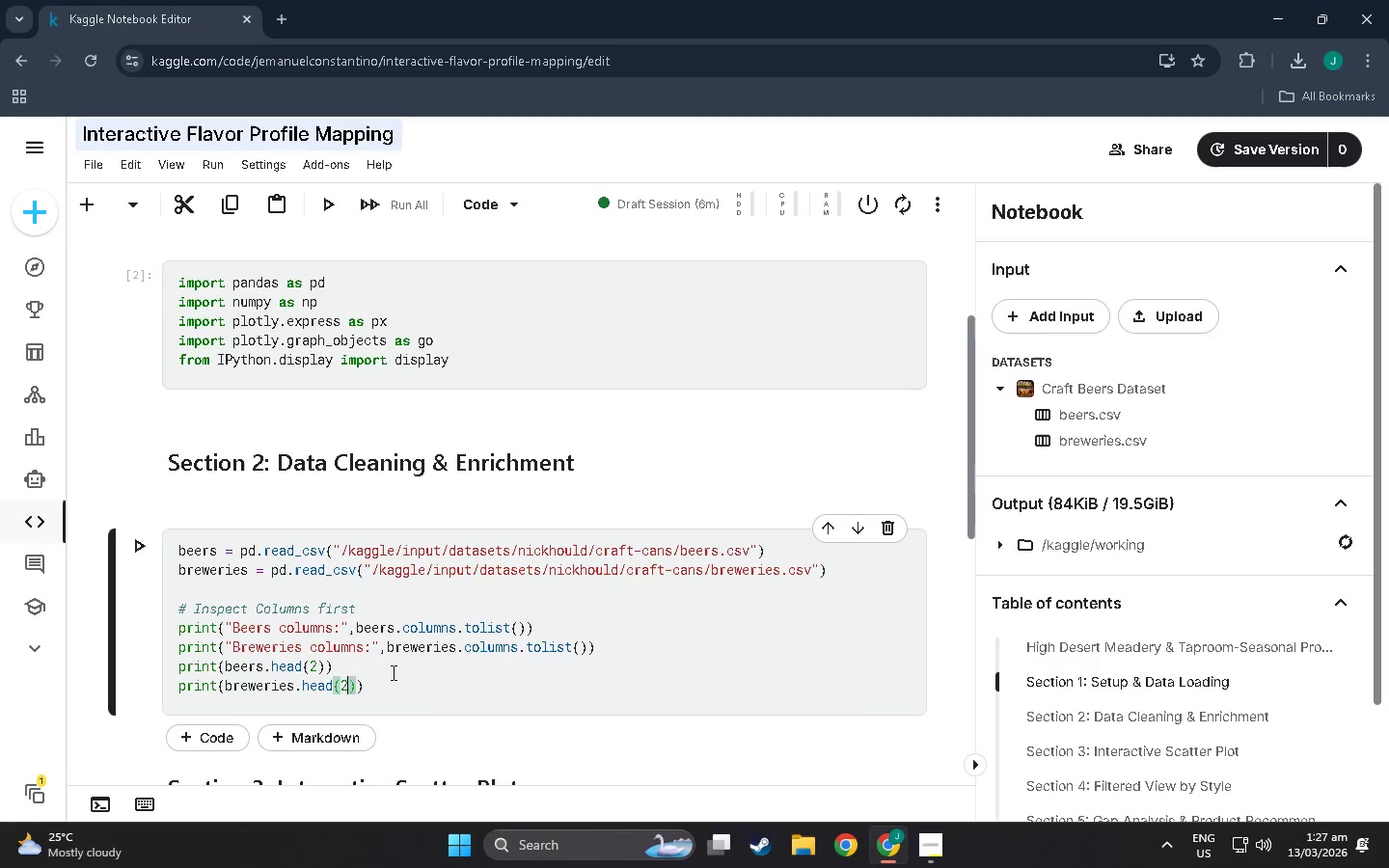 
left_click([400, 691])
 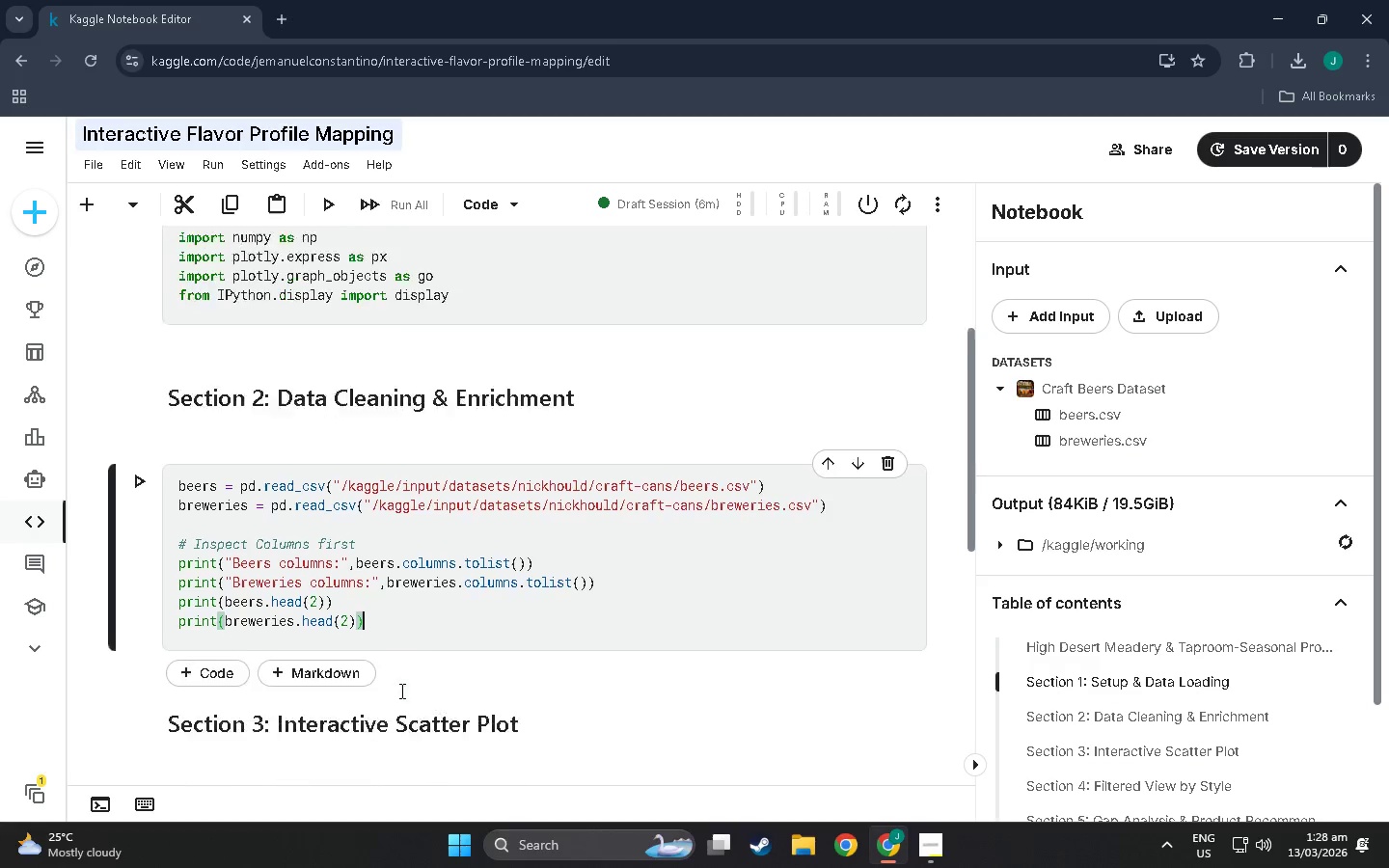 
scroll: coordinate [400, 691], scroll_direction: down, amount: 3.0
 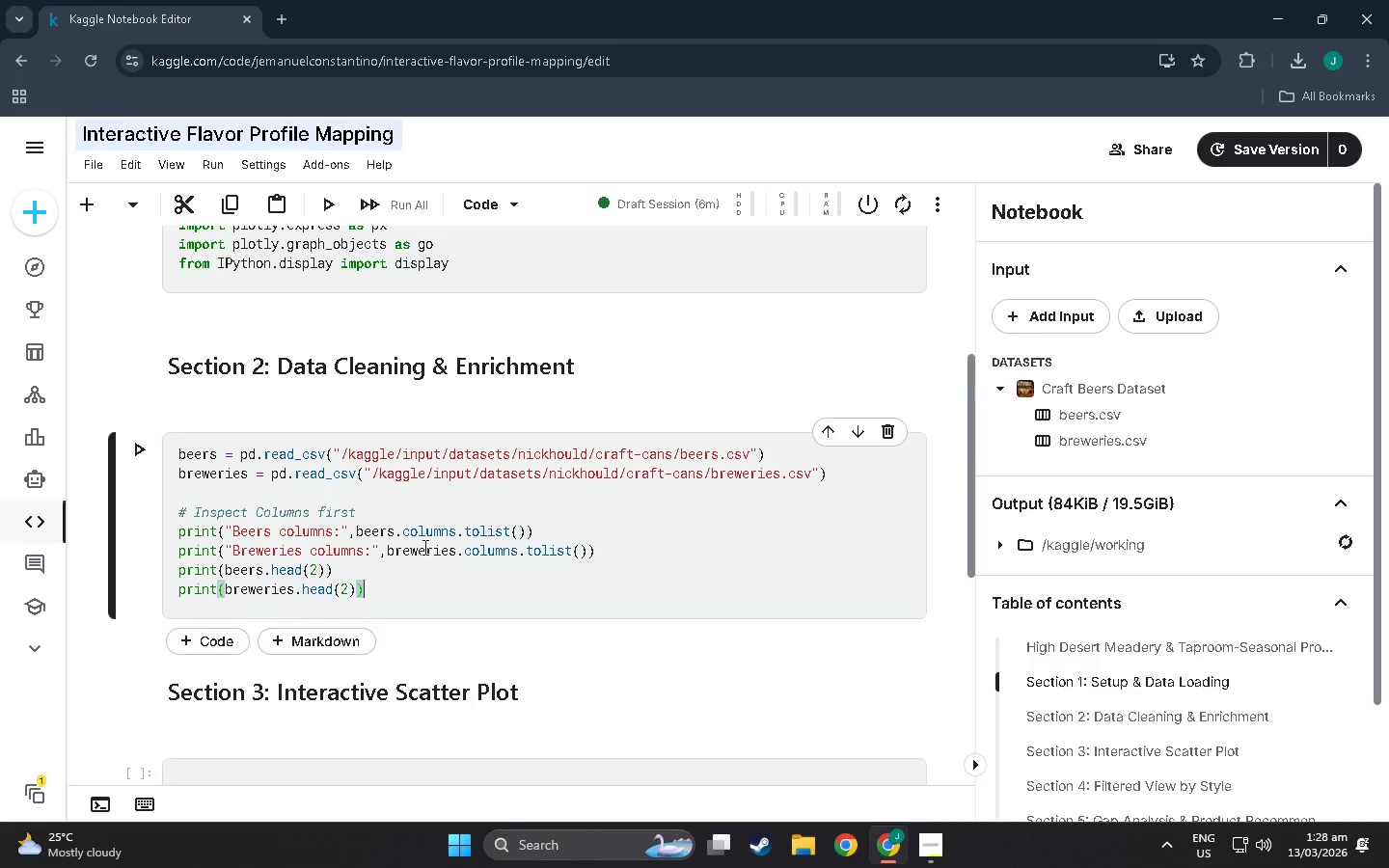 
hold_key(key=ShiftLeft, duration=1.53)
 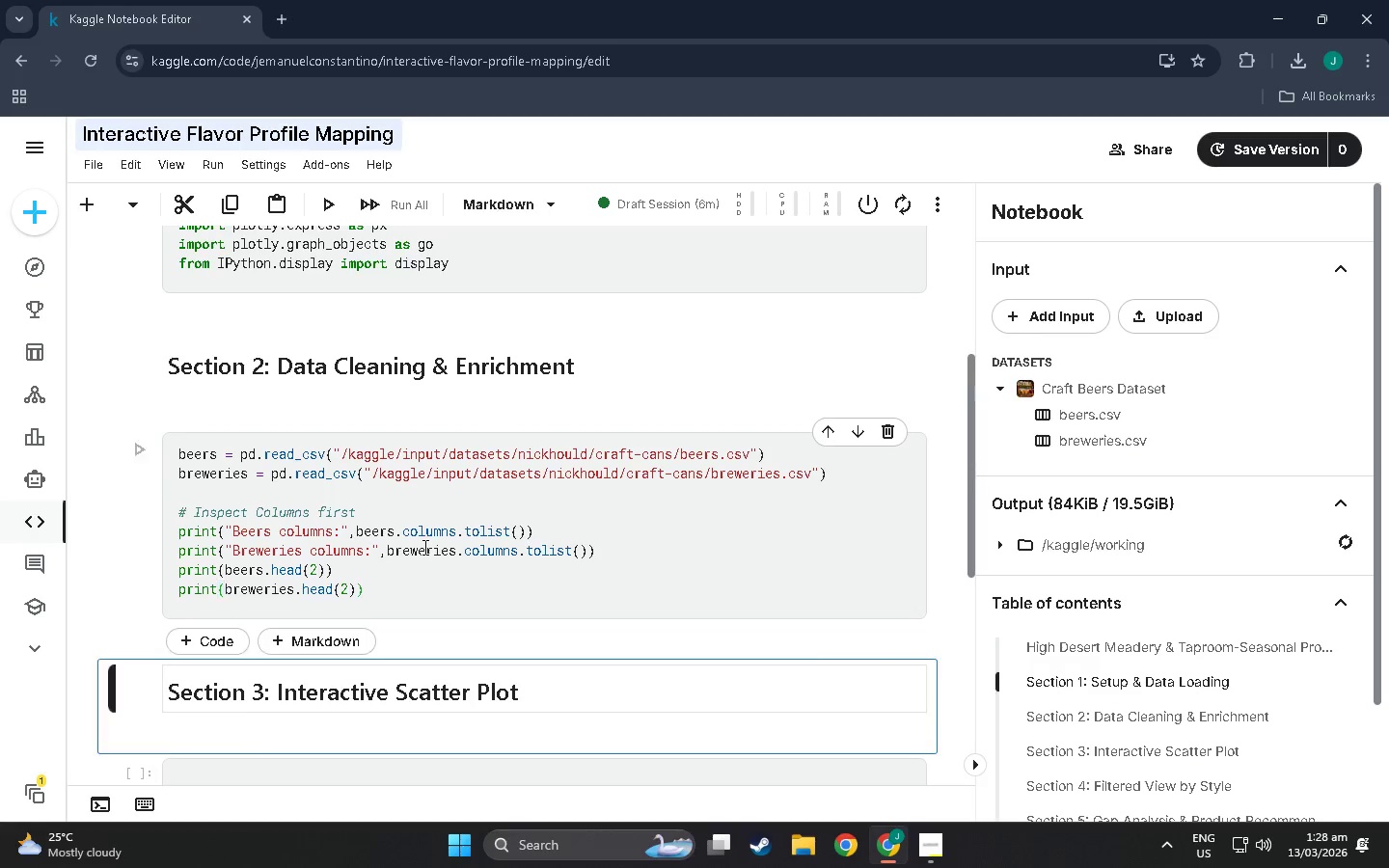 
key(Shift+Enter)
 